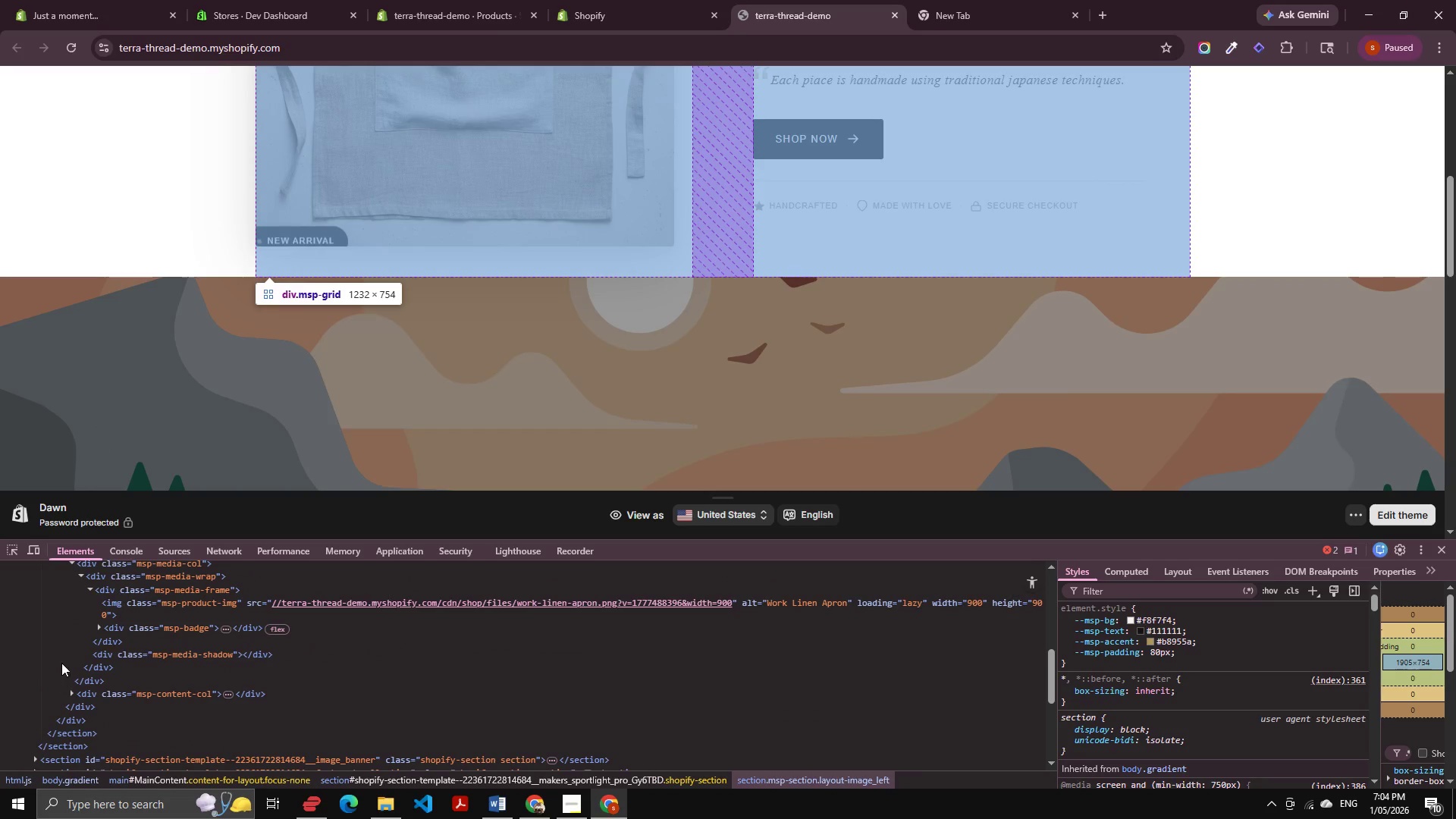 
scroll: coordinate [64, 659], scroll_direction: up, amount: 1.0
 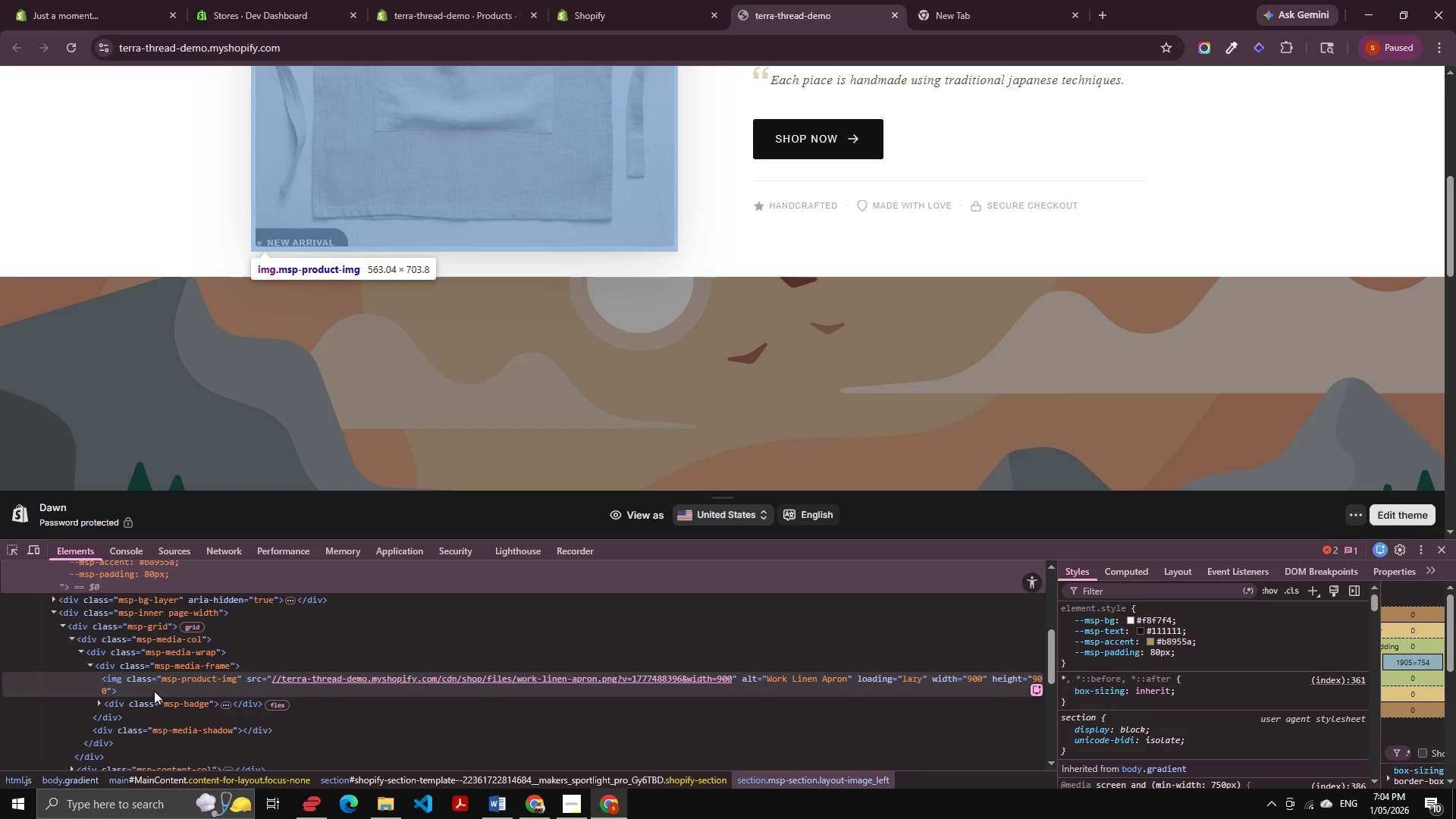 
left_click([212, 698])
 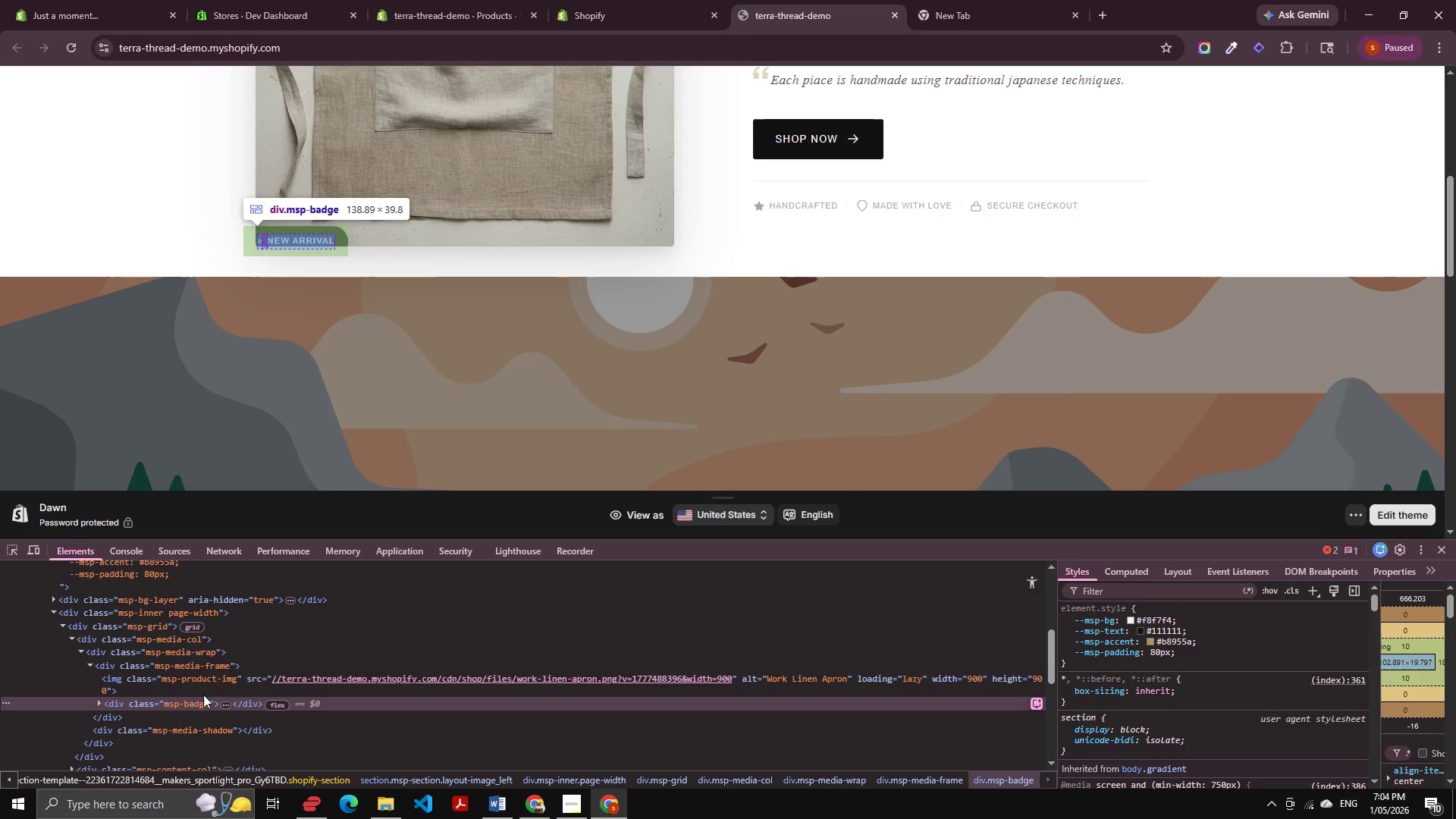 
key(ArrowRight)
 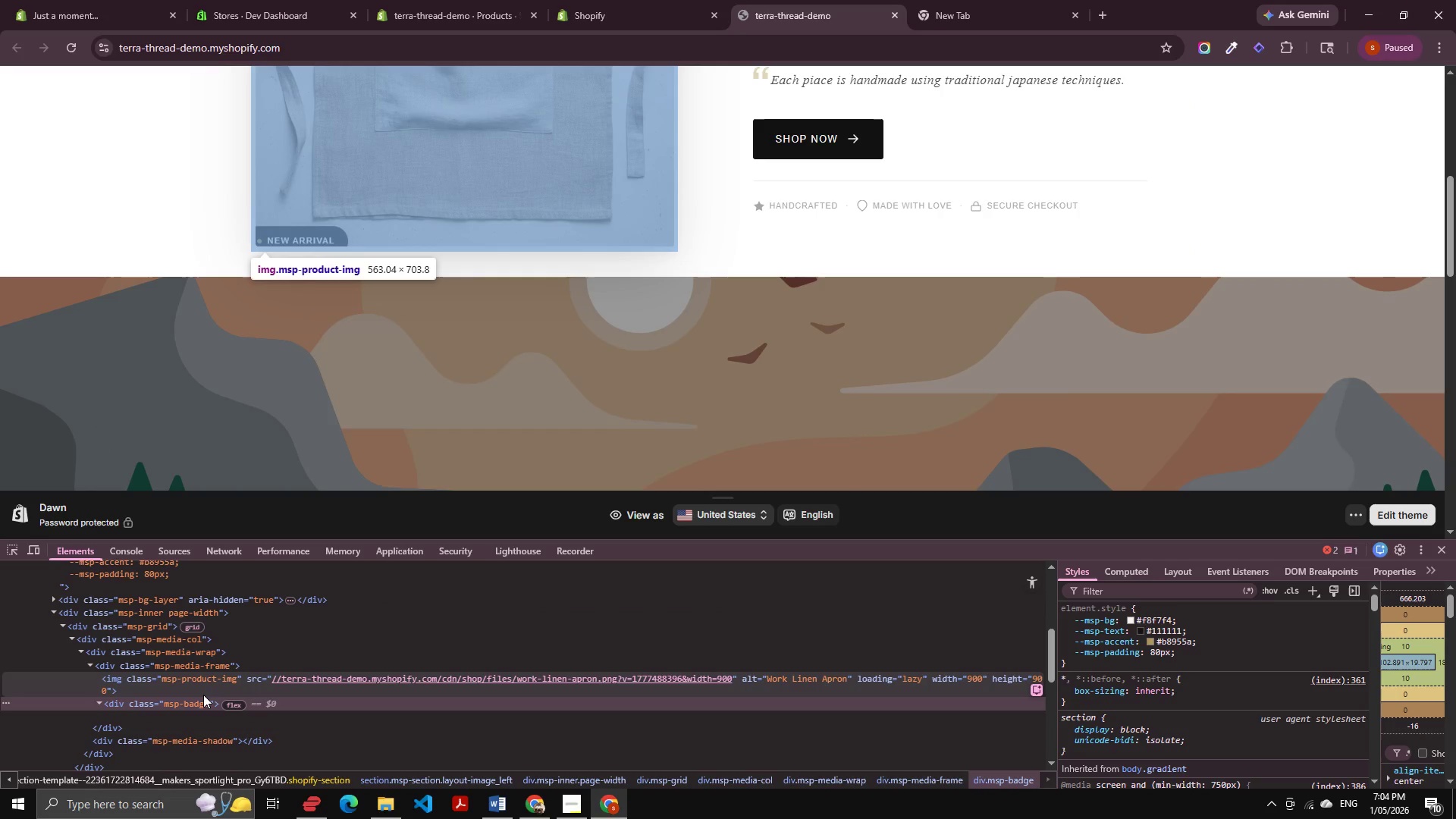 
key(ArrowDown)
 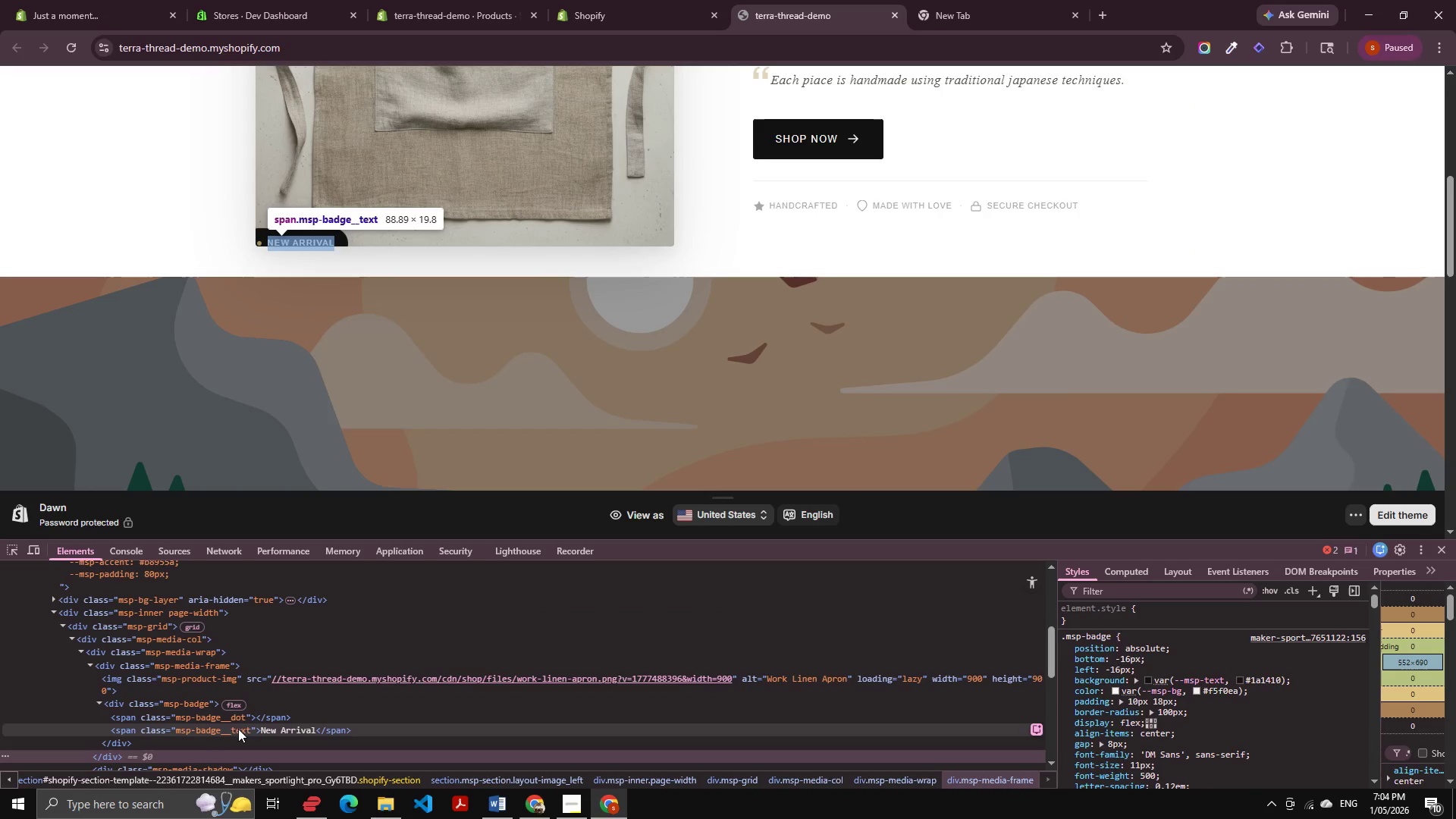 
left_click([229, 722])
 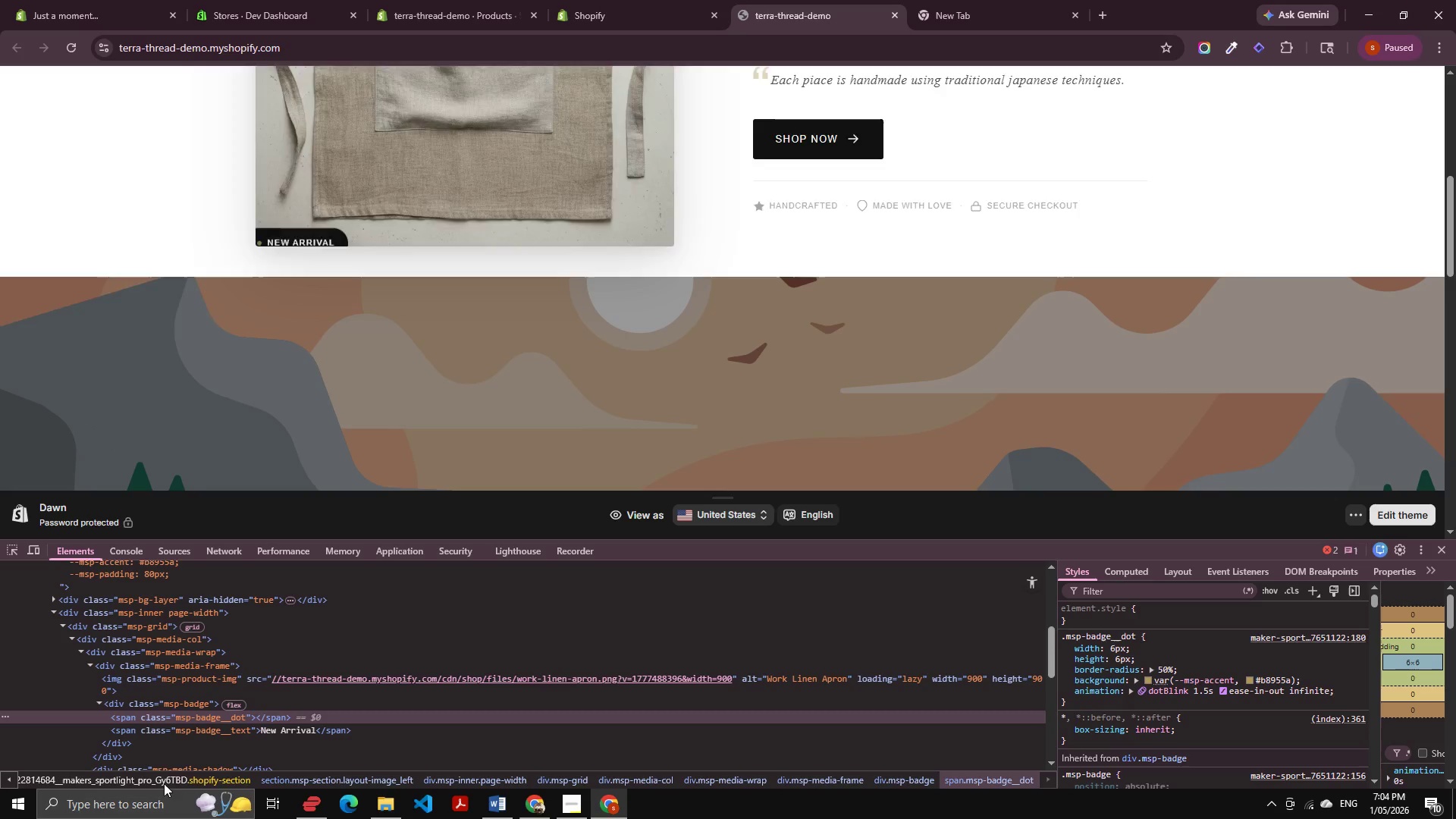 
left_click([190, 703])
 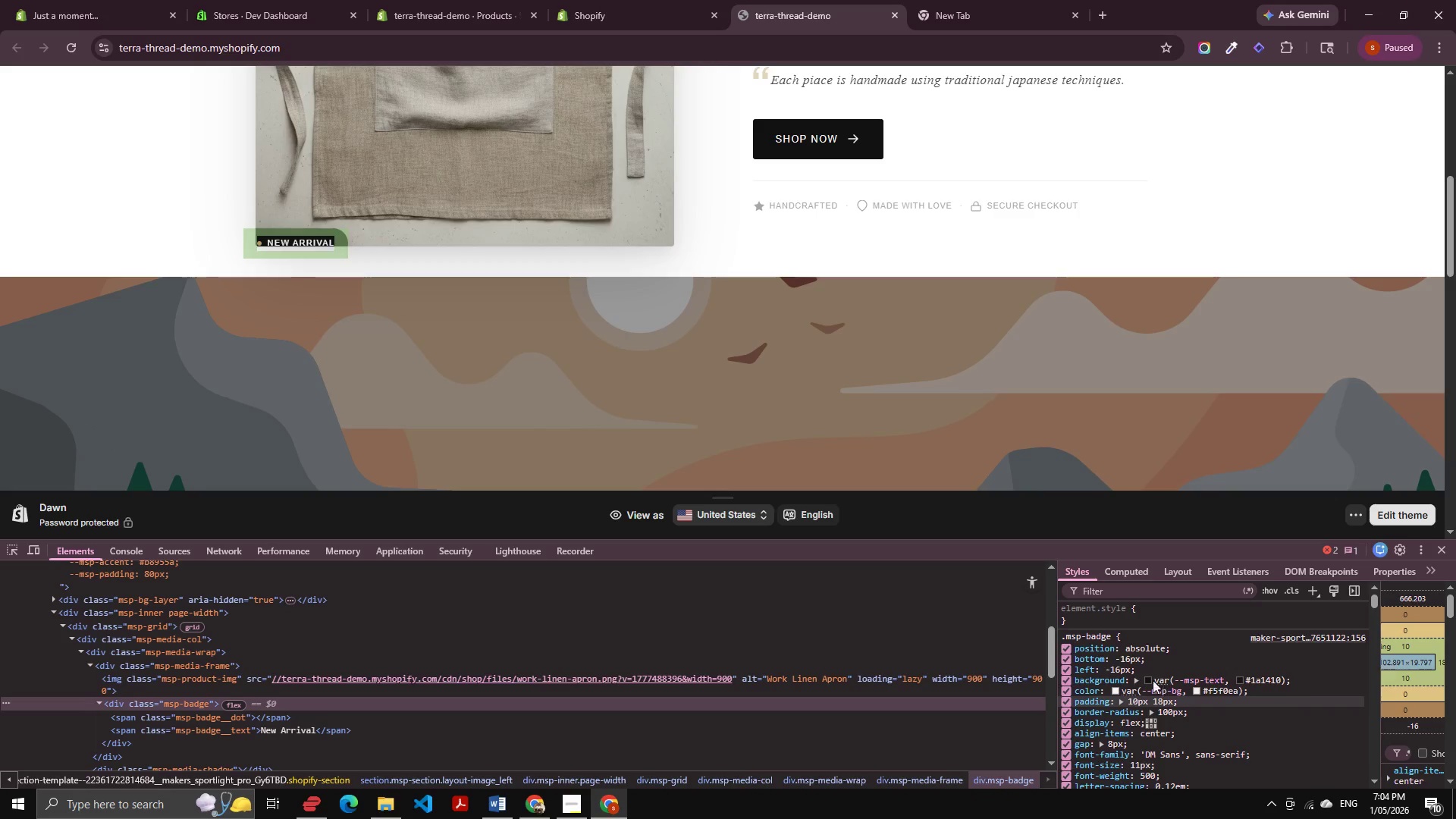 
left_click([1128, 656])
 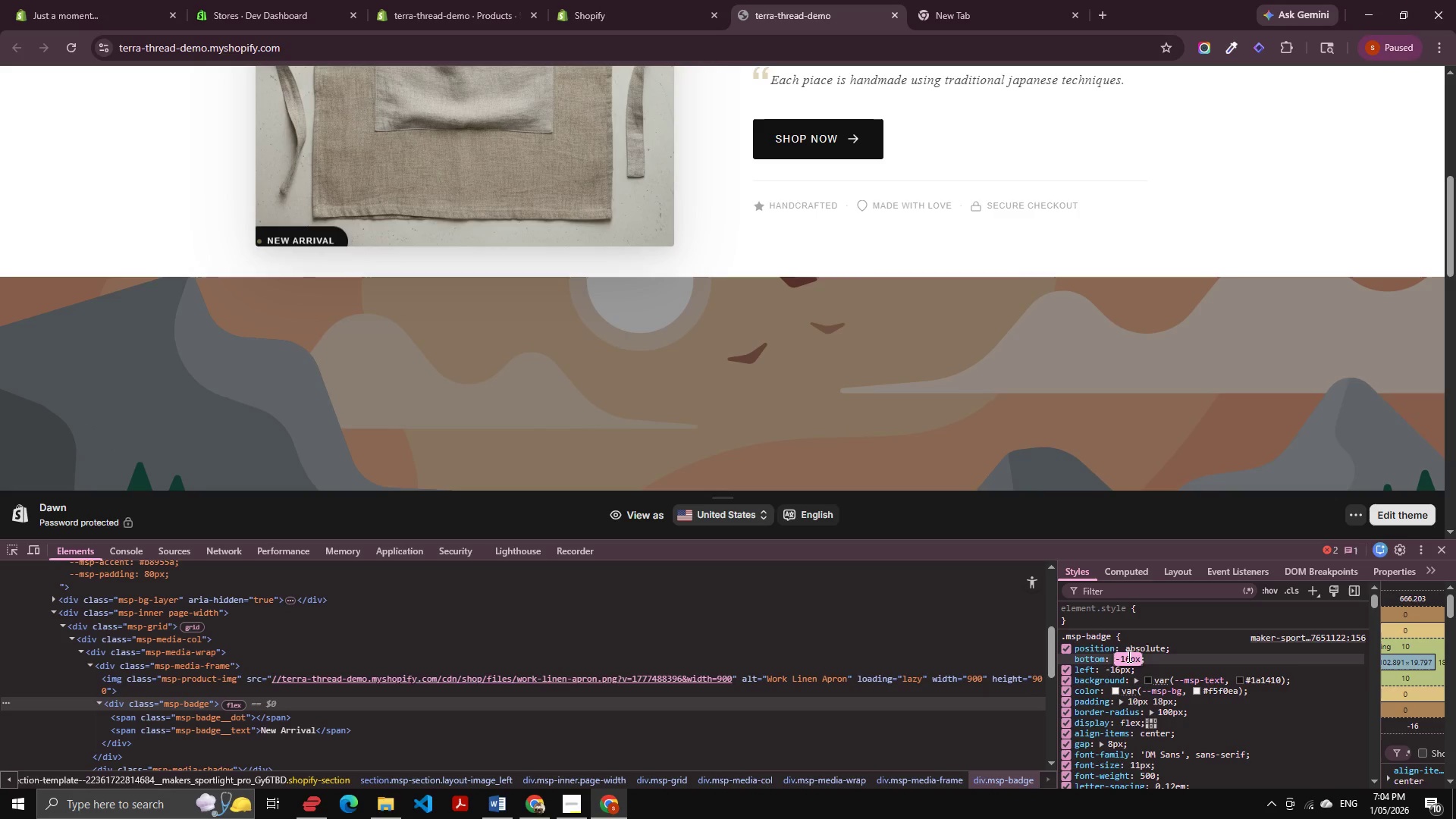 
key(ArrowDown)
 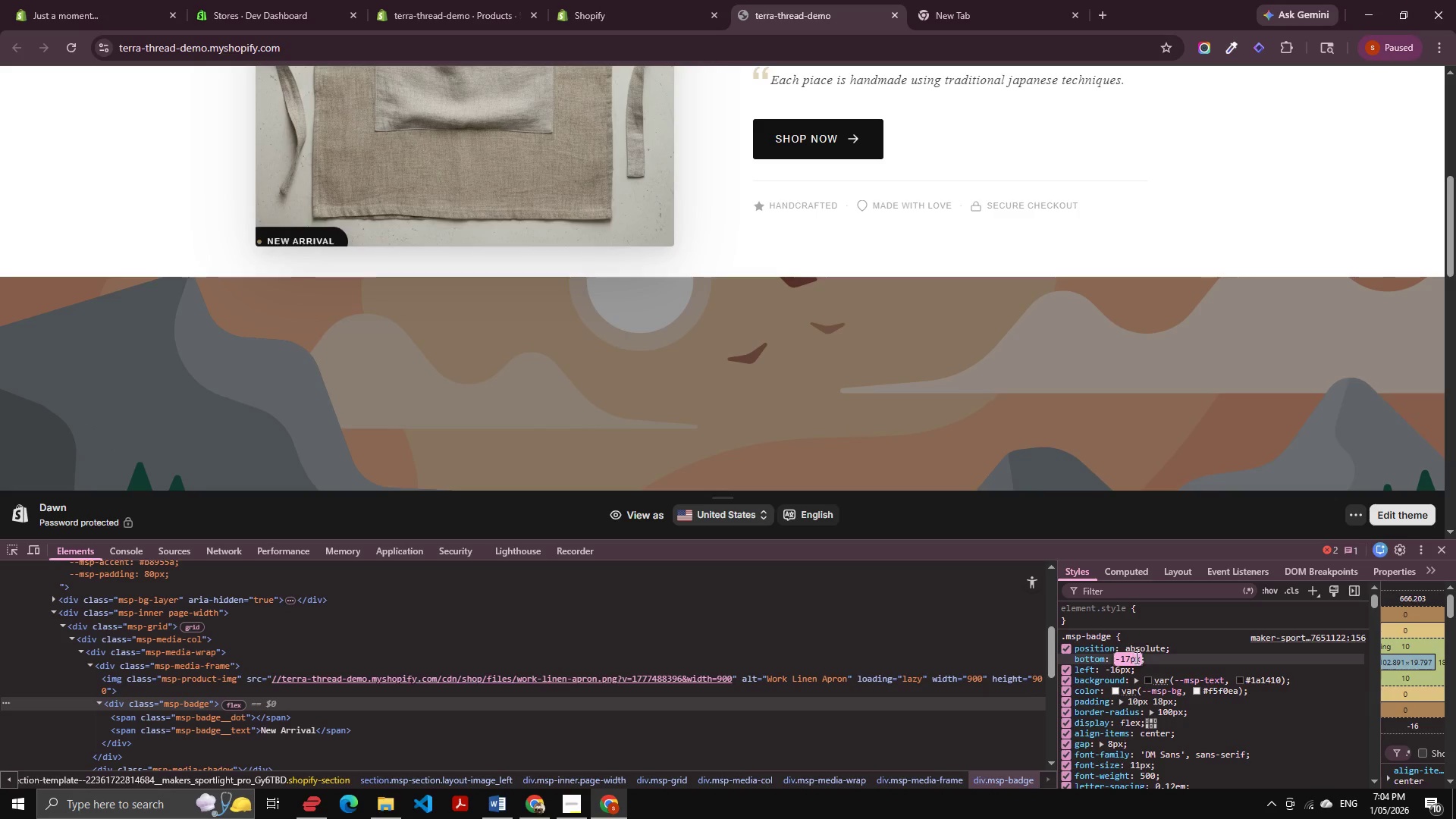 
key(ArrowDown)
 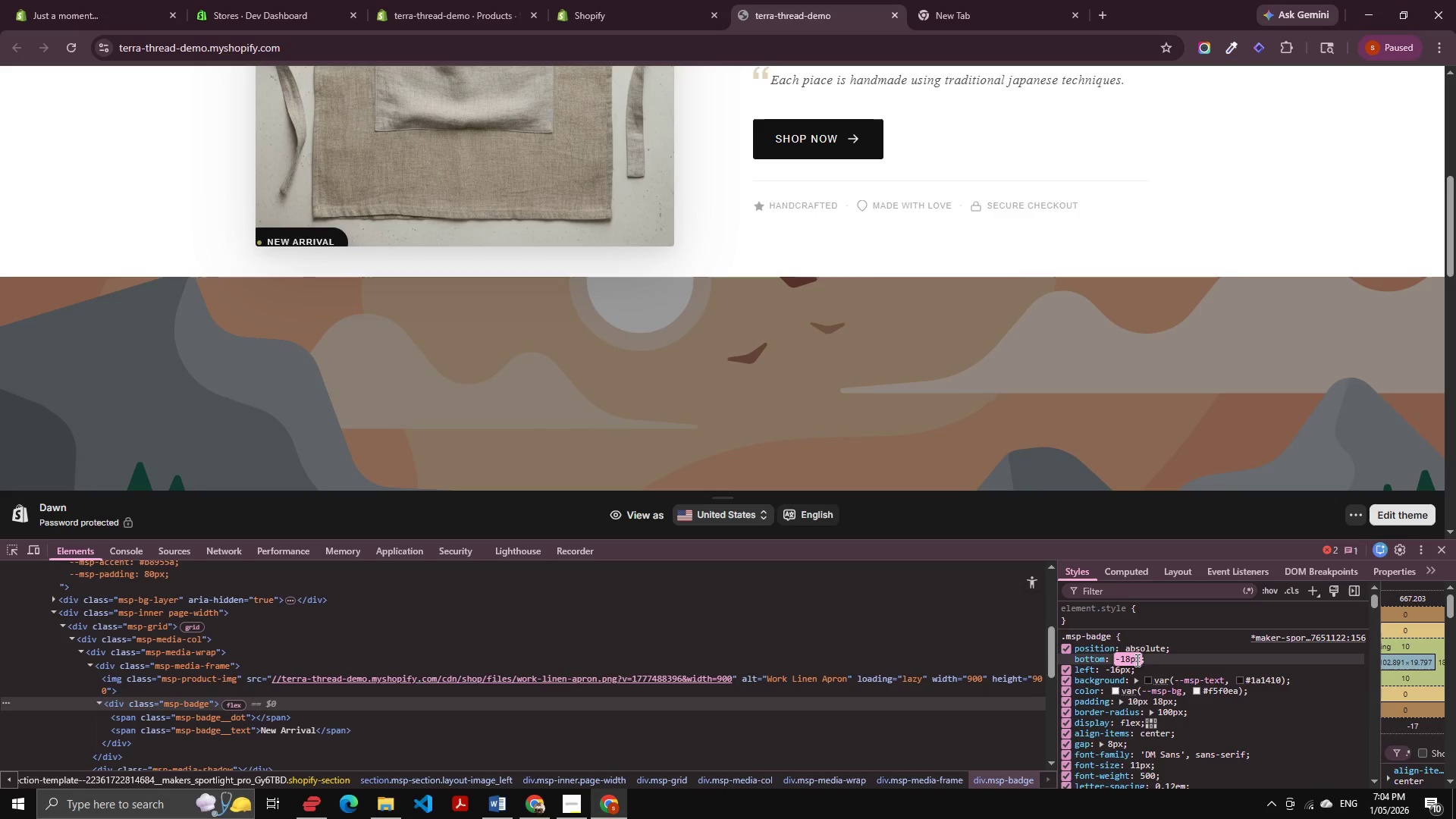 
key(ArrowDown)
 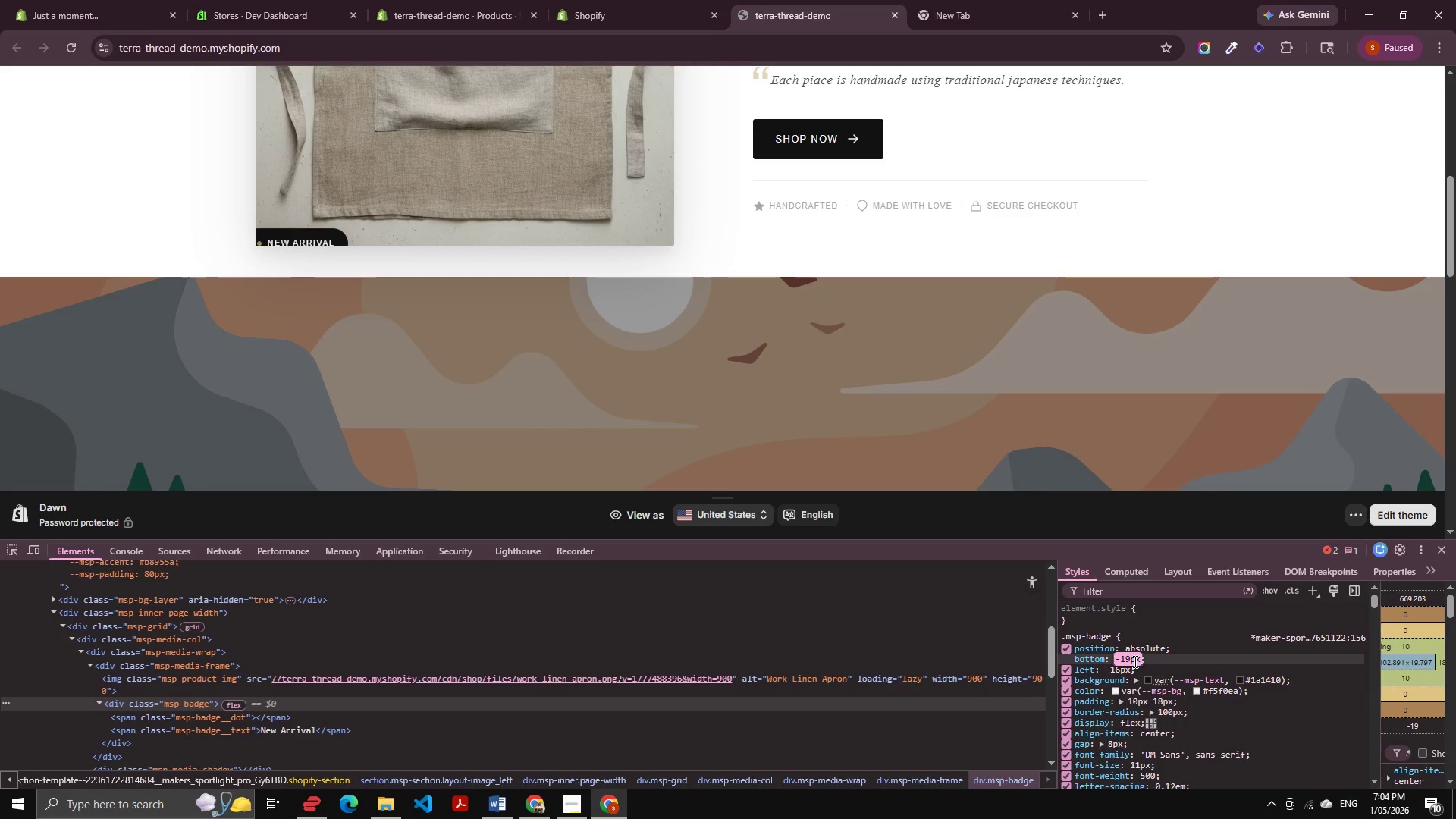 
key(ArrowUp)
 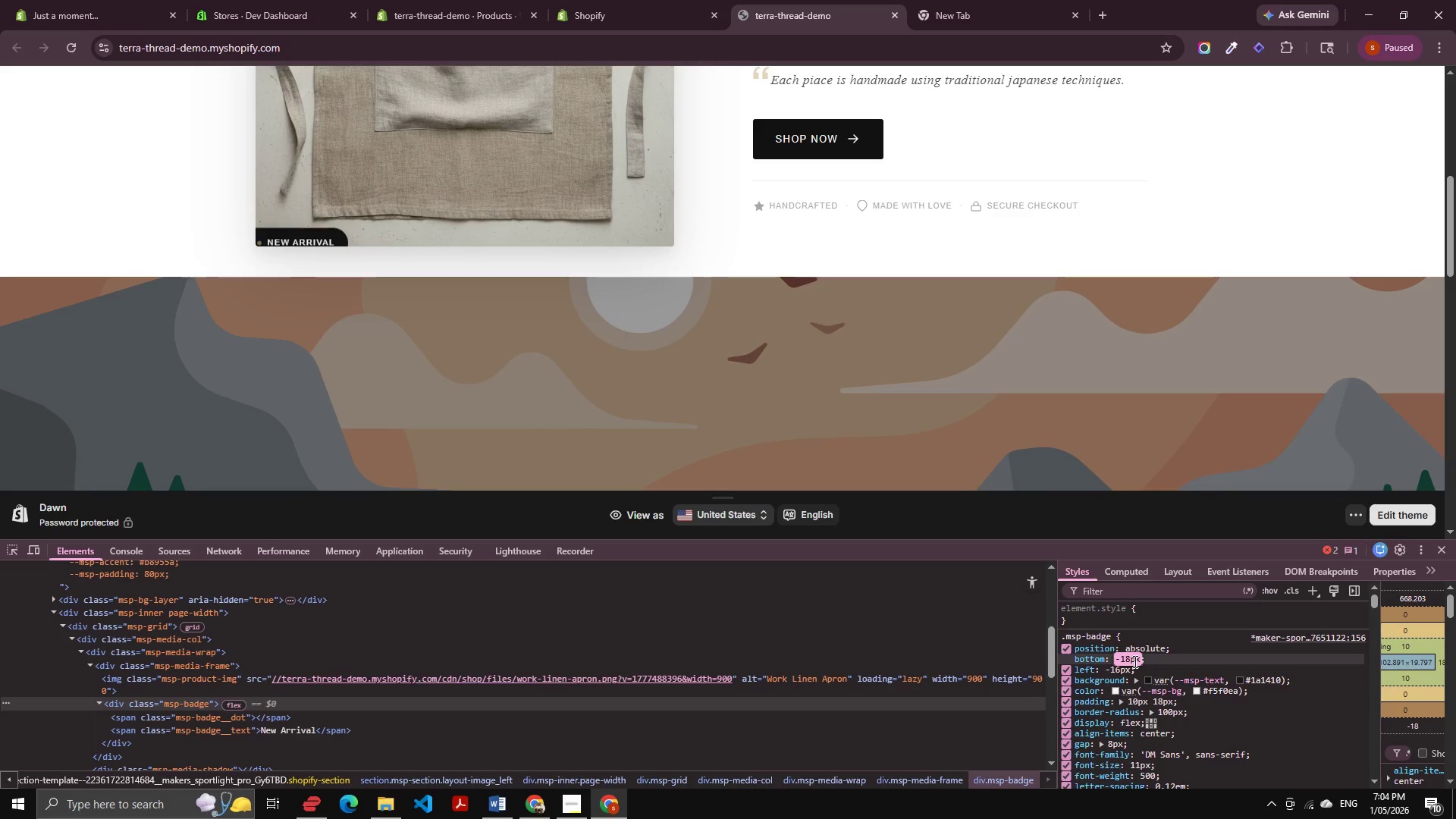 
key(ArrowUp)
 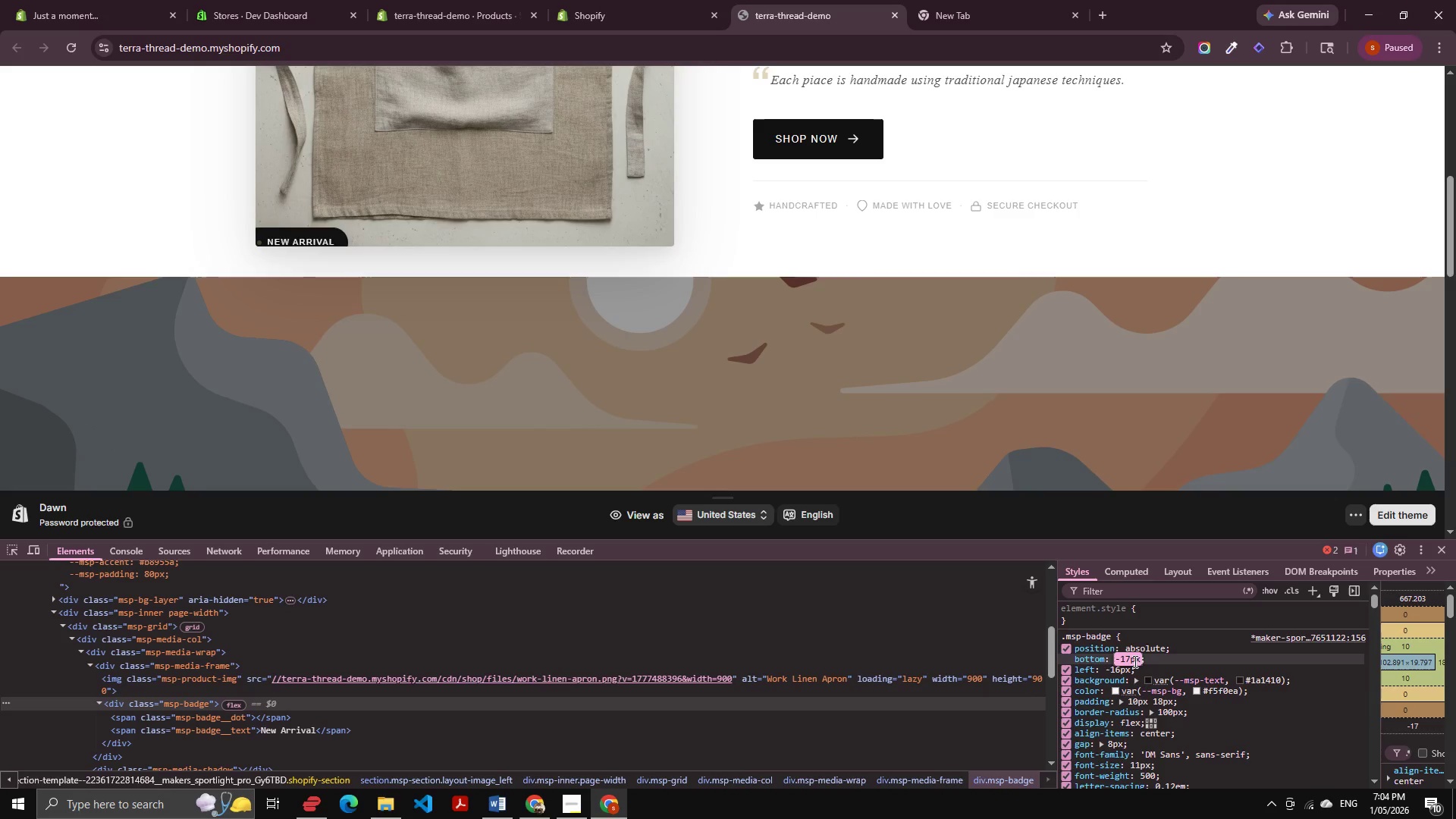 
key(ArrowUp)
 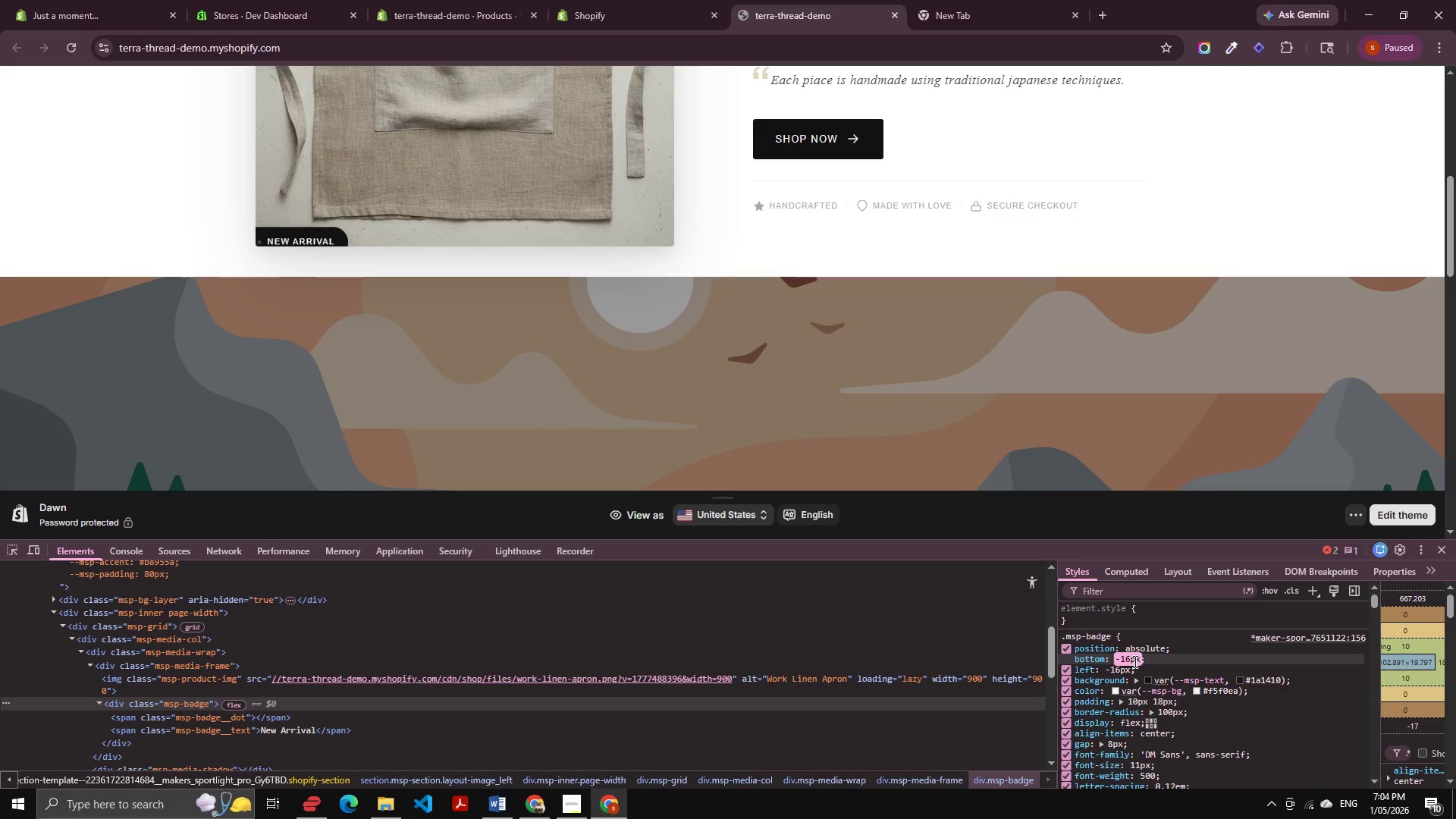 
key(ArrowUp)
 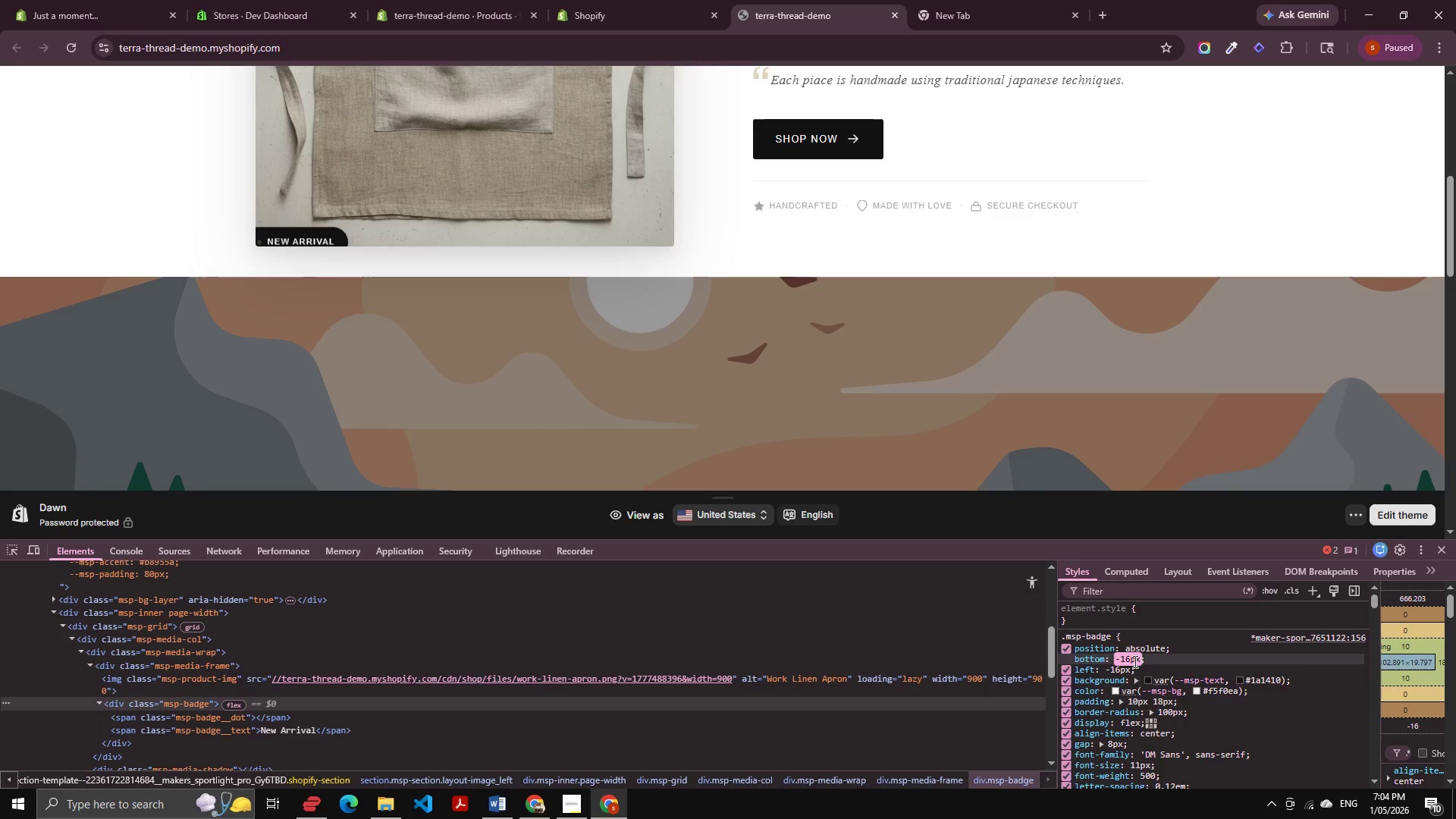 
key(ArrowUp)
 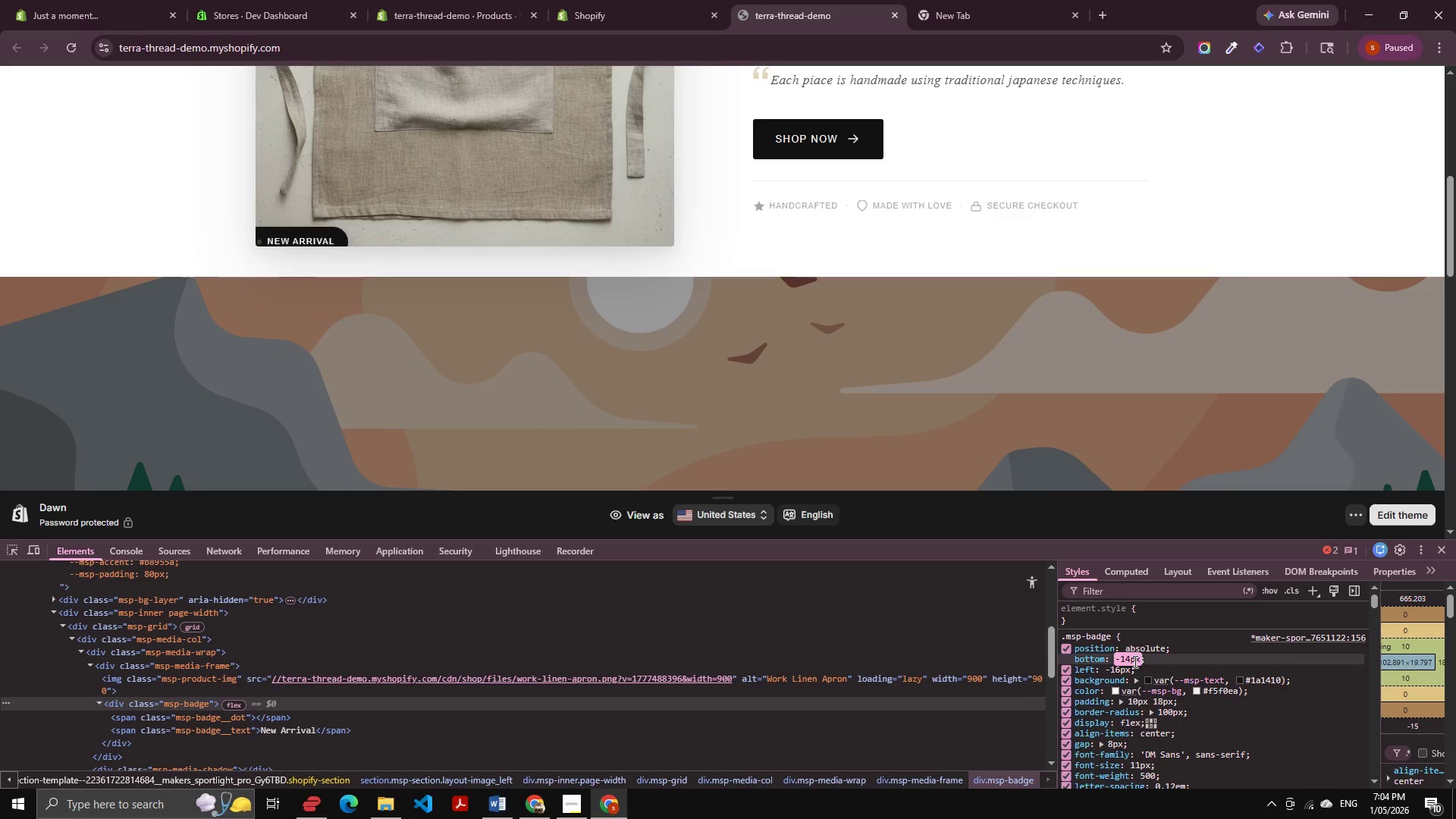 
key(ArrowUp)
 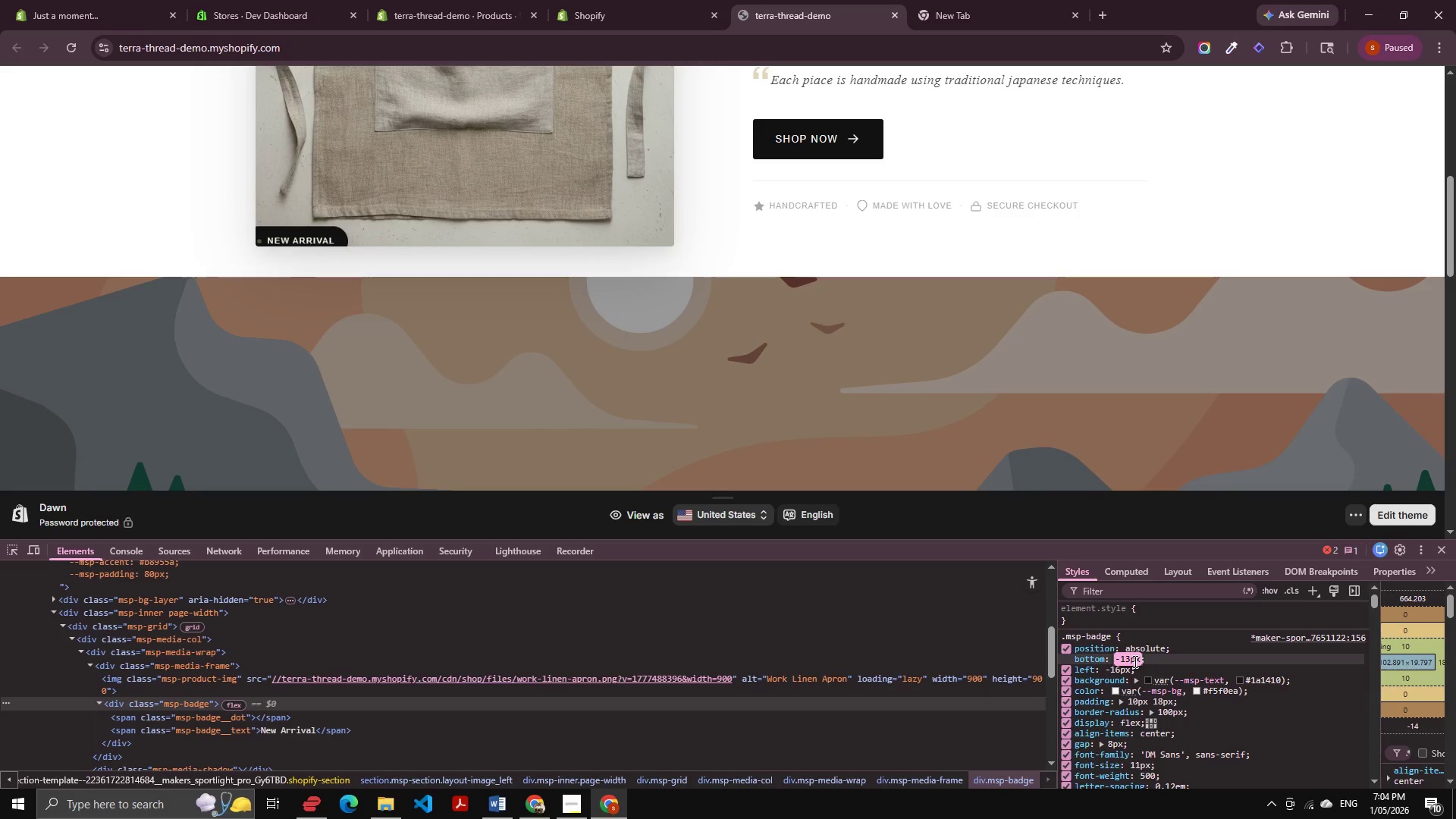 
key(ArrowUp)
 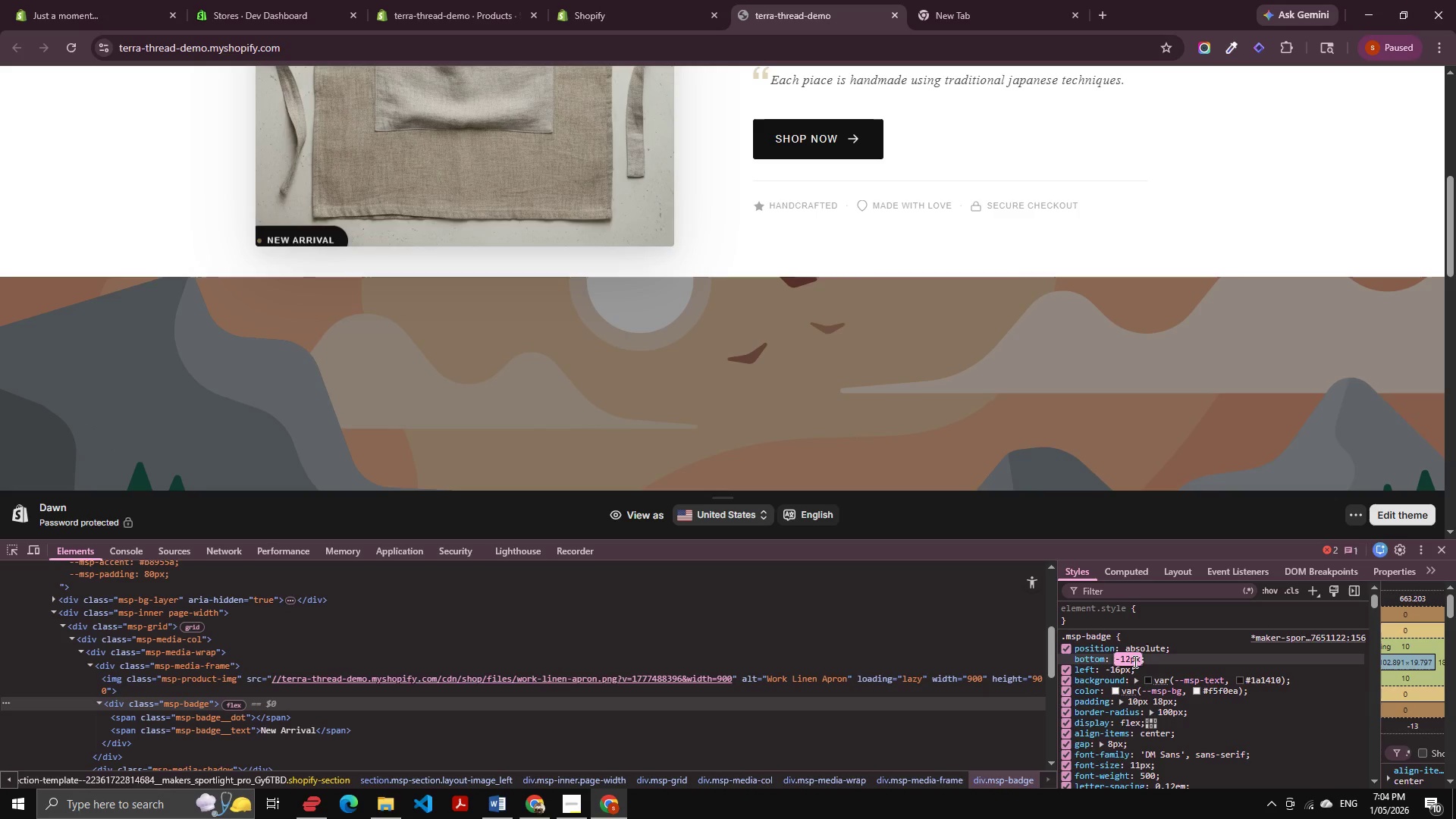 
key(ArrowUp)
 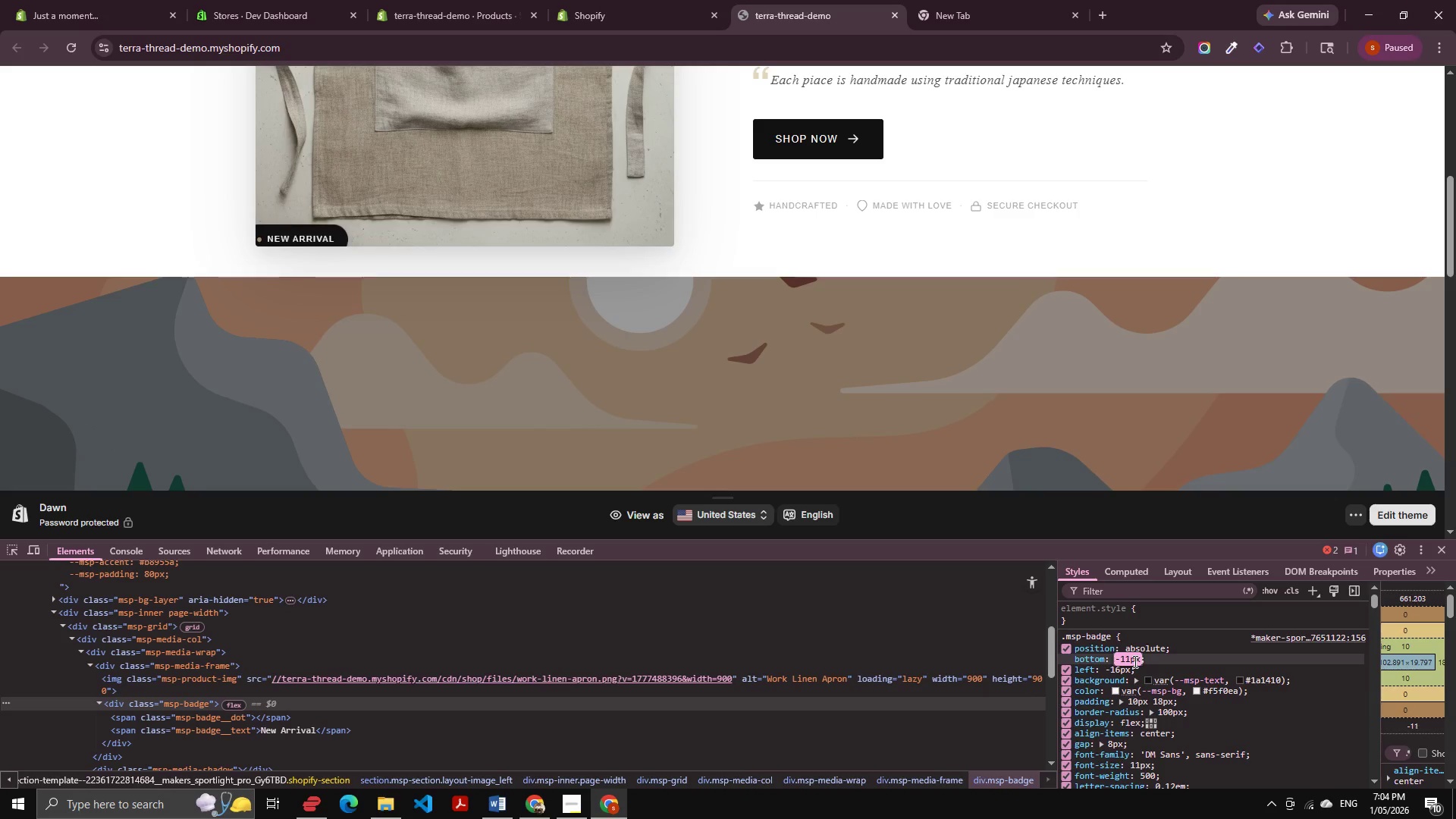 
key(ArrowUp)
 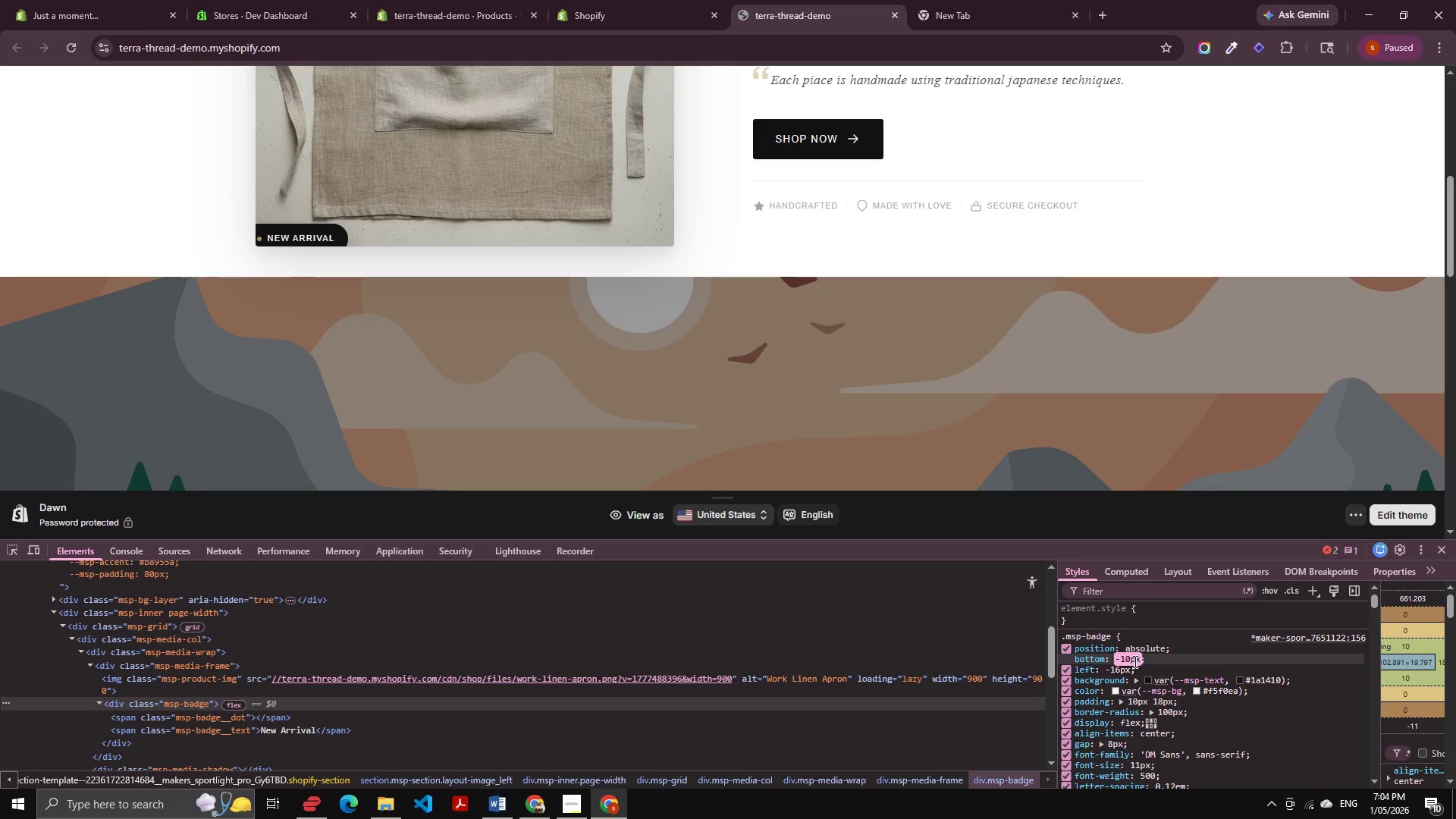 
key(ArrowUp)
 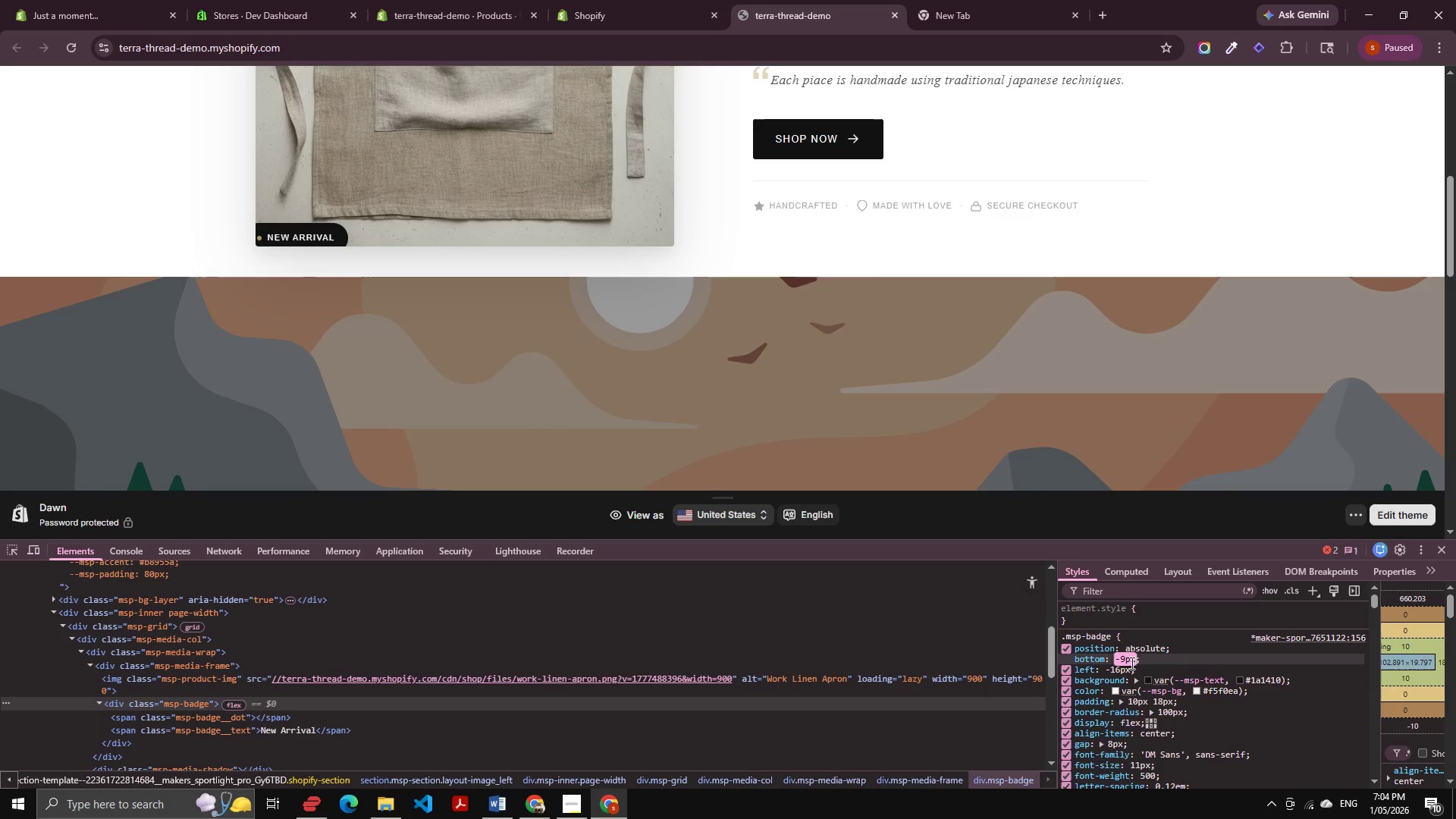 
key(ArrowUp)
 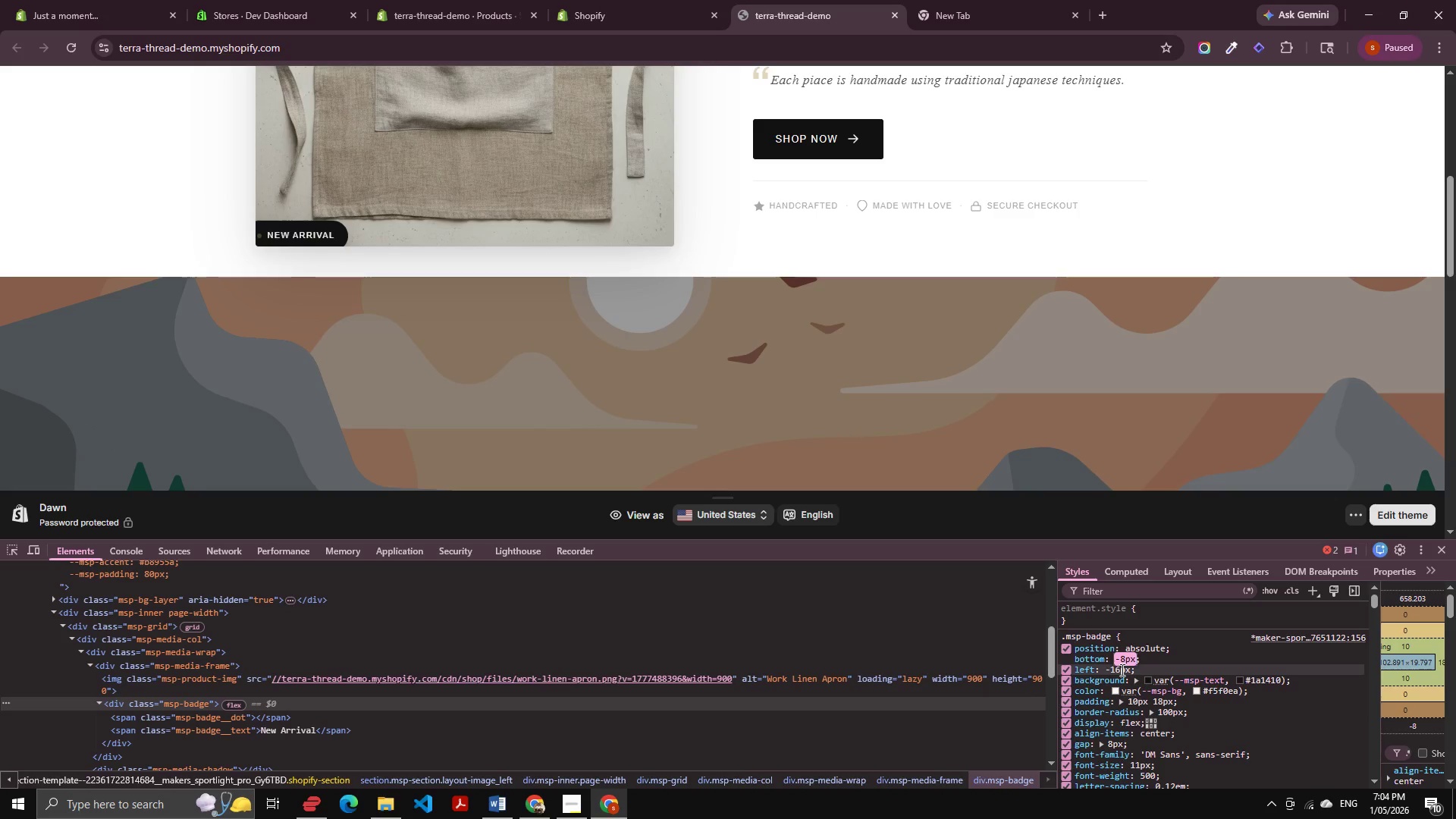 
left_click([1121, 670])
 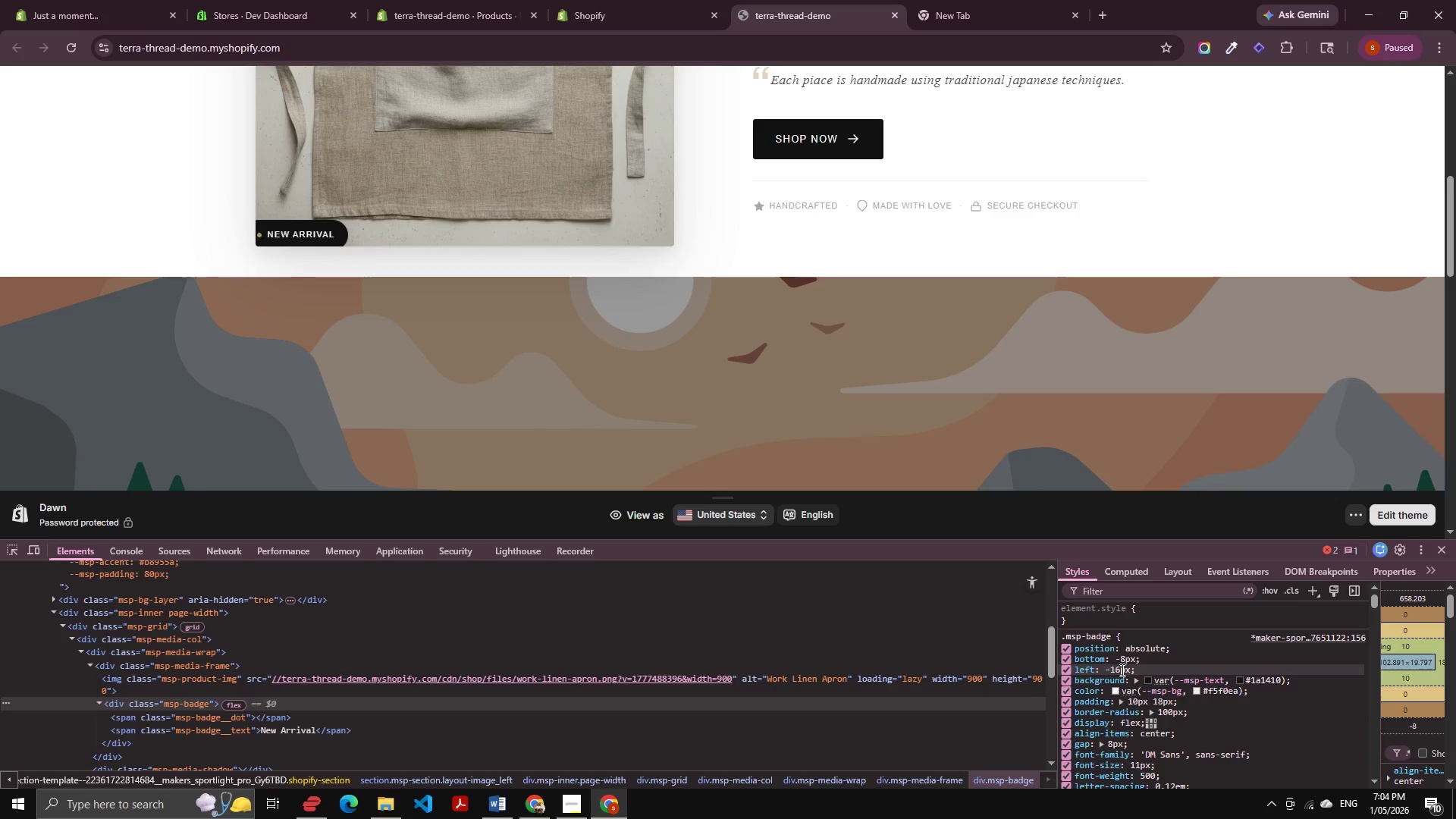 
key(ArrowUp)
 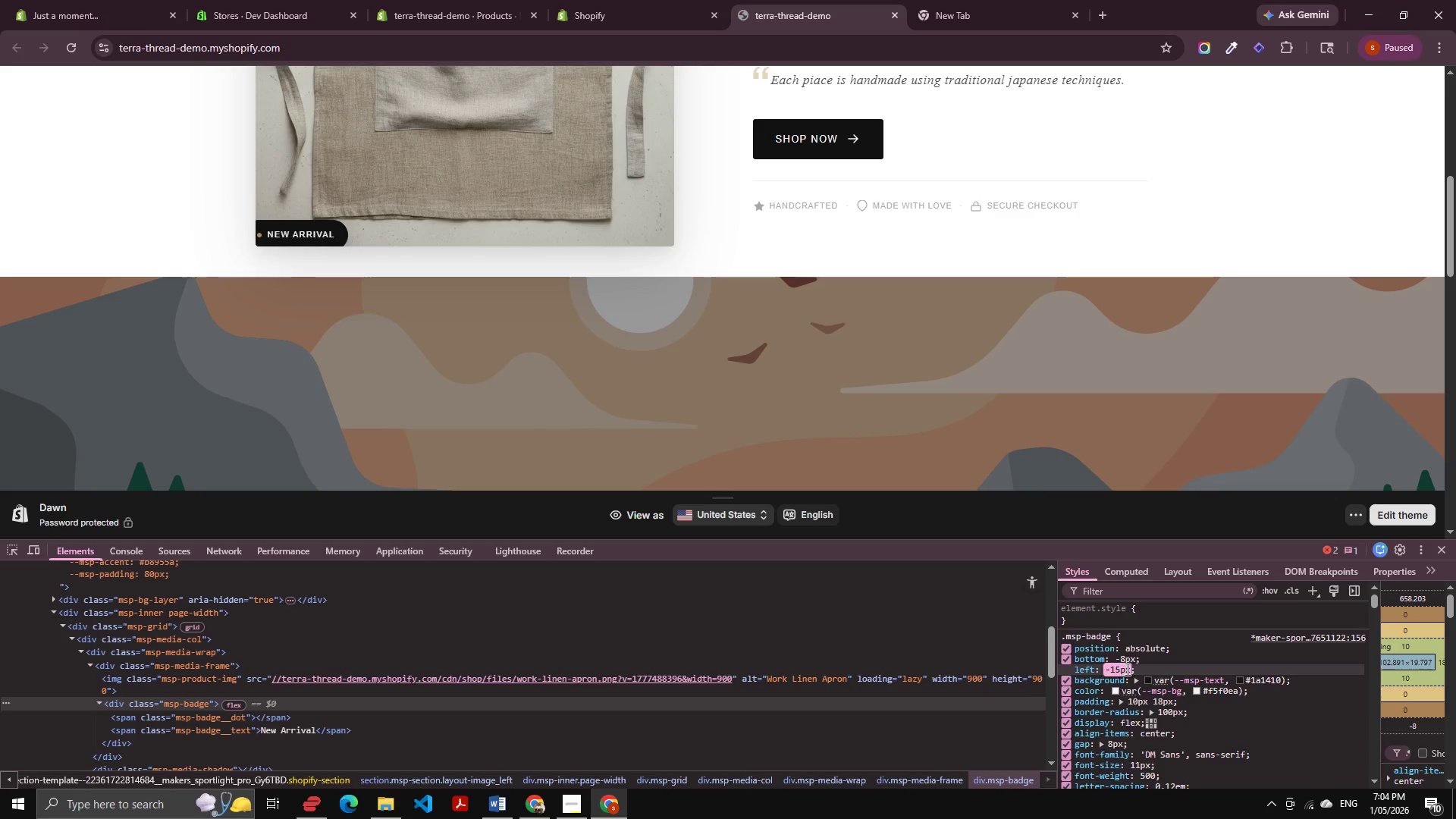 
key(ArrowUp)
 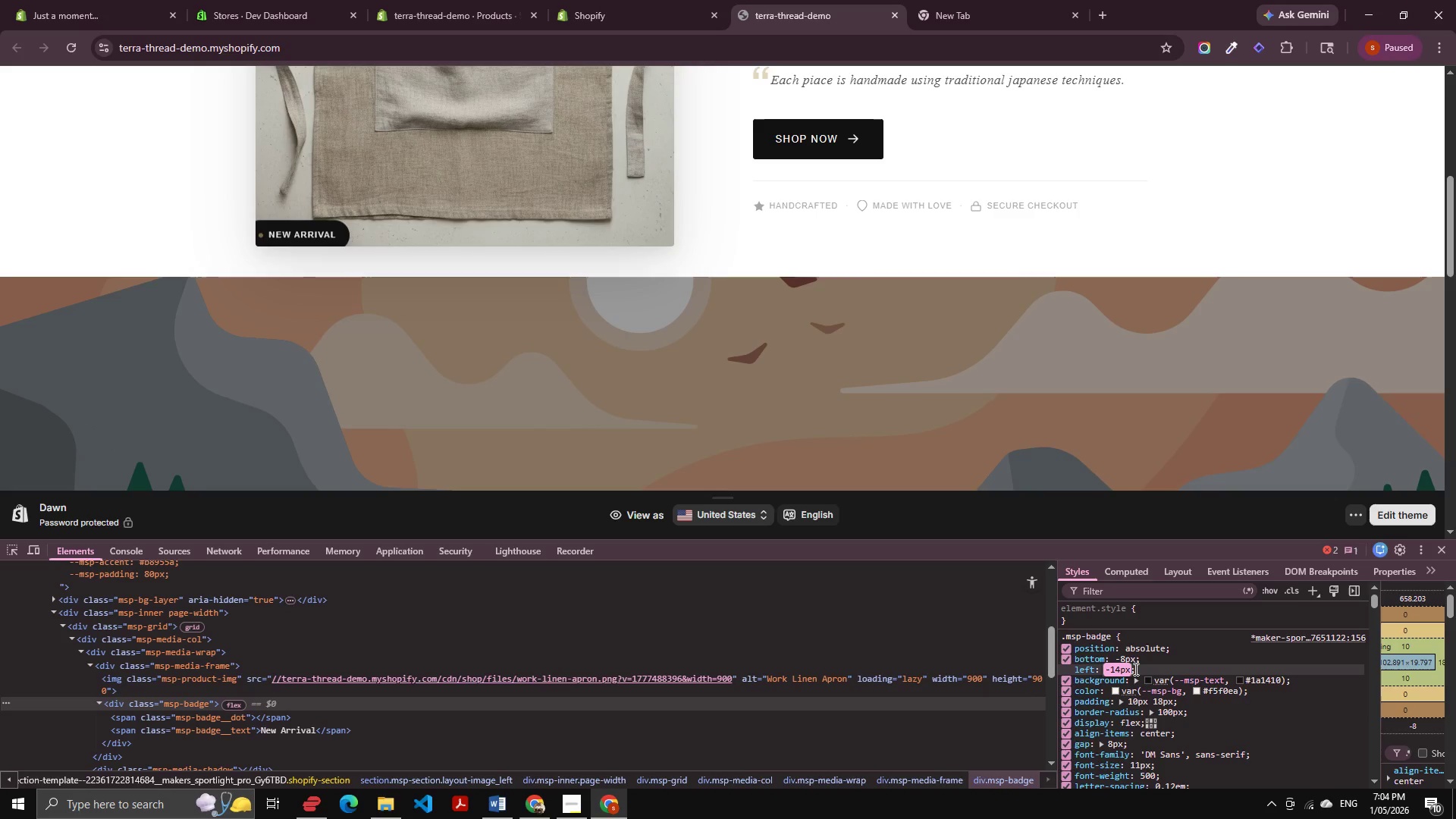 
key(ArrowUp)
 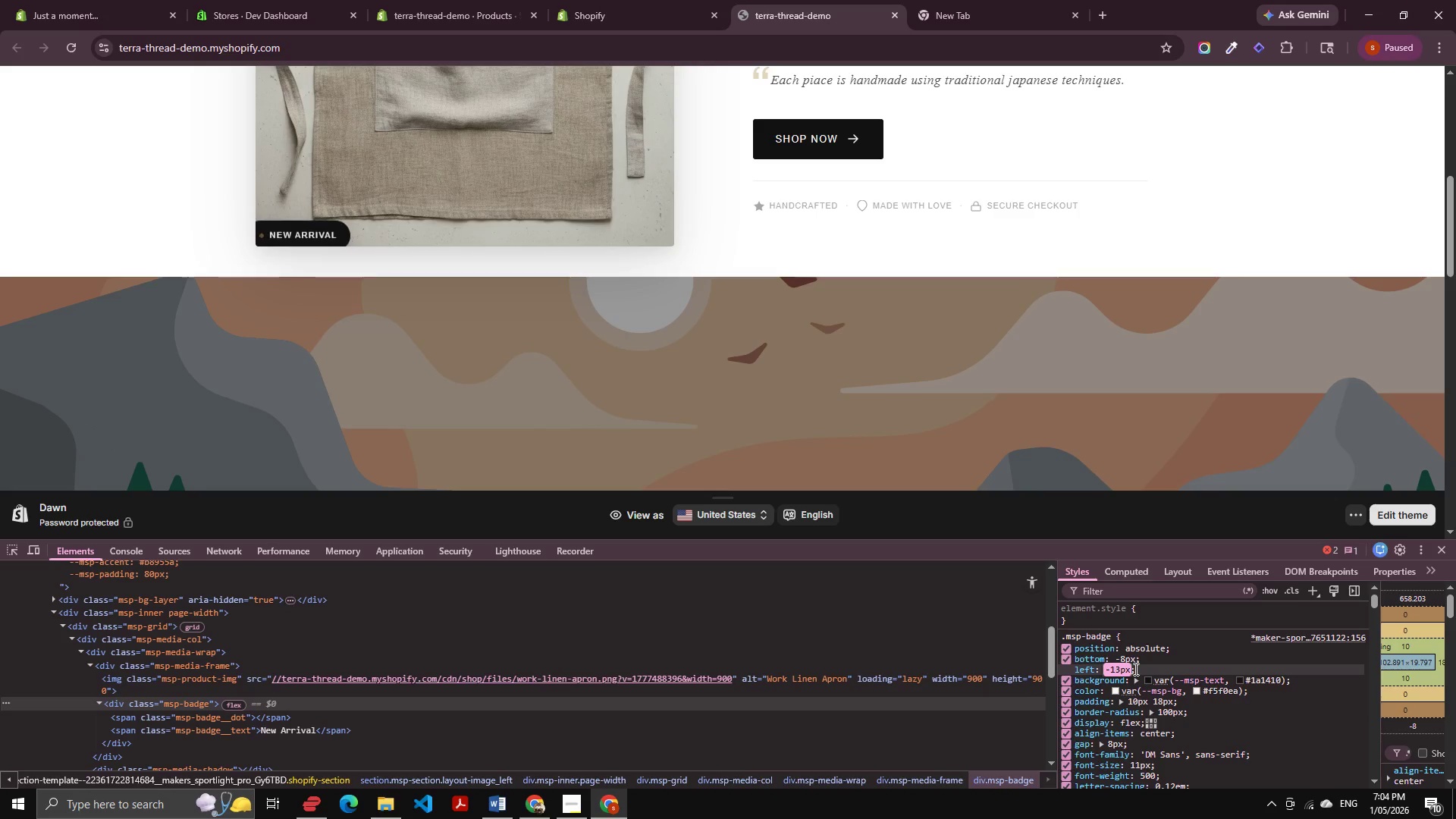 
key(ArrowUp)
 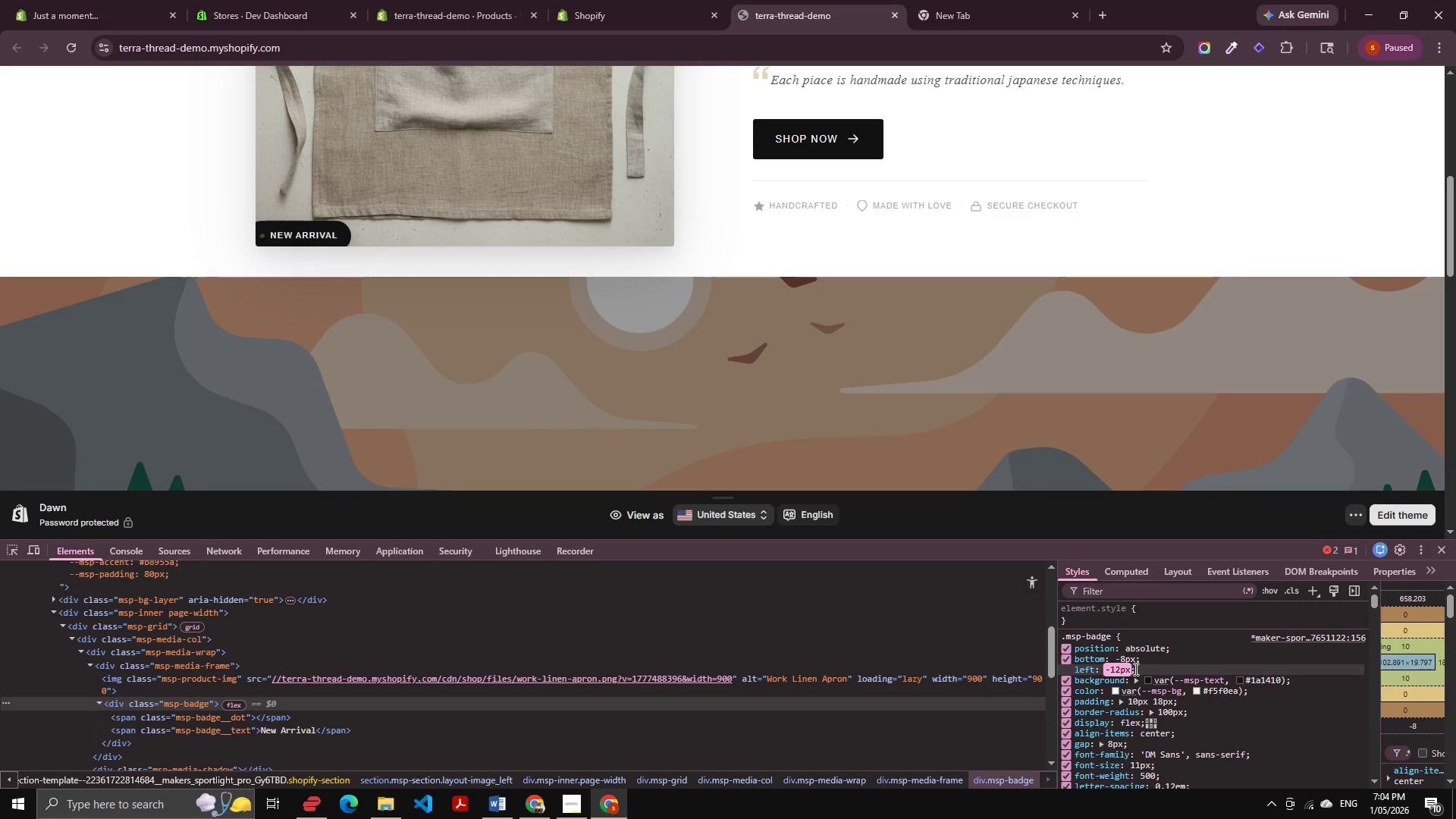 
key(ArrowUp)
 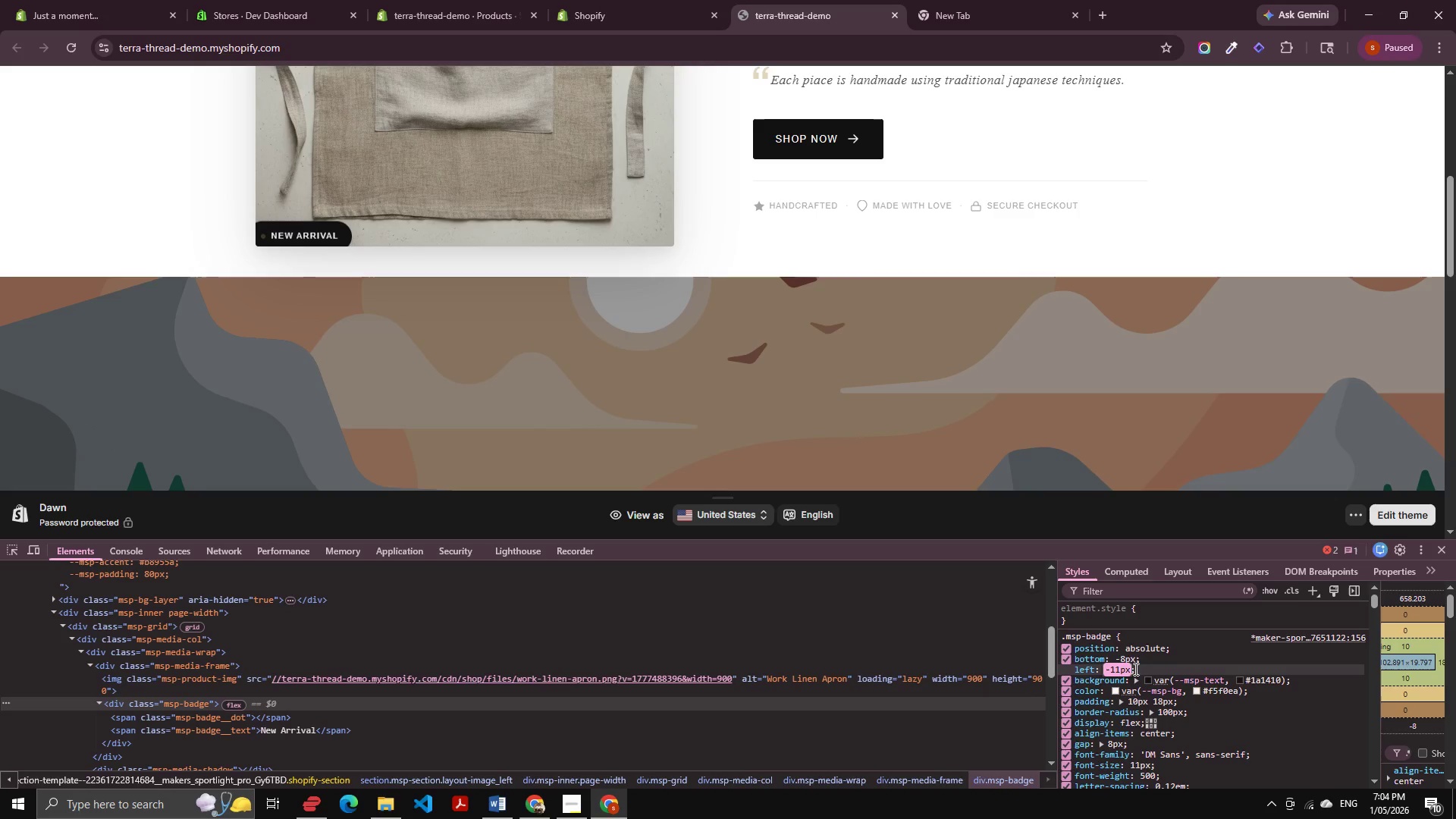 
key(ArrowUp)
 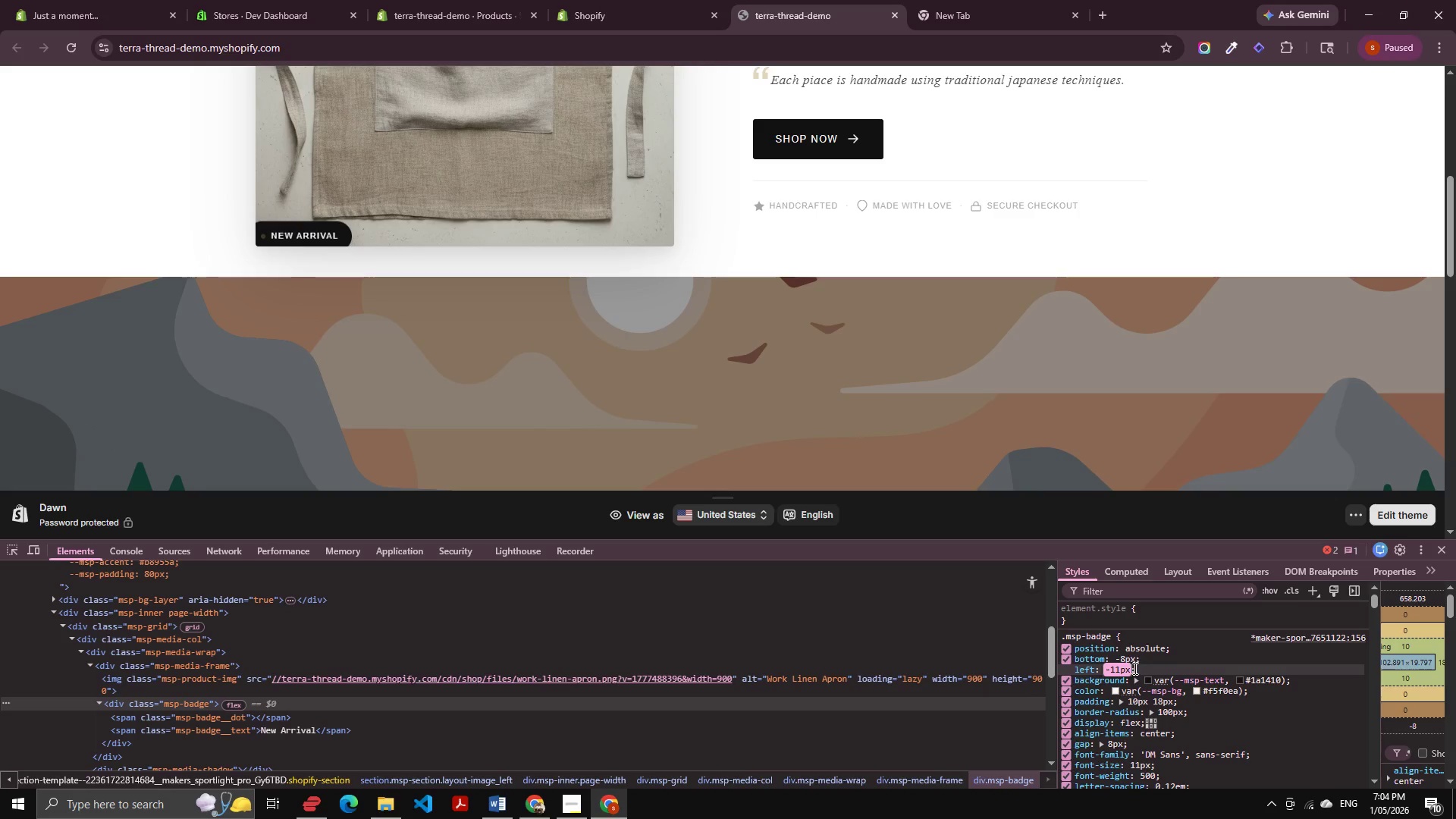 
key(ArrowUp)
 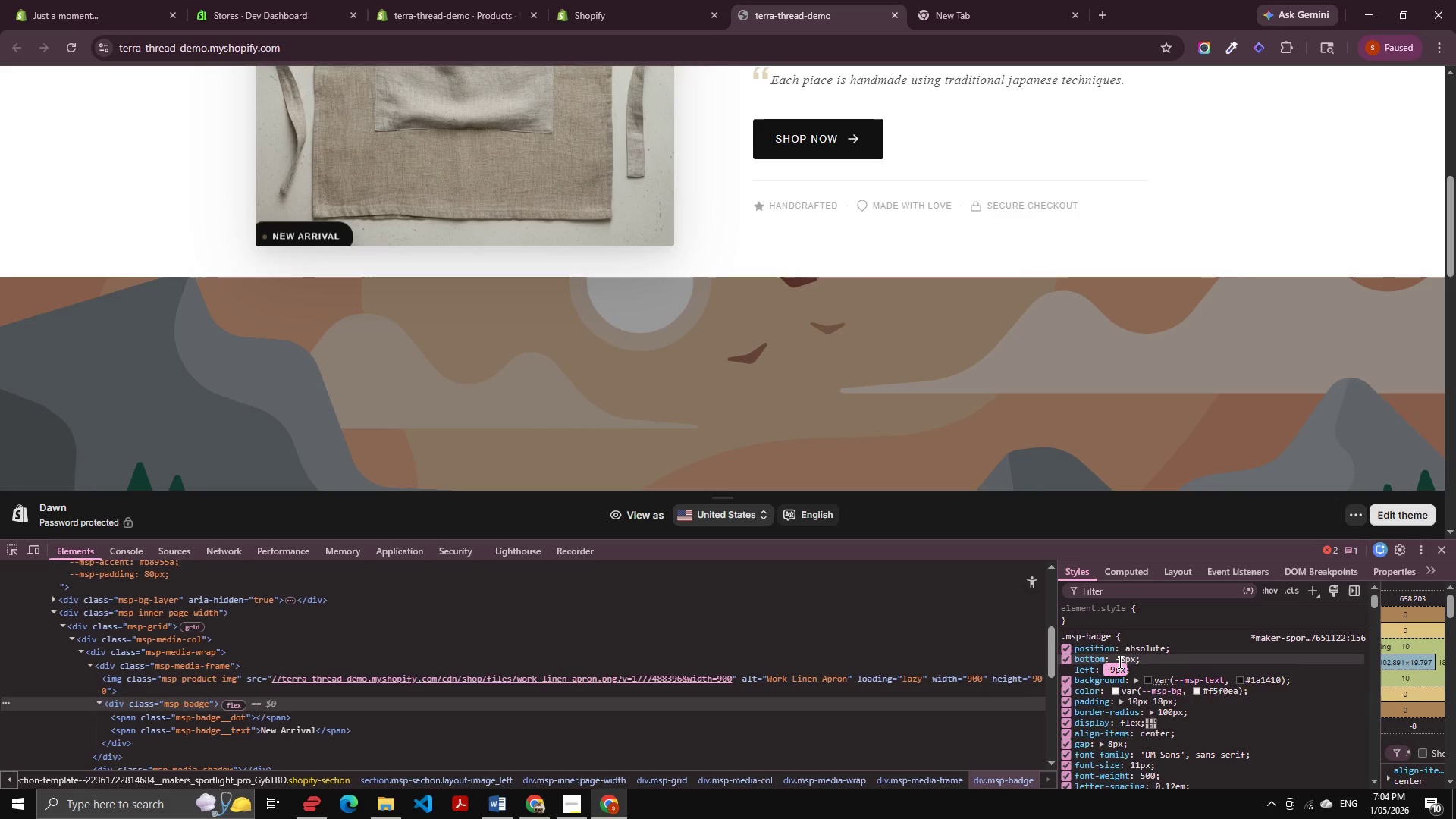 
key(ArrowUp)
 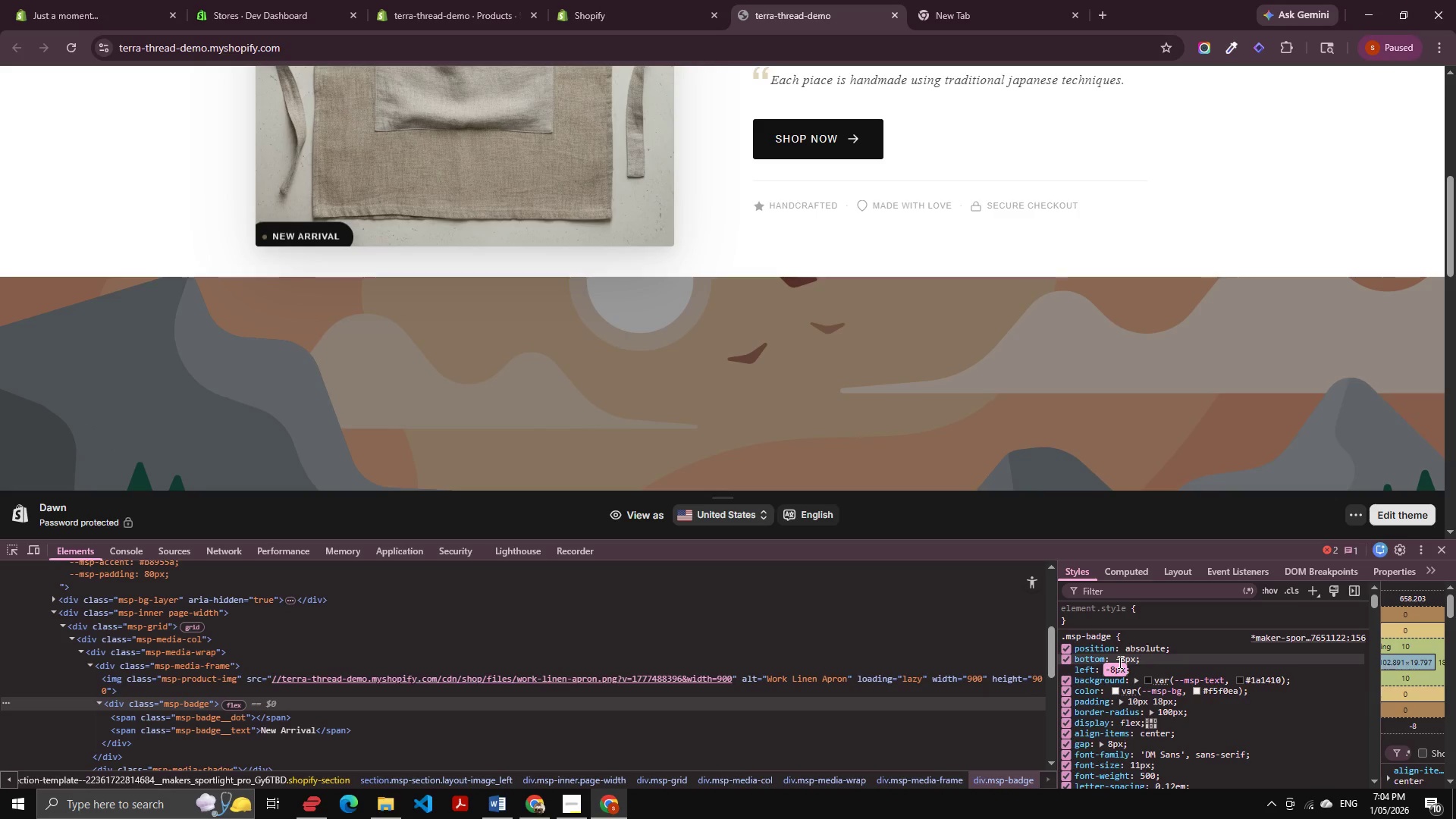 
key(ArrowUp)
 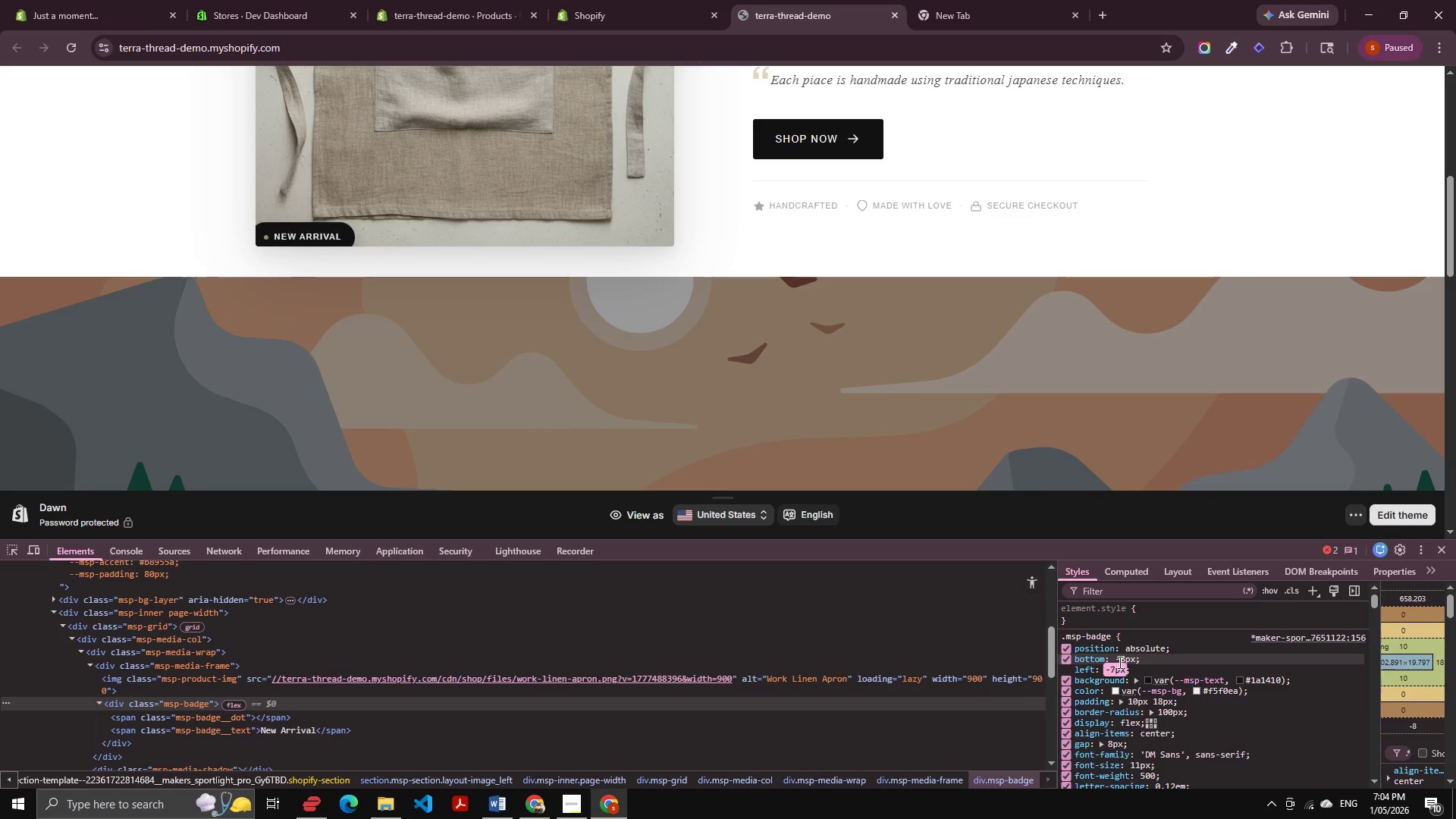 
key(ArrowUp)
 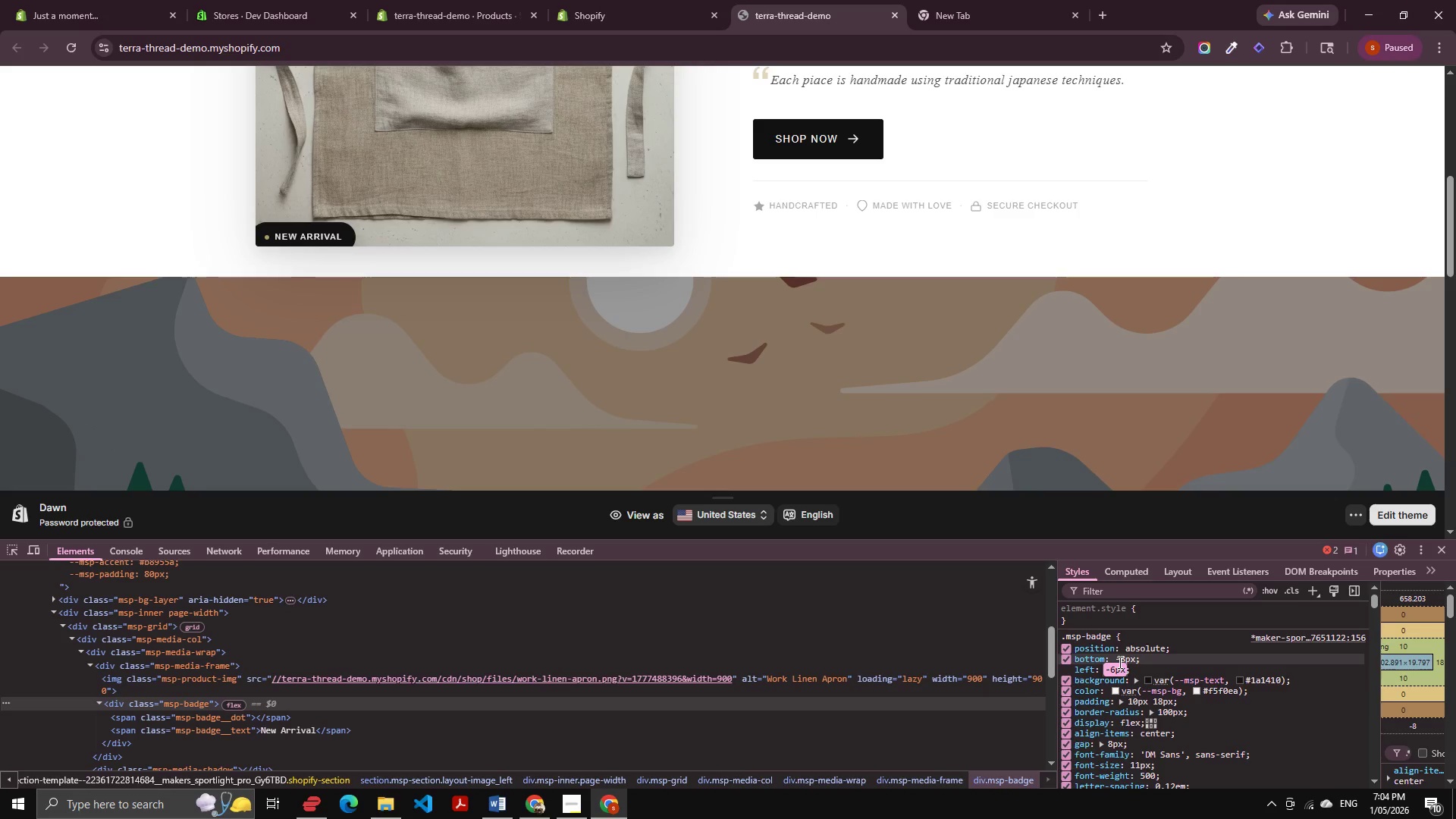 
key(ArrowUp)
 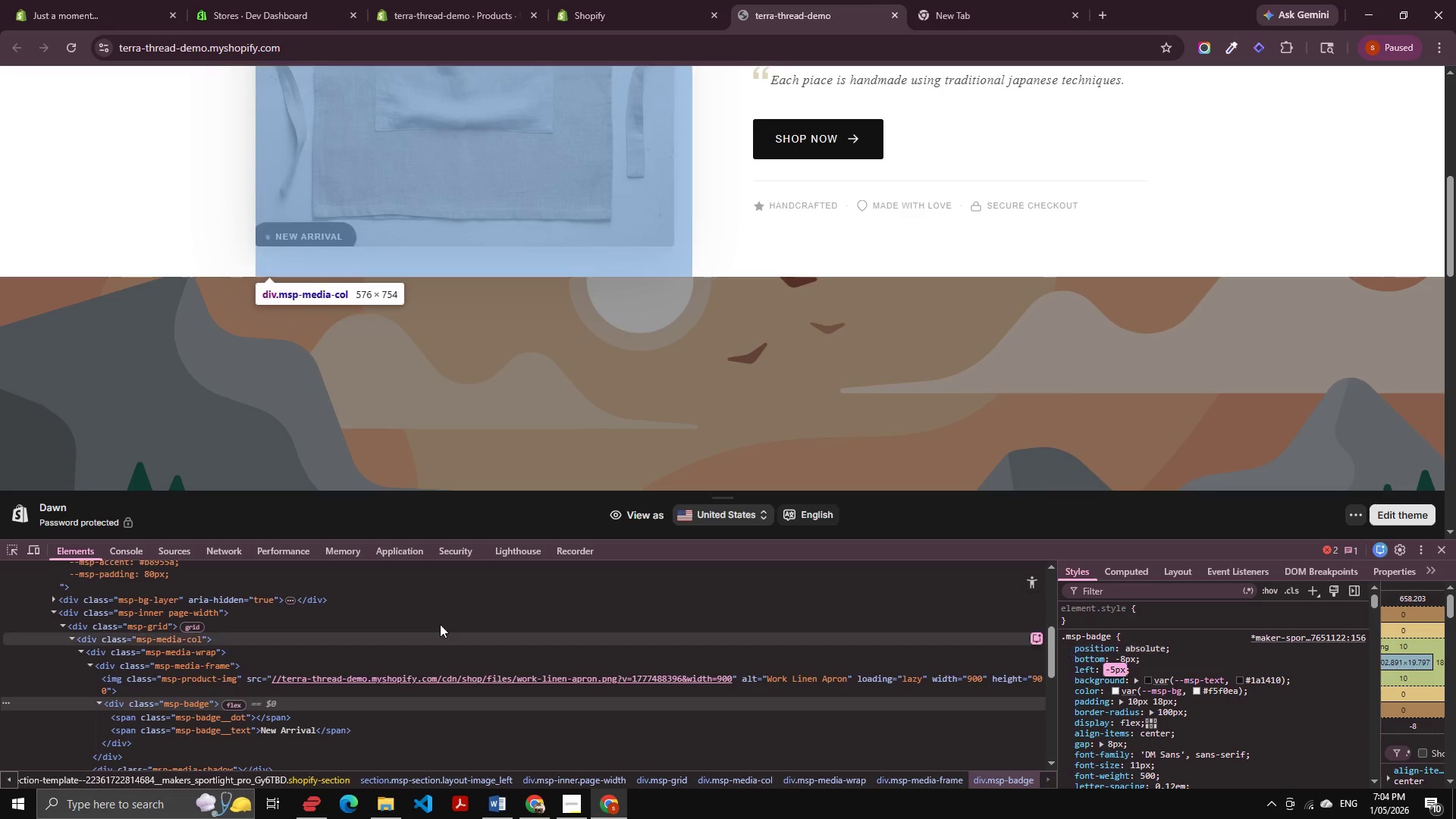 
left_click([199, 661])
 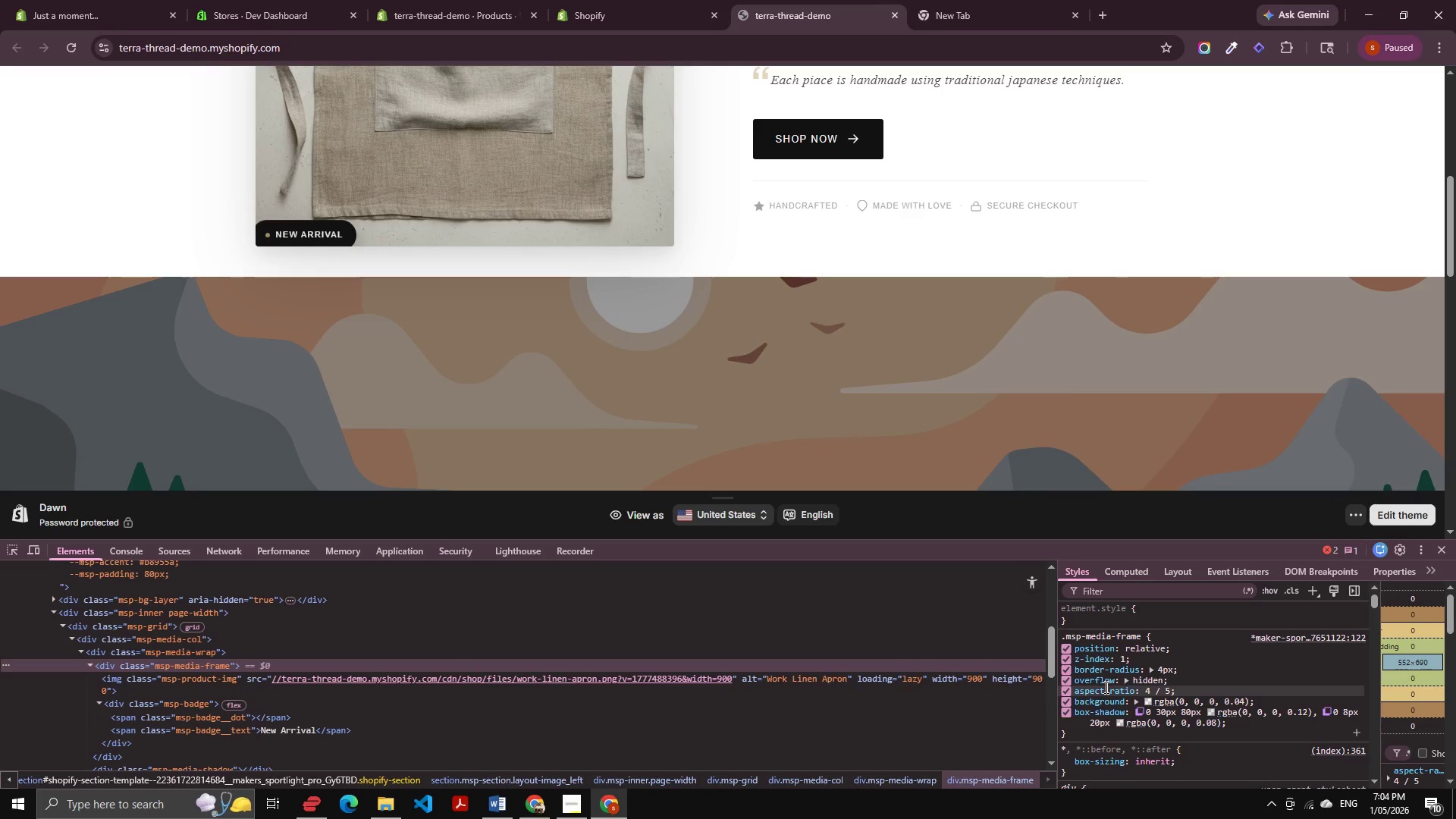 
left_click([1069, 677])
 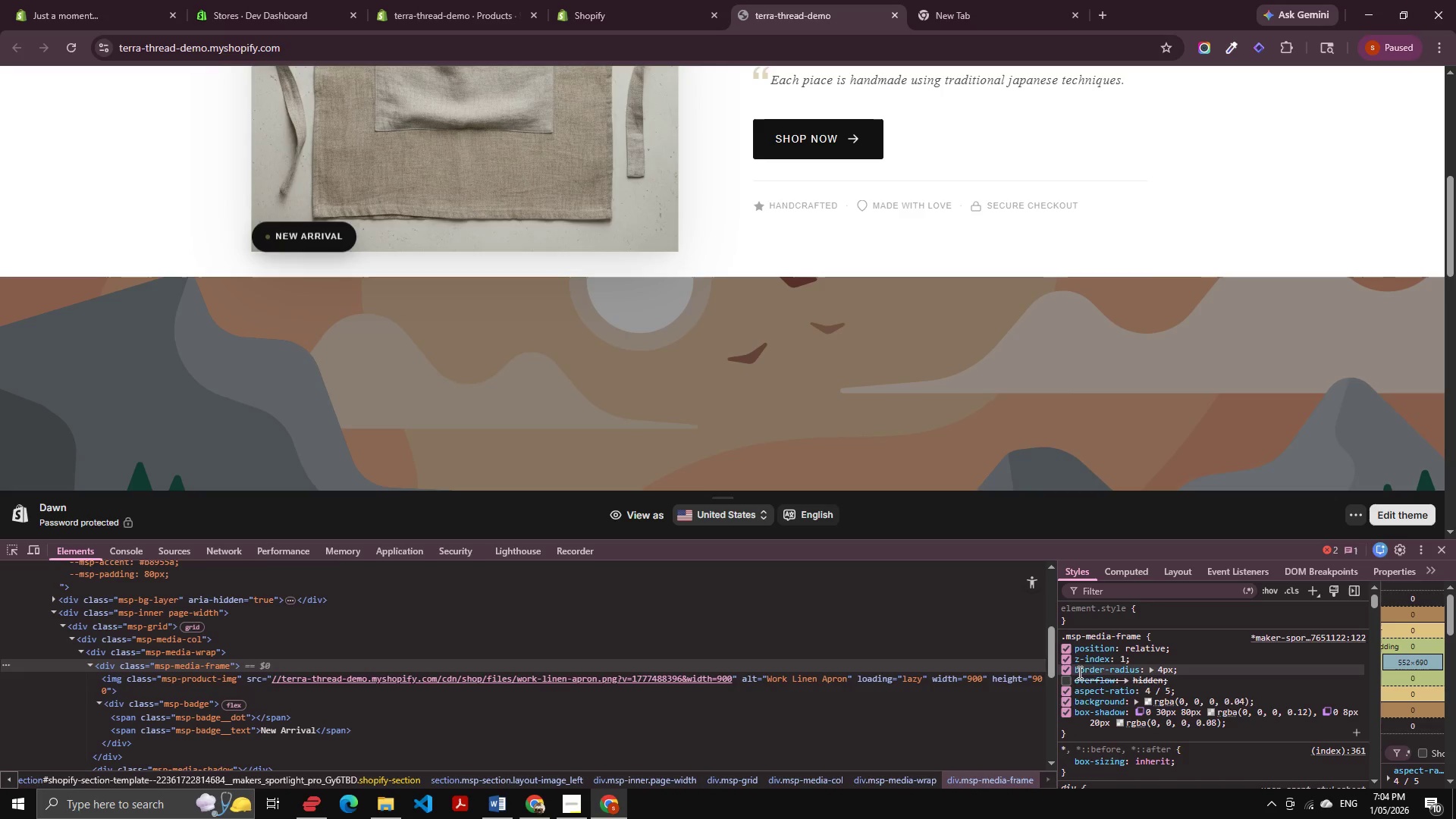 
left_click([1068, 678])
 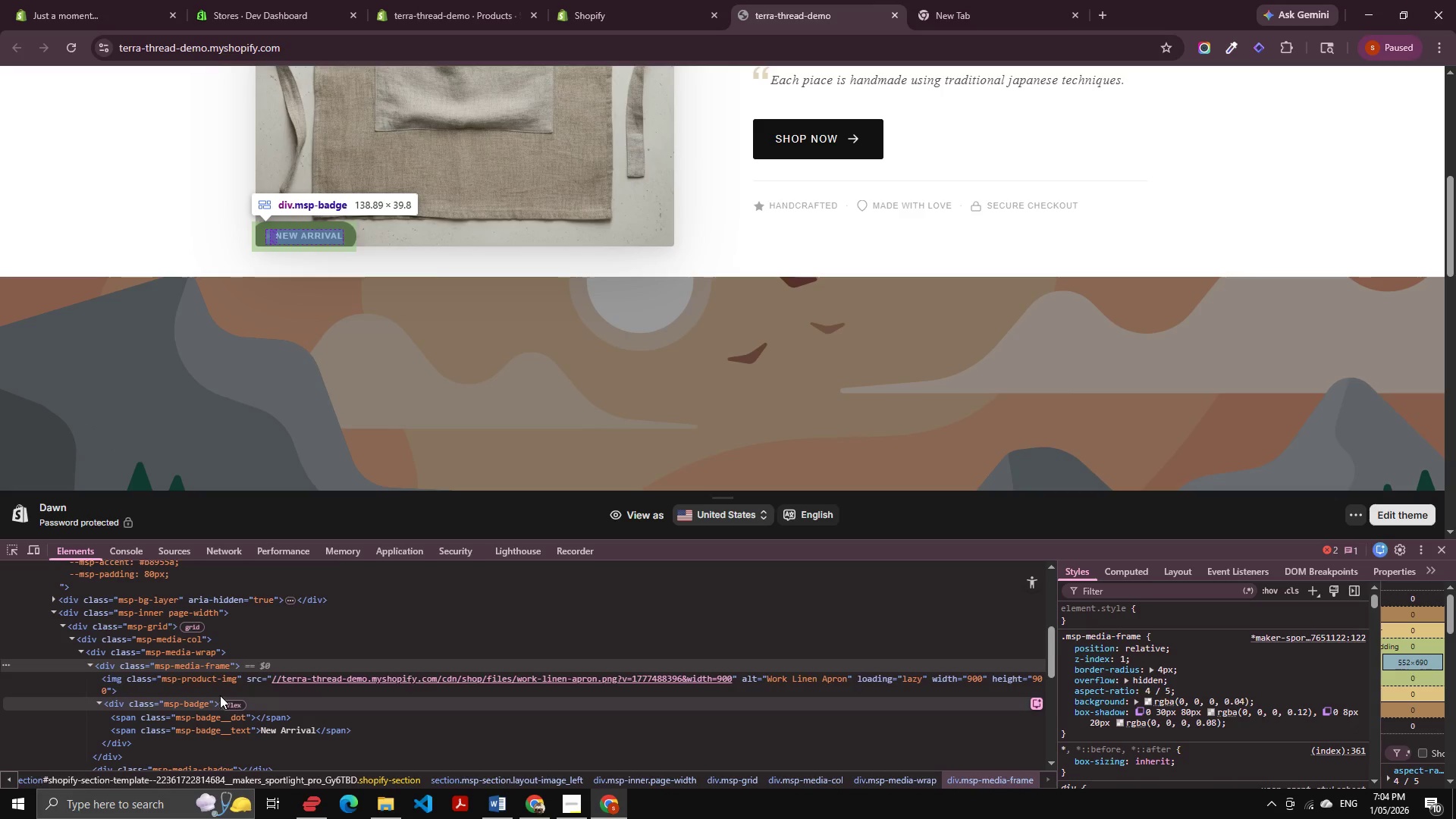 
left_click([196, 704])
 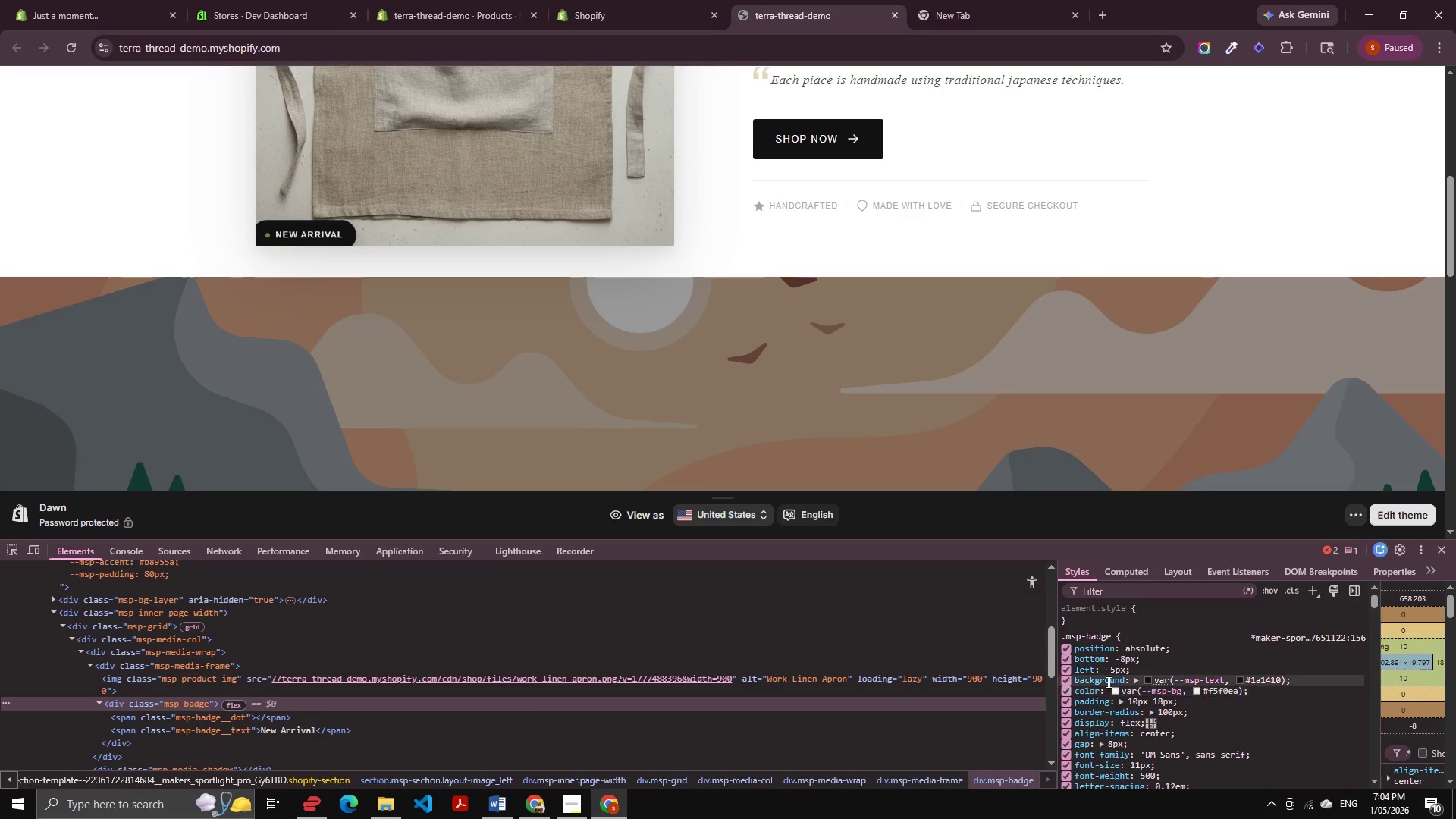 
left_click([1109, 672])
 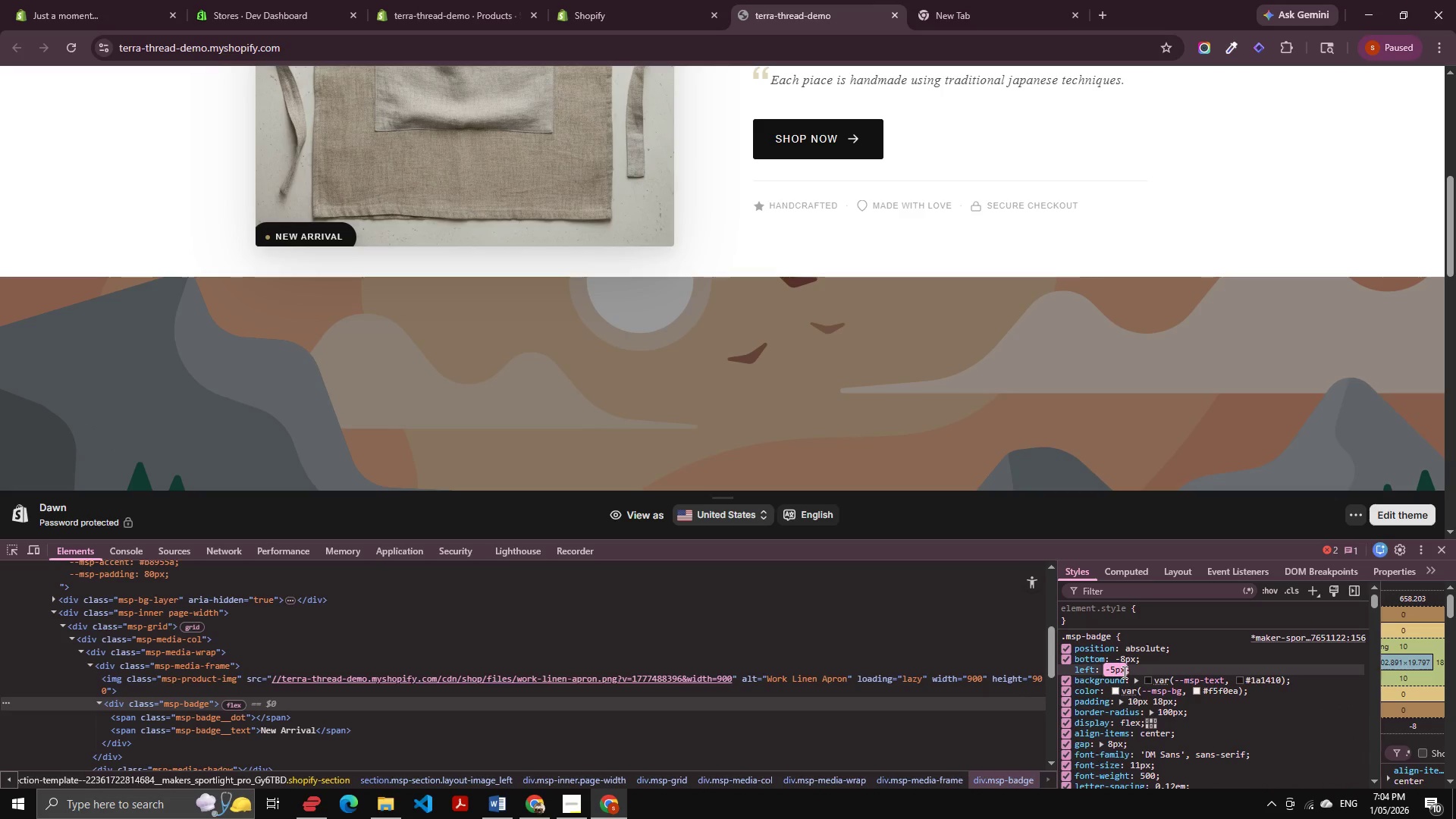 
key(ArrowDown)
 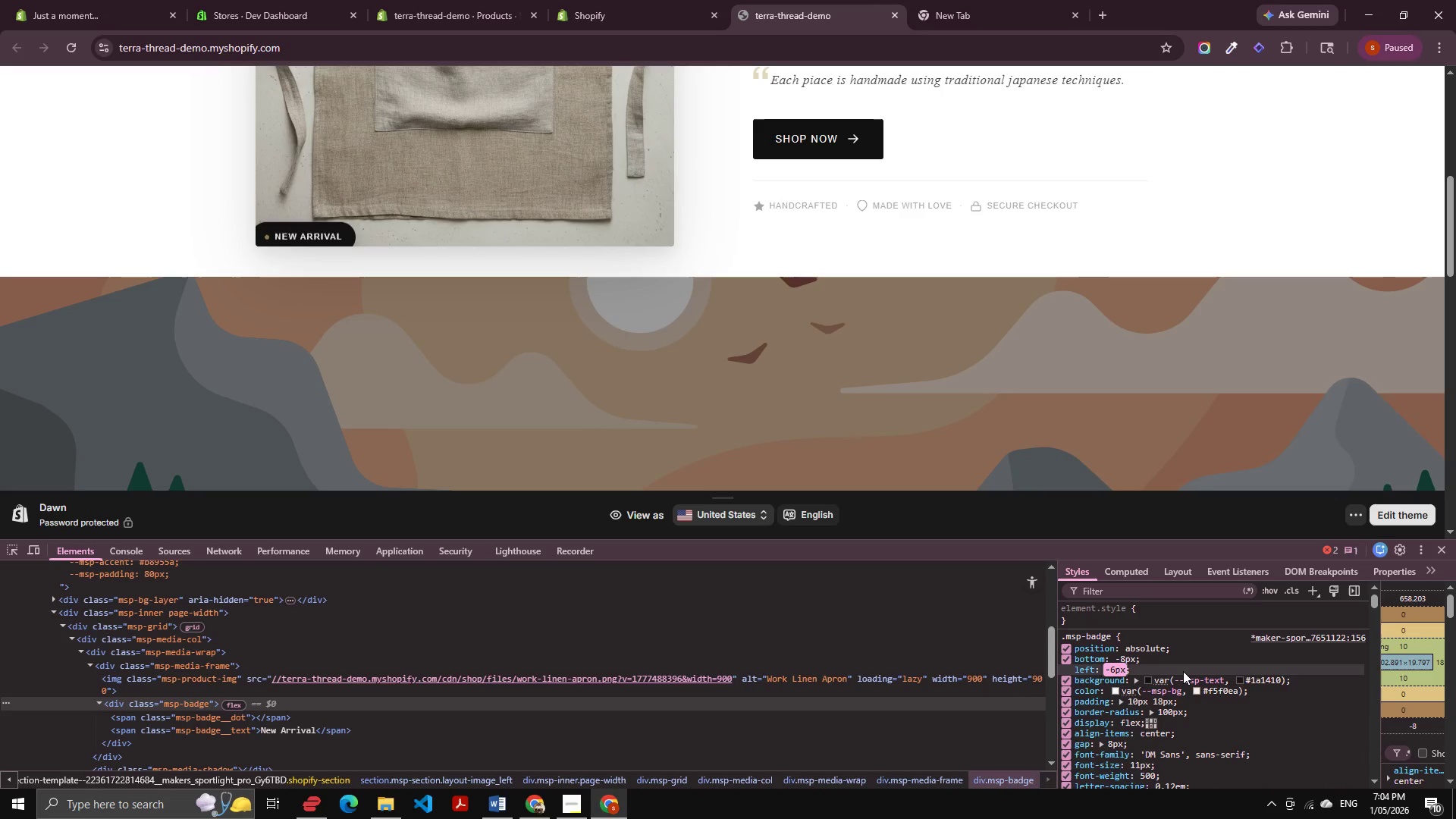 
key(ArrowDown)
 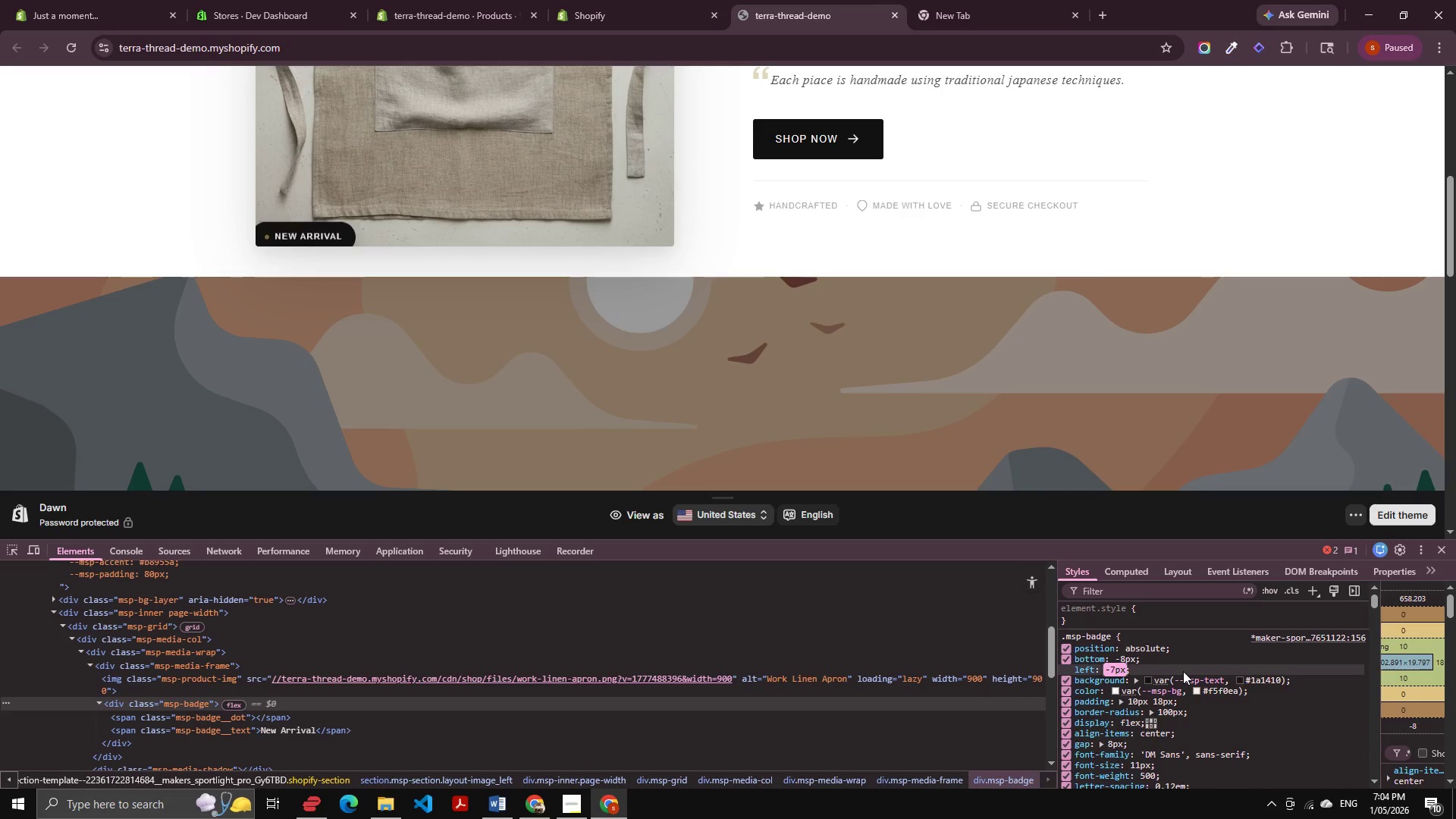 
key(ArrowDown)
 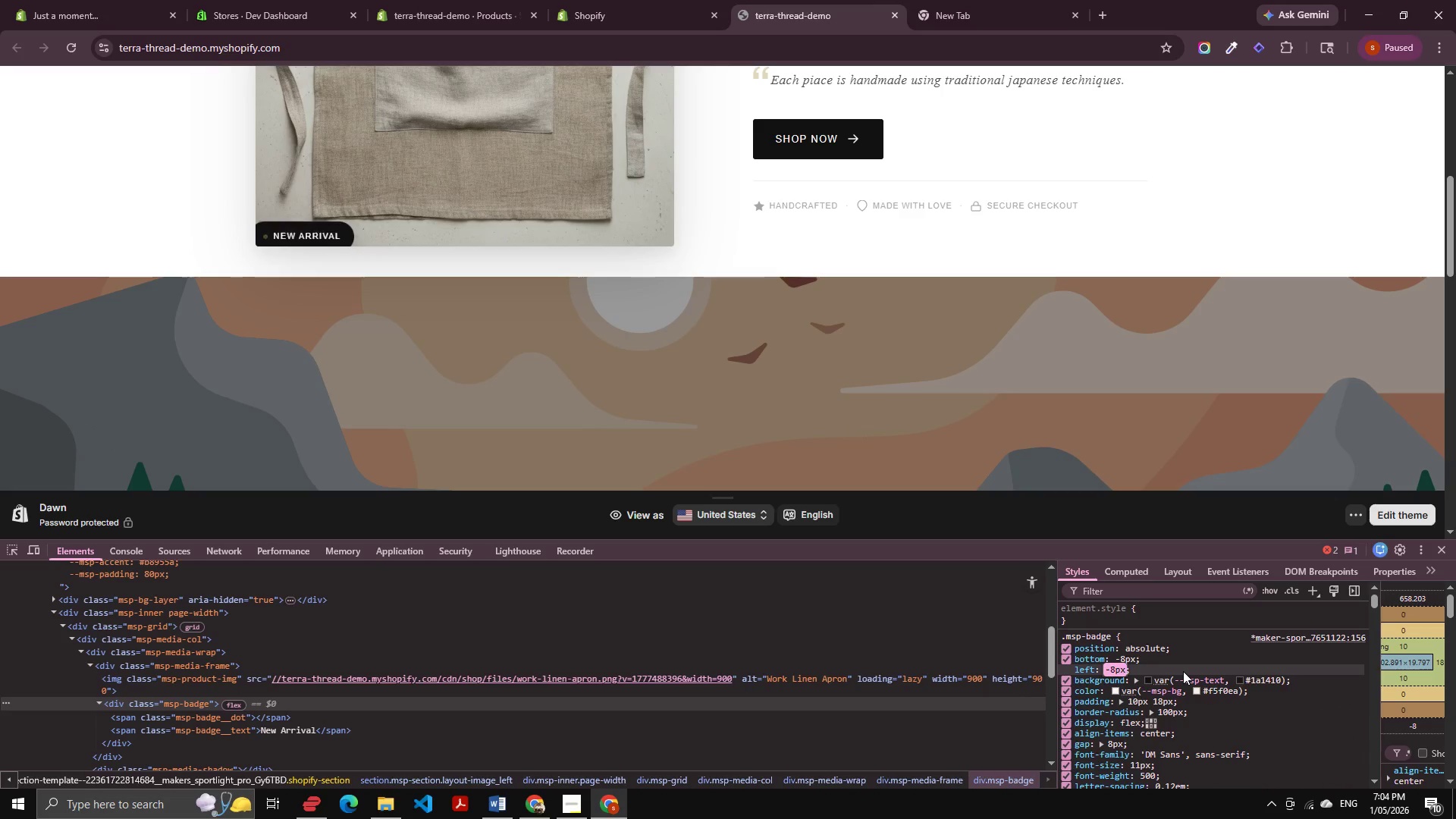 
key(ArrowUp)
 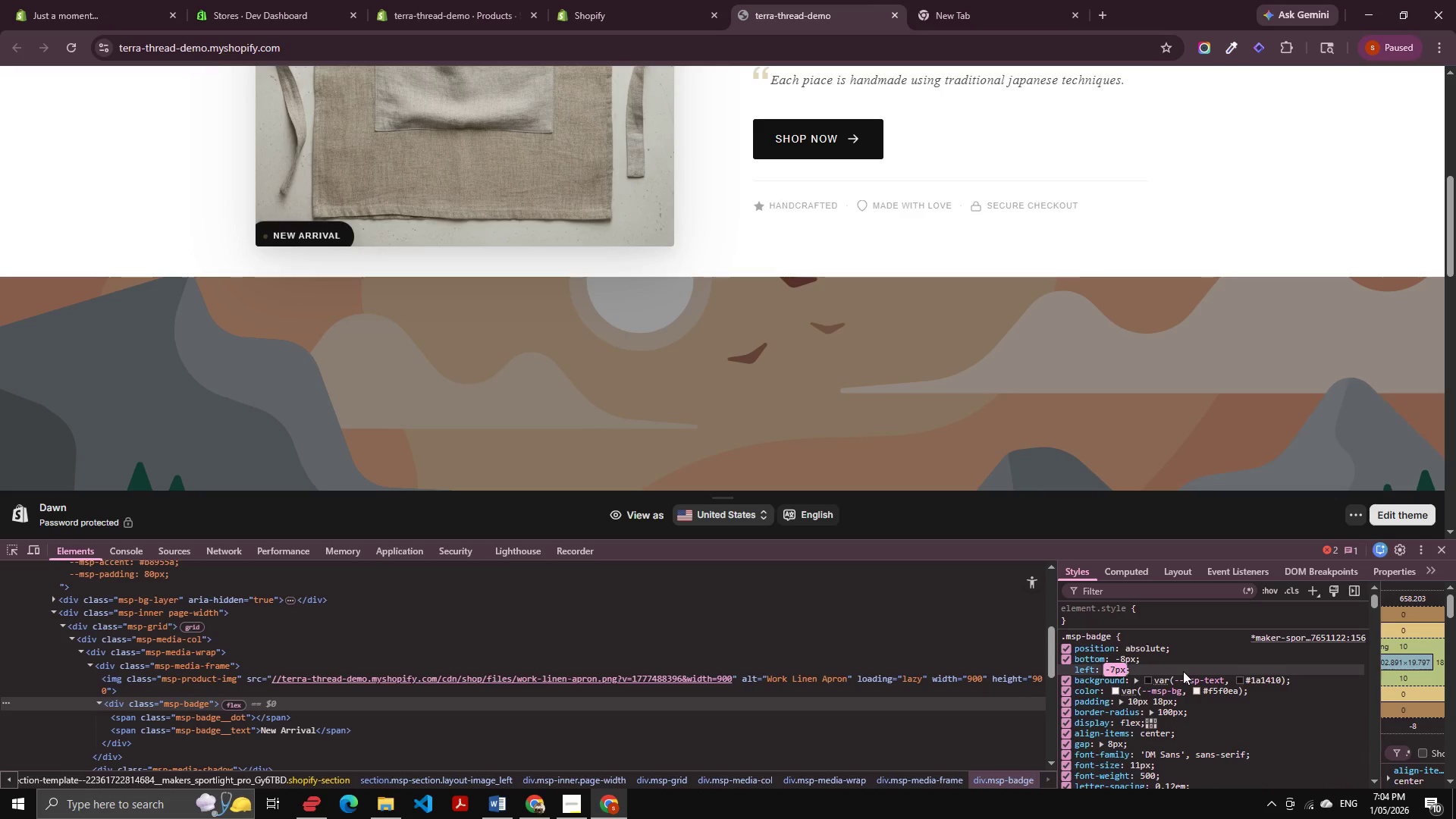 
key(ArrowUp)
 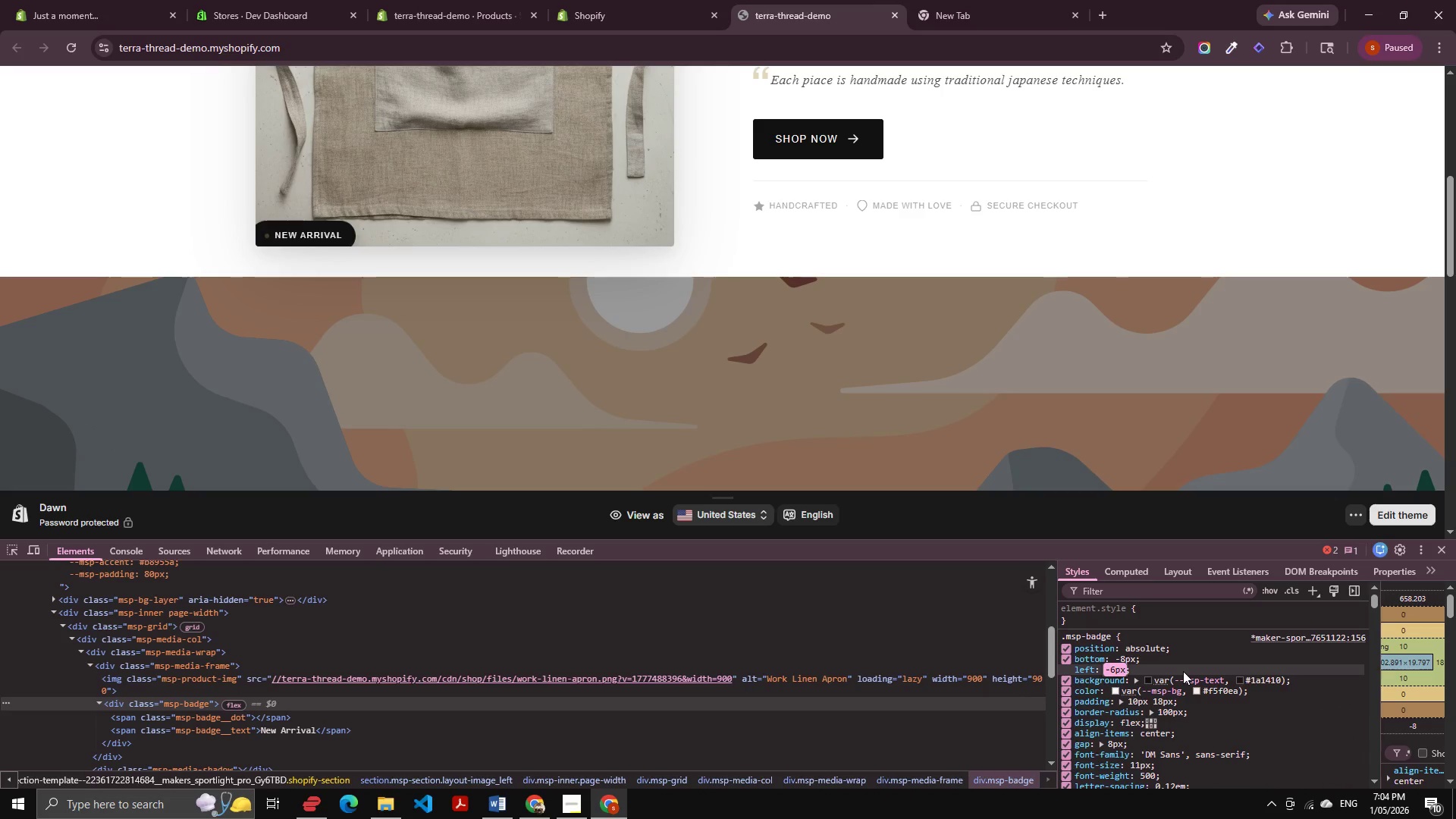 
key(ArrowUp)
 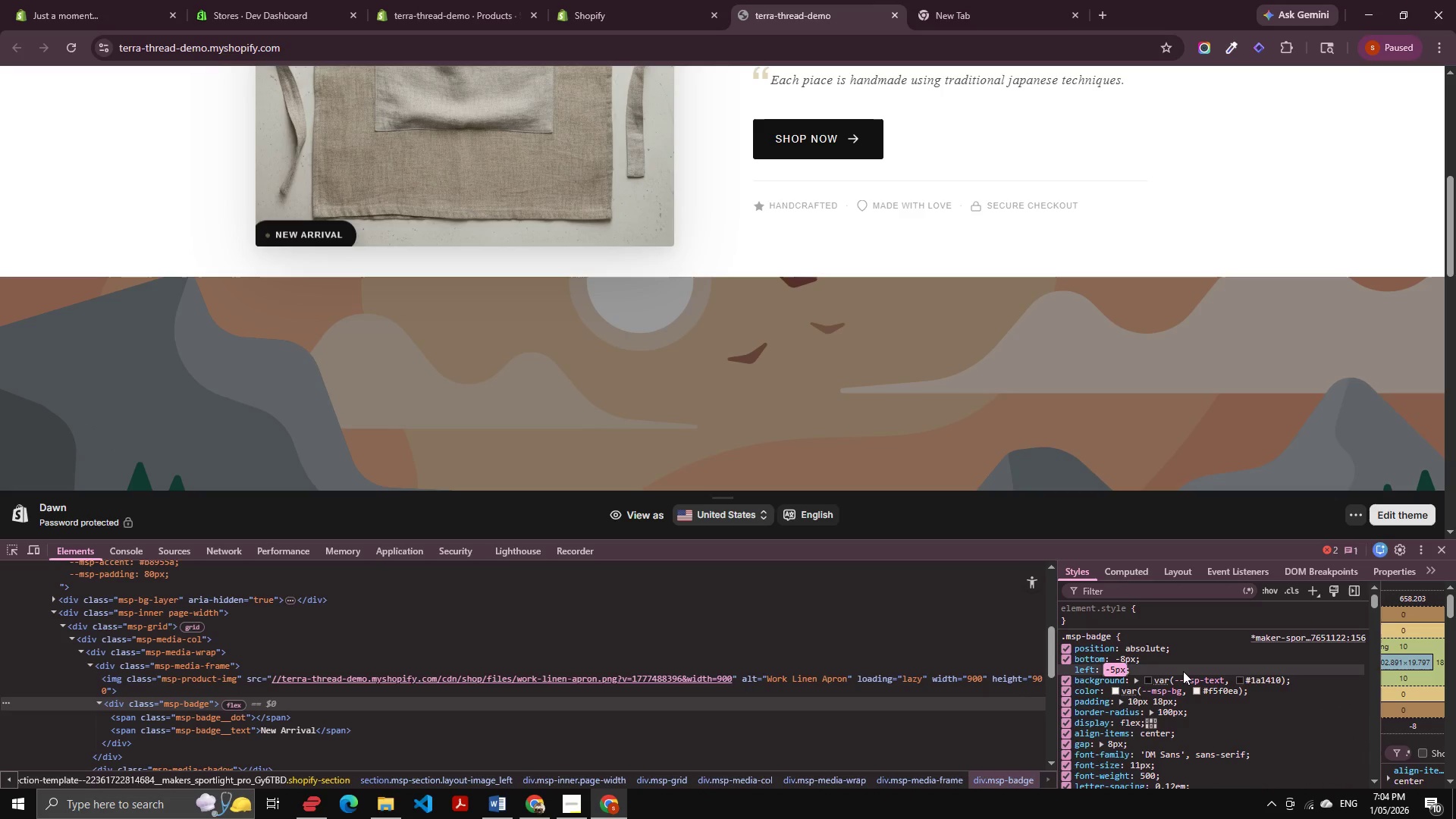 
key(ArrowUp)
 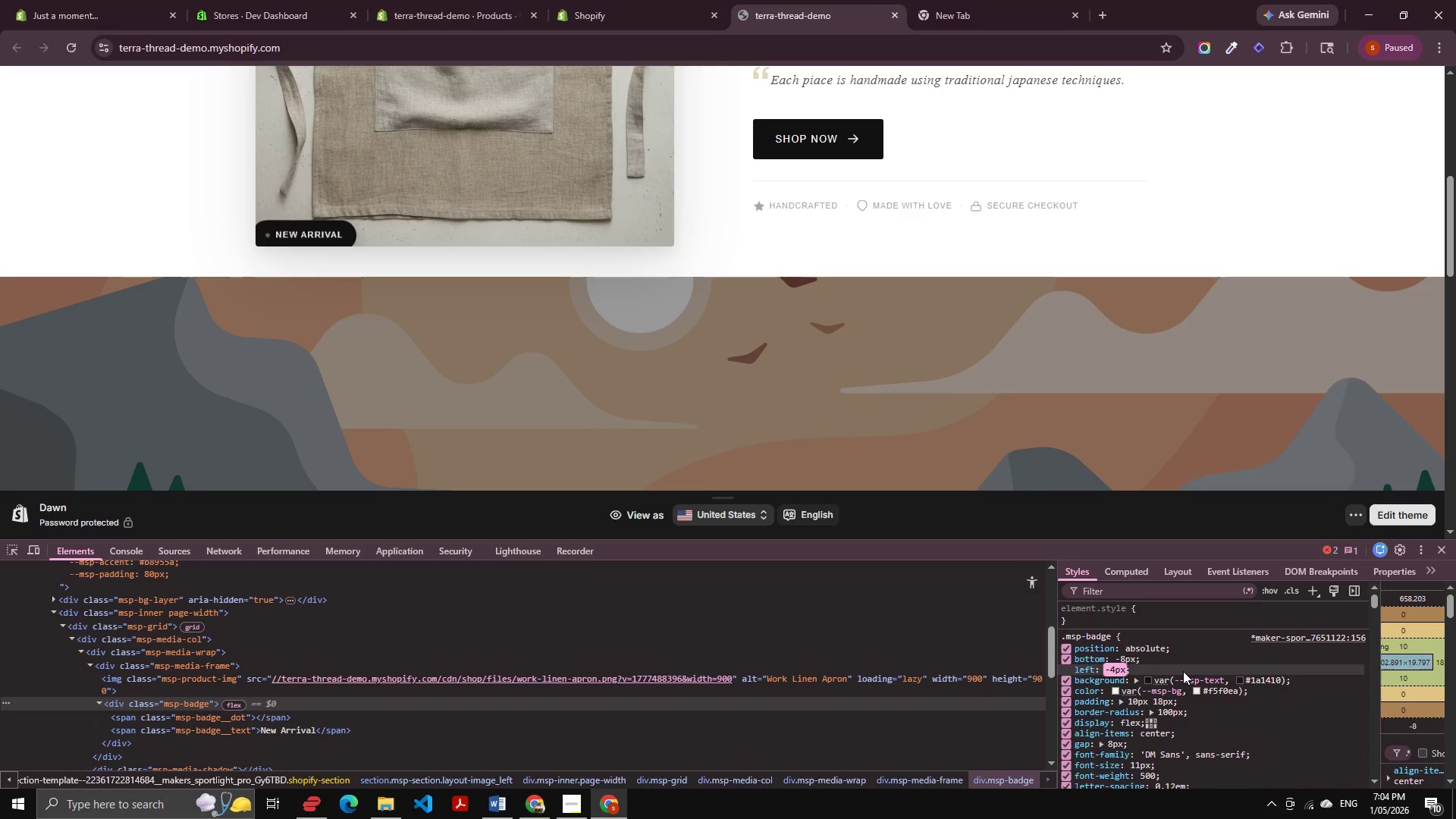 
key(ArrowUp)
 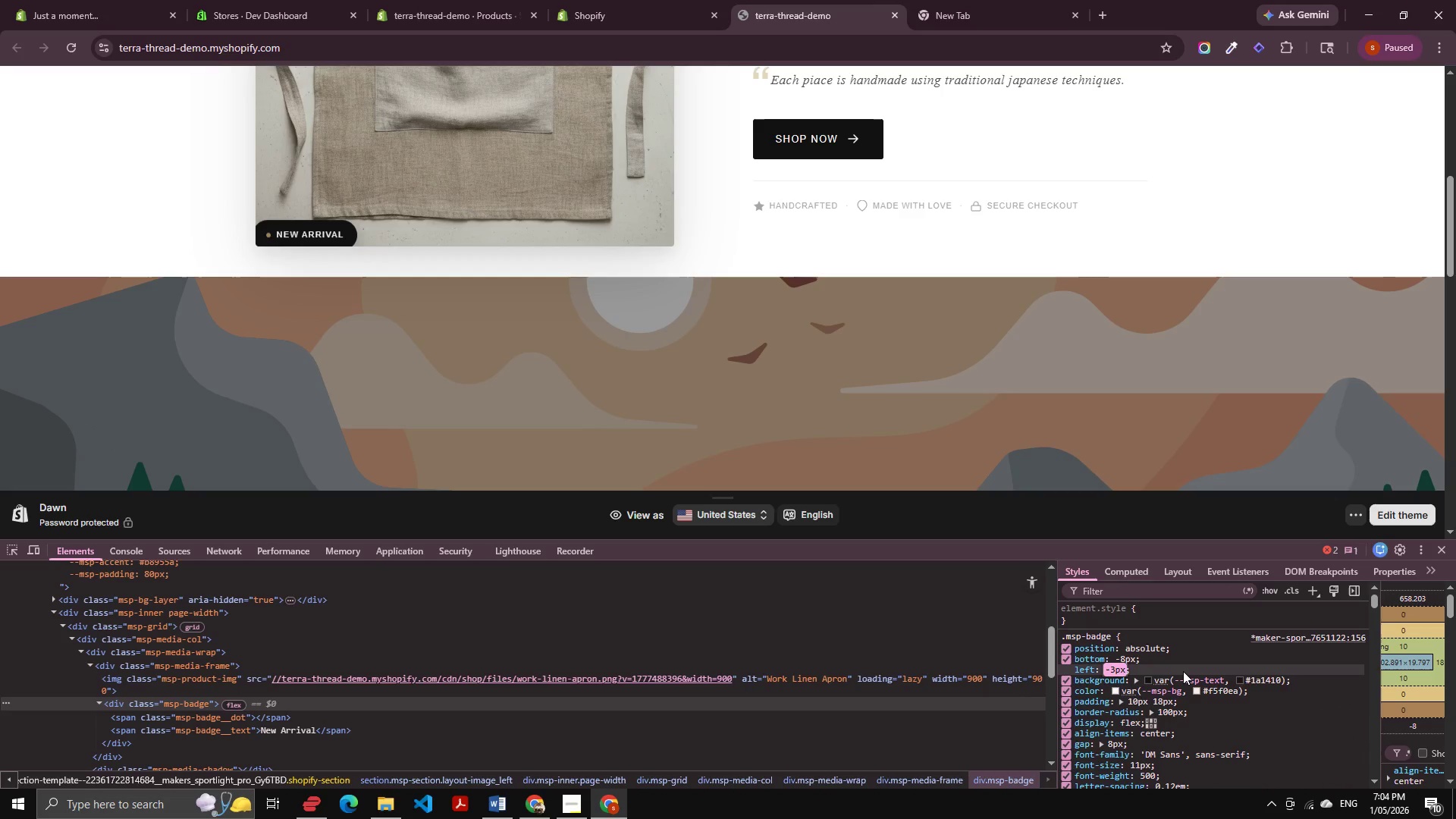 
key(ArrowUp)
 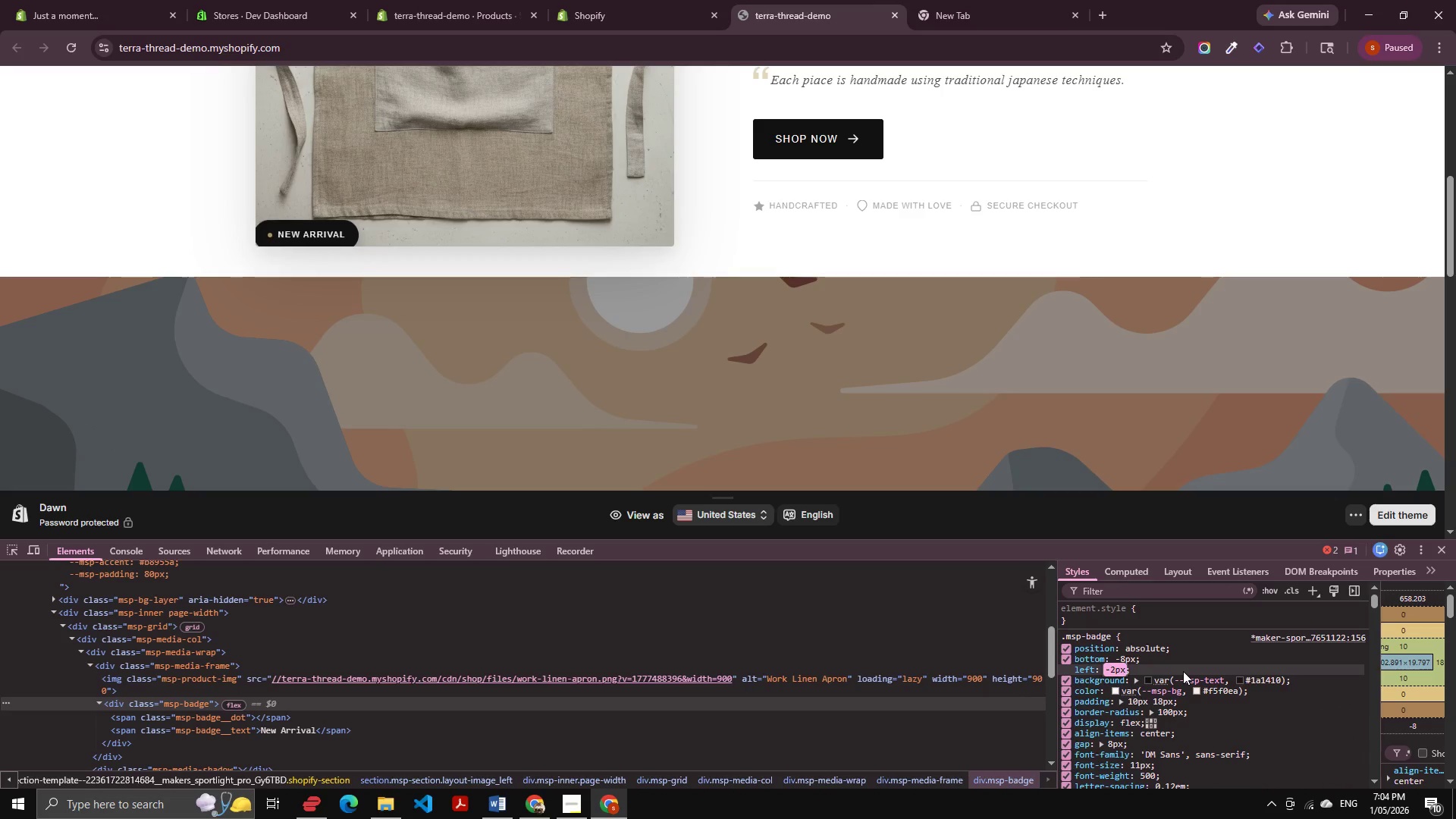 
key(ArrowUp)
 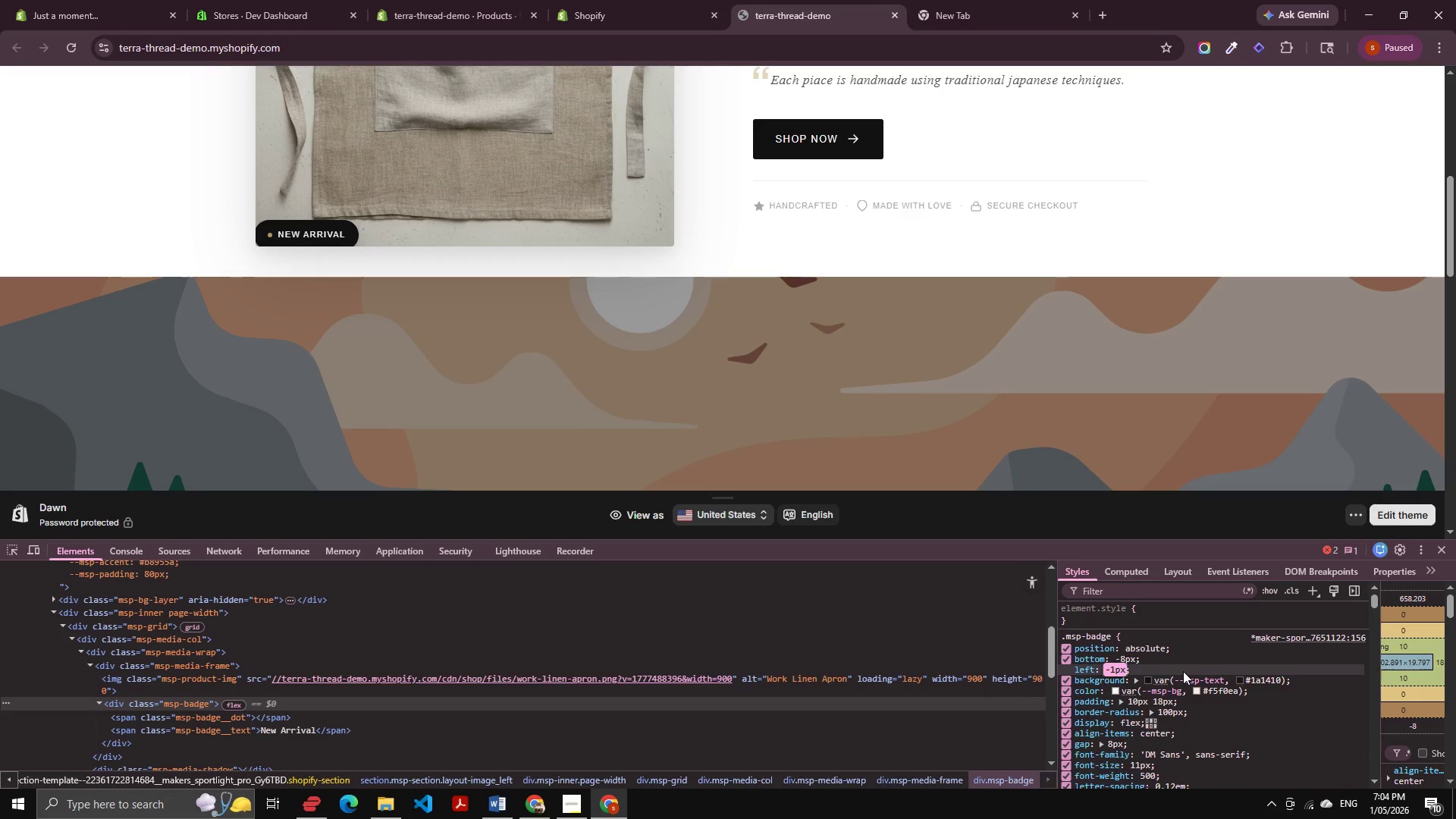 
key(ArrowUp)
 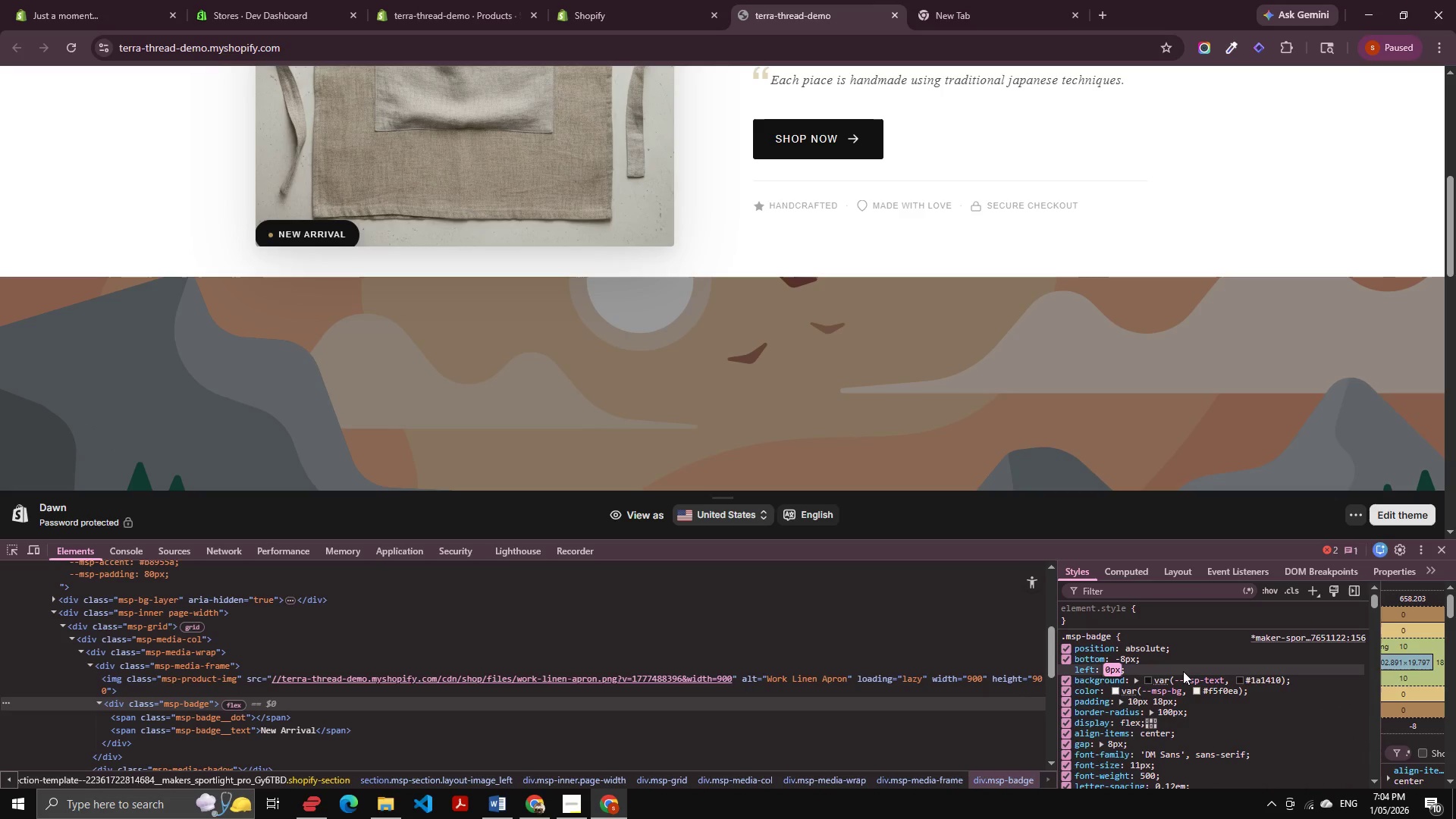 
key(ArrowUp)
 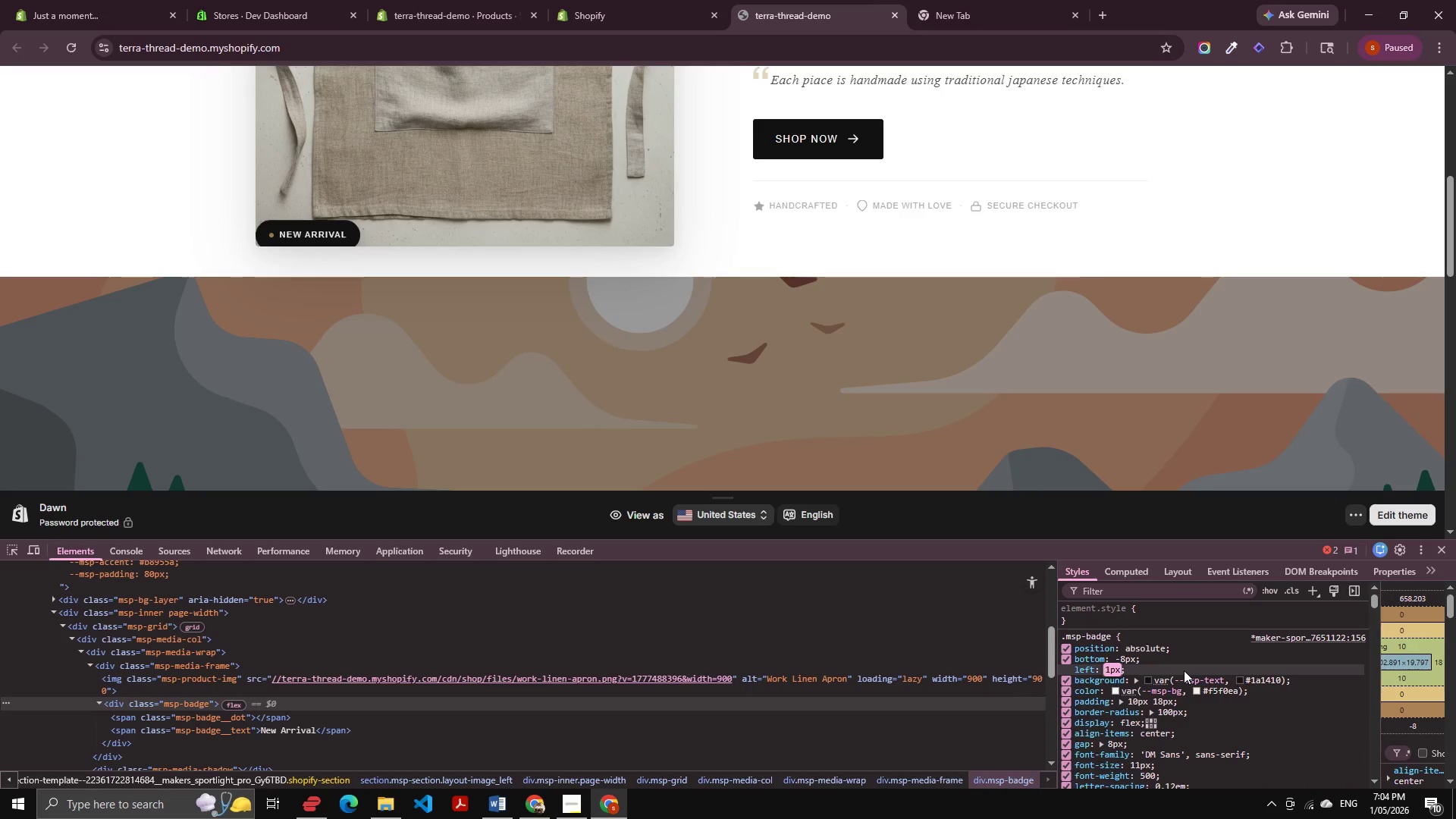 
key(ArrowUp)
 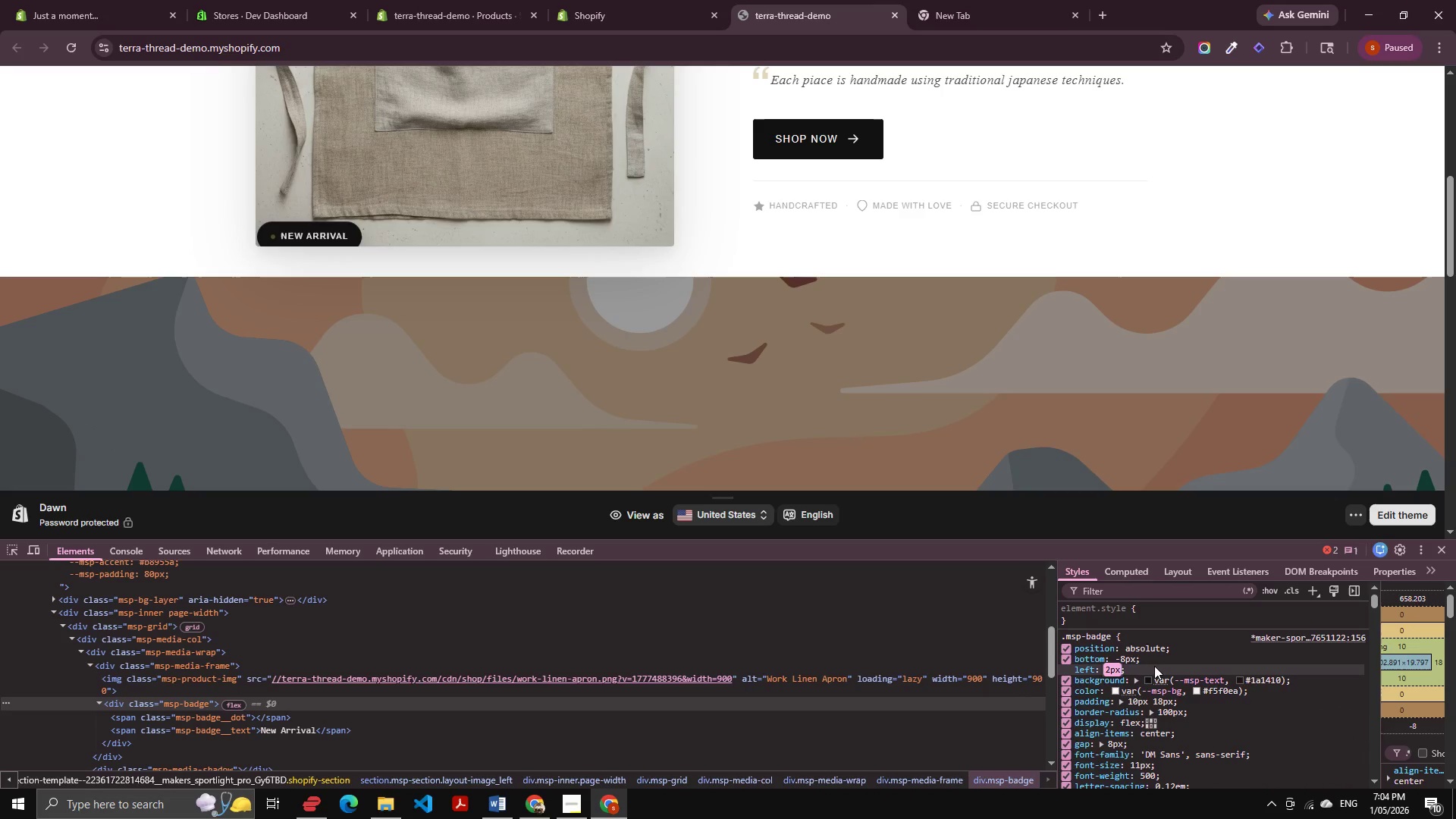 
key(ArrowUp)
 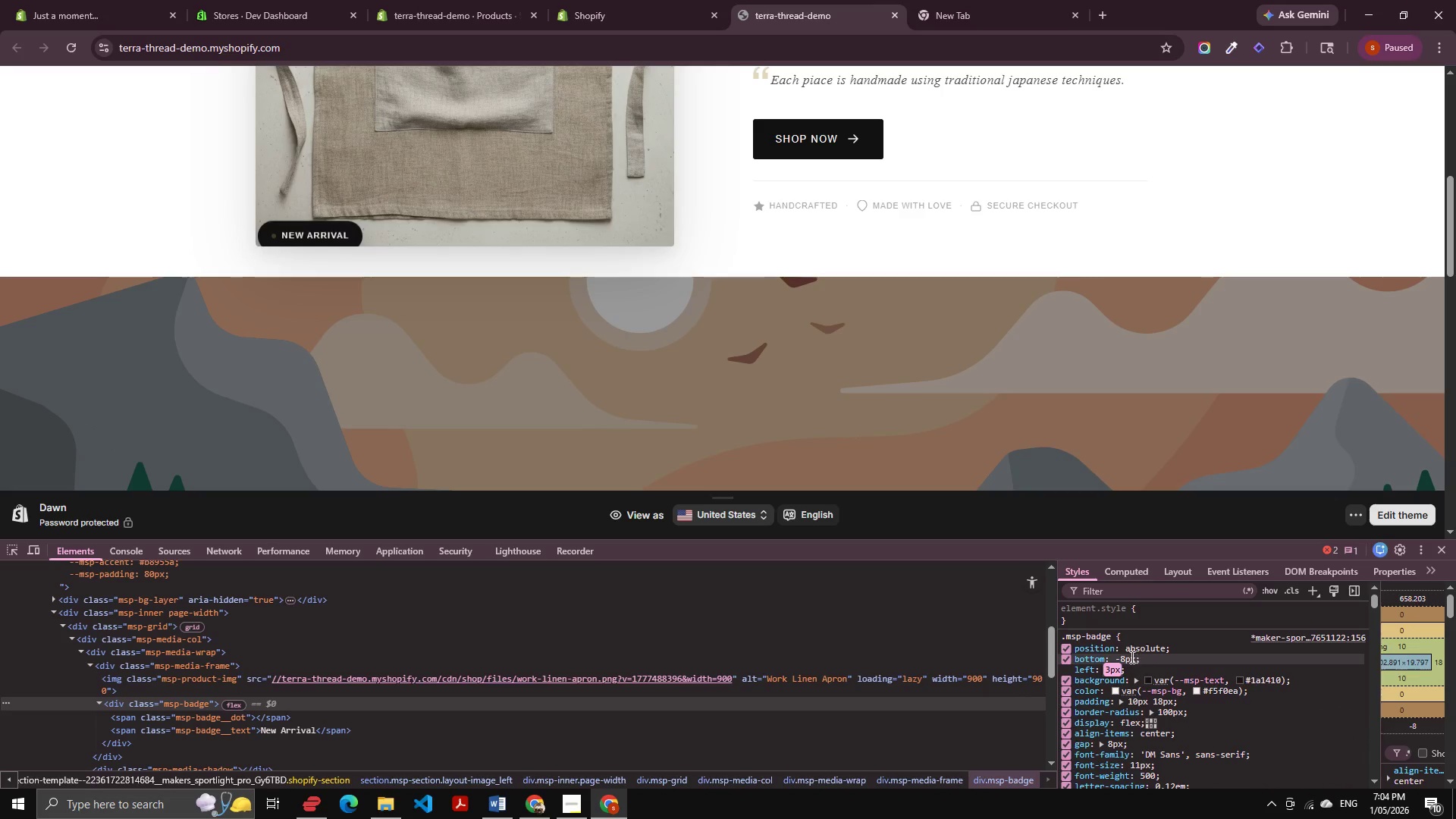 
left_click([1121, 658])
 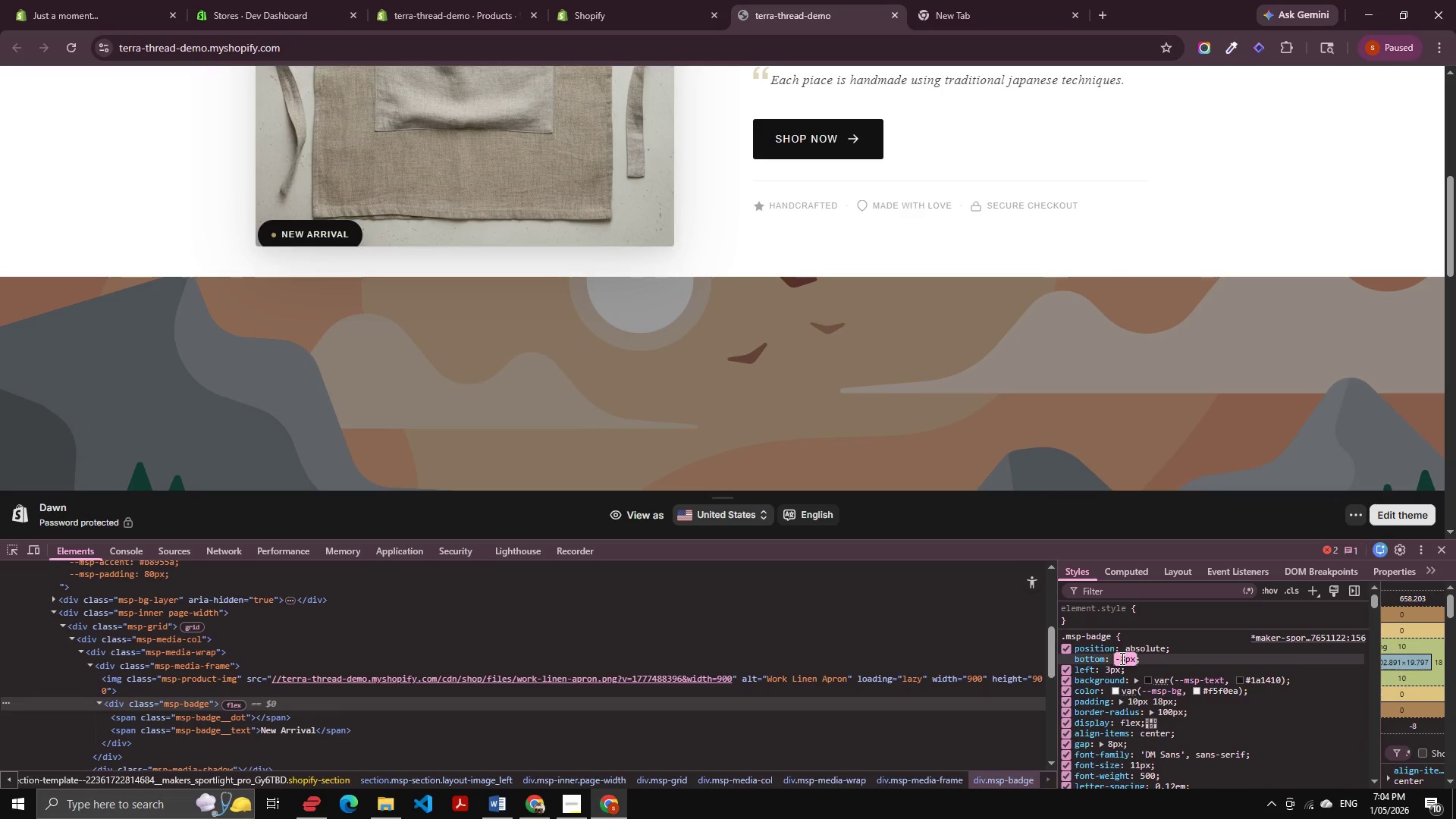 
key(ArrowDown)
 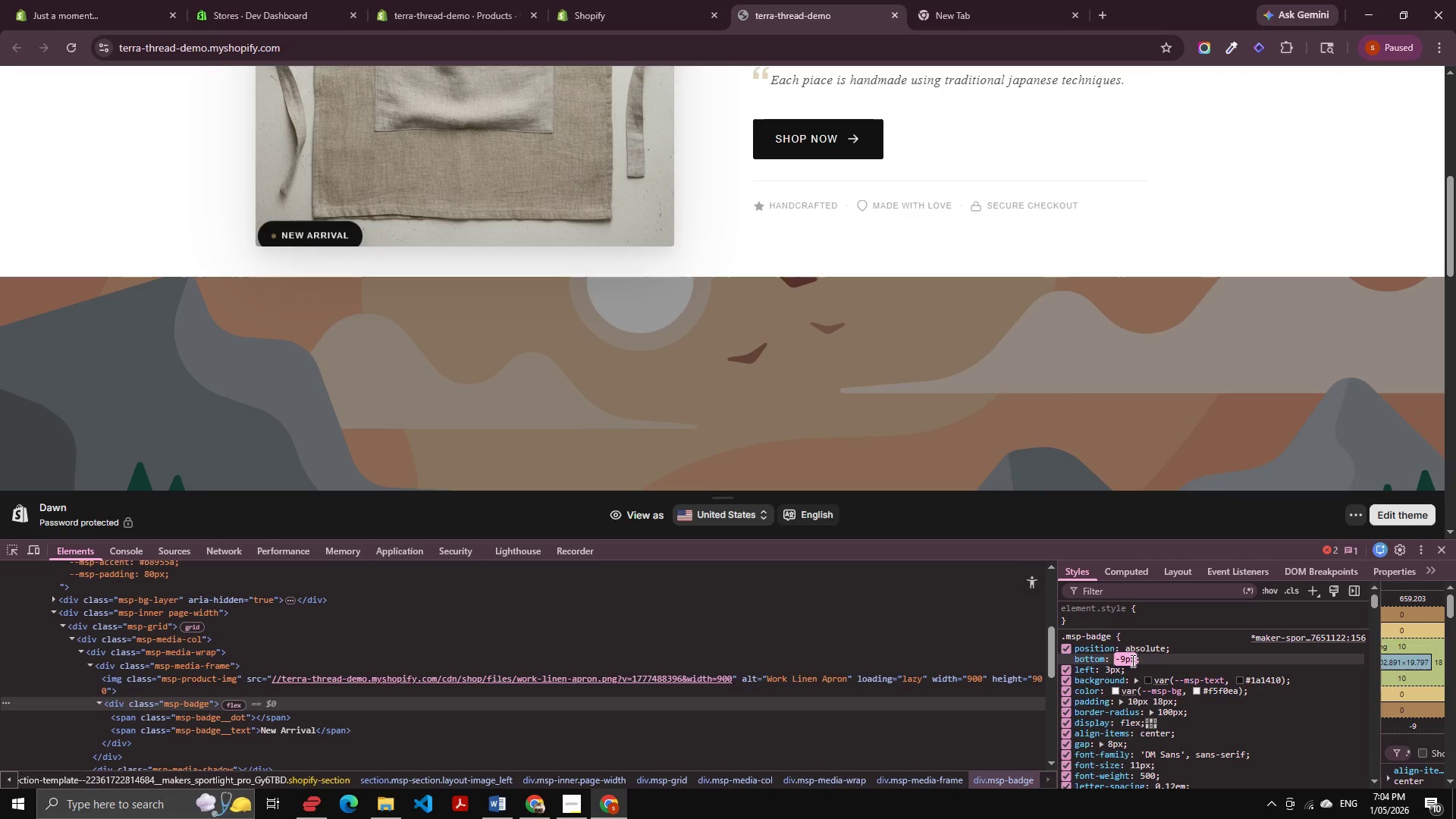 
key(ArrowDown)
 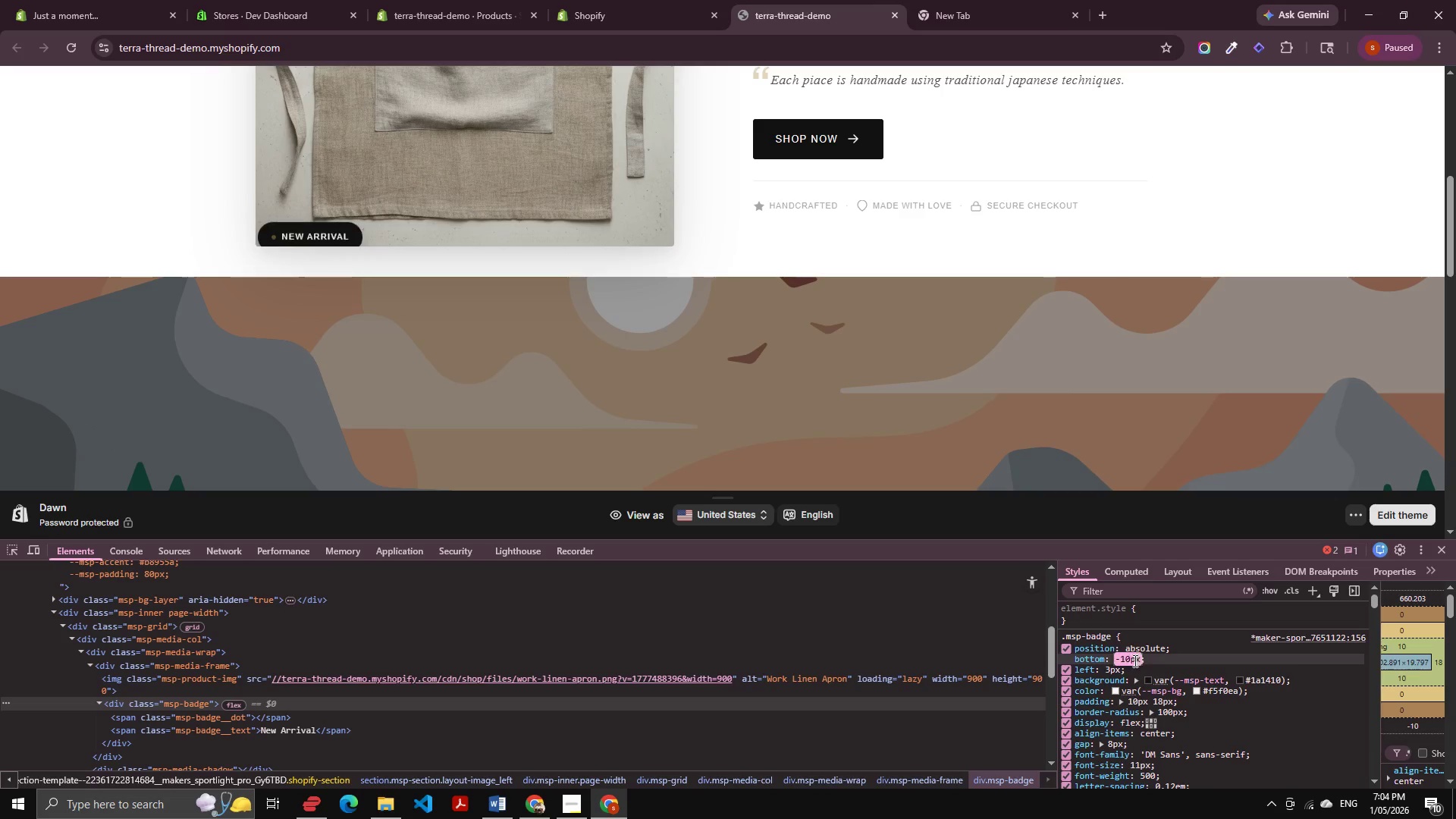 
key(ArrowDown)
 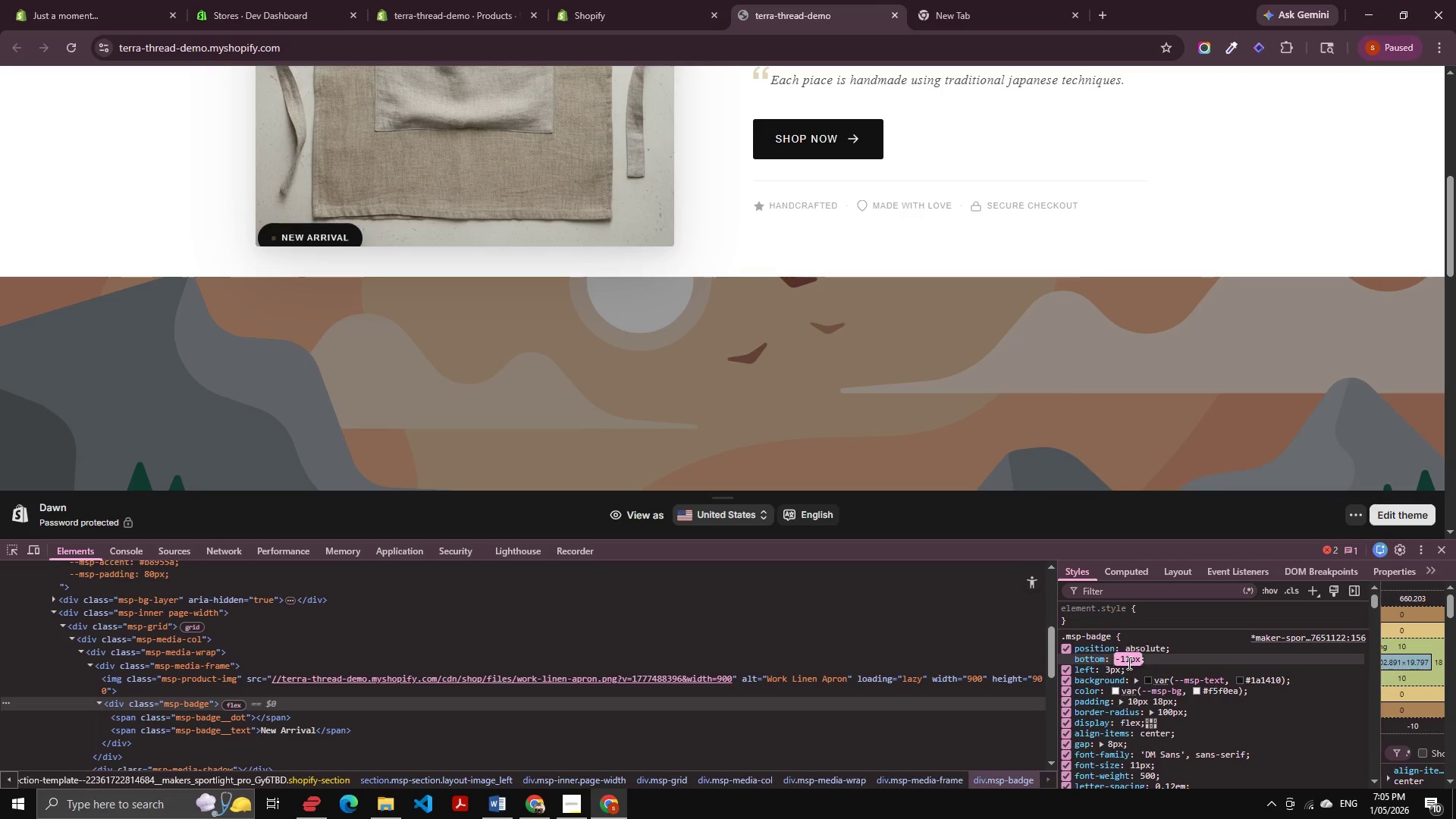 
key(ArrowUp)
 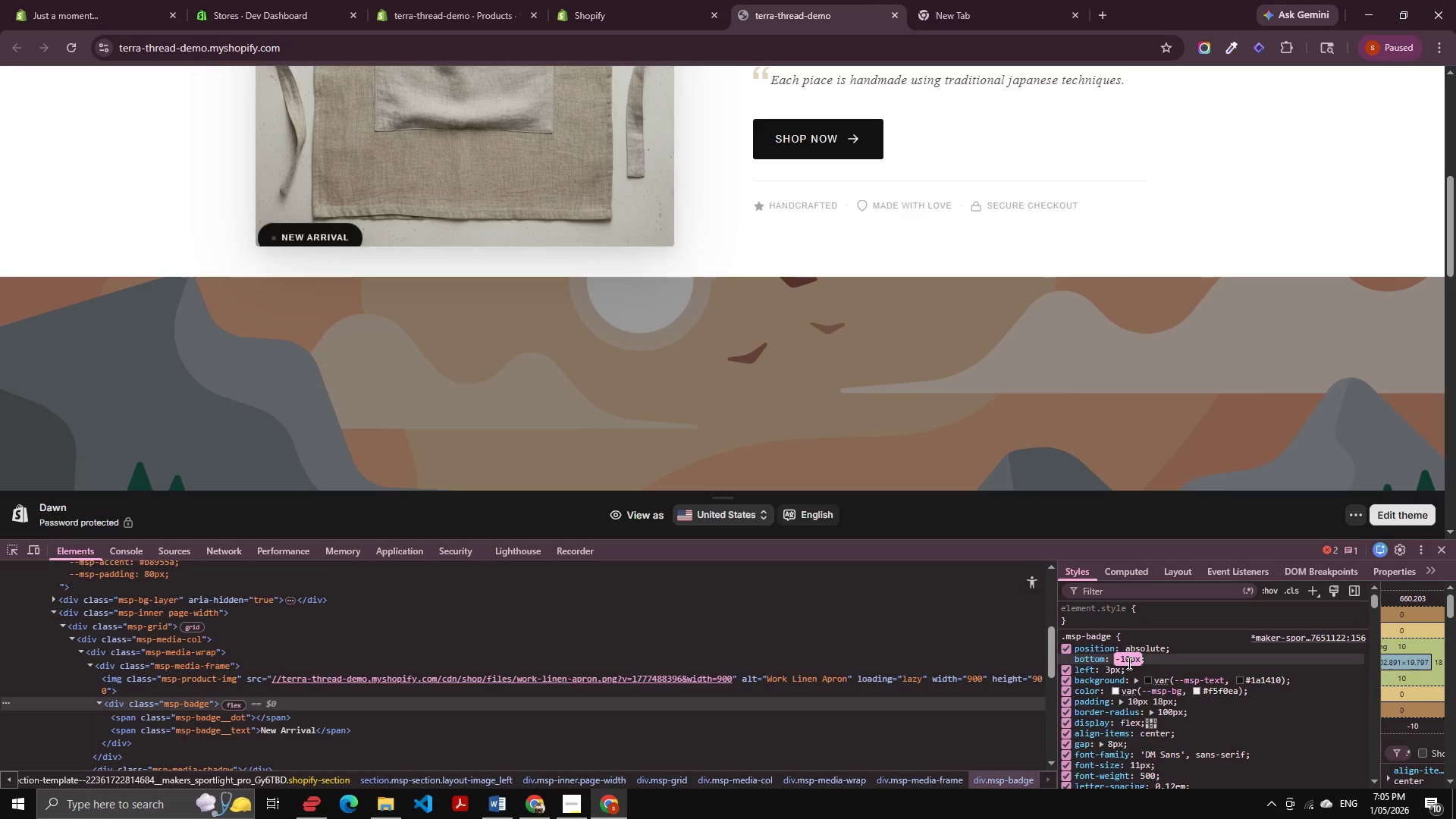 
key(ArrowUp)
 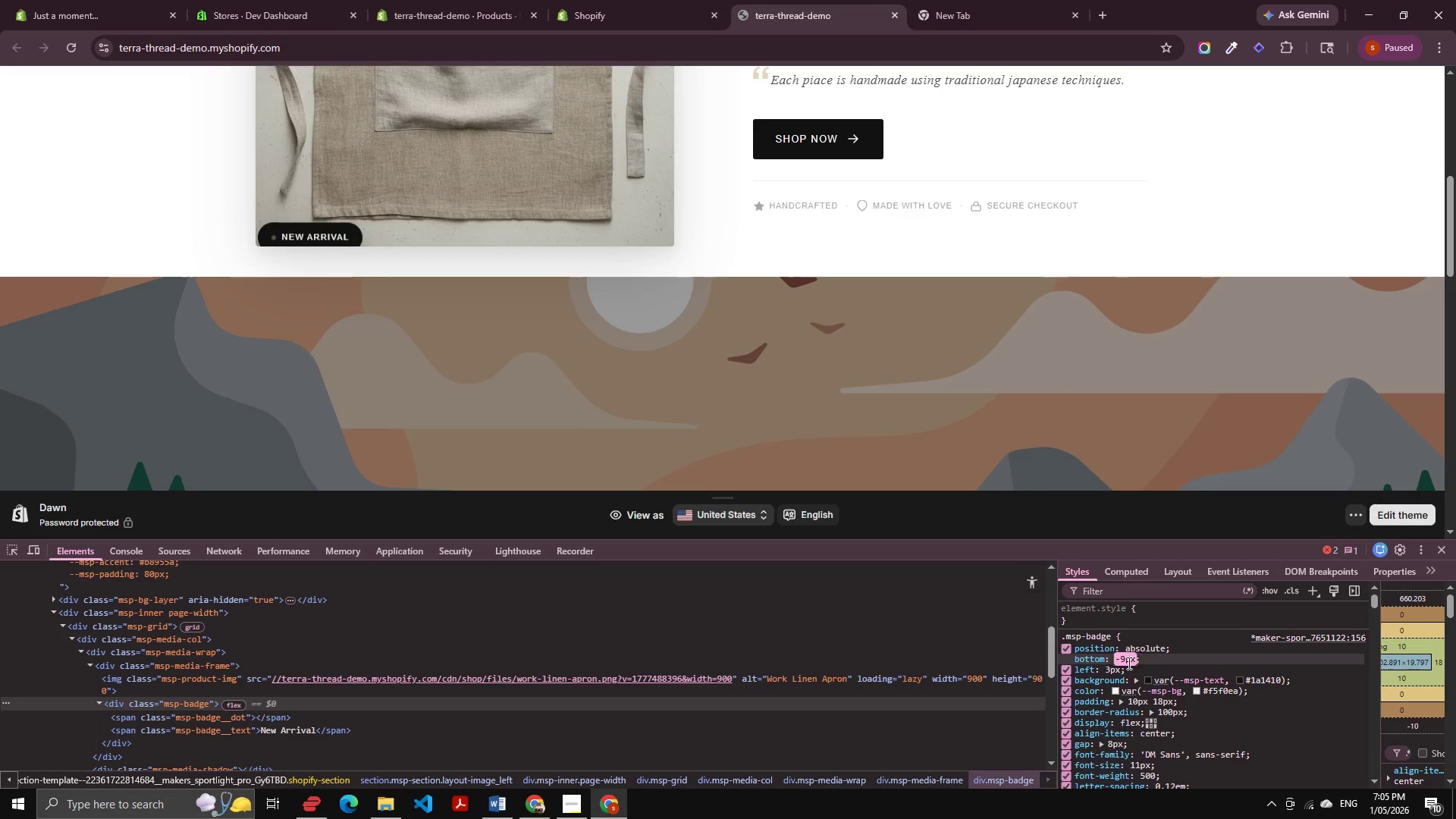 
key(ArrowUp)
 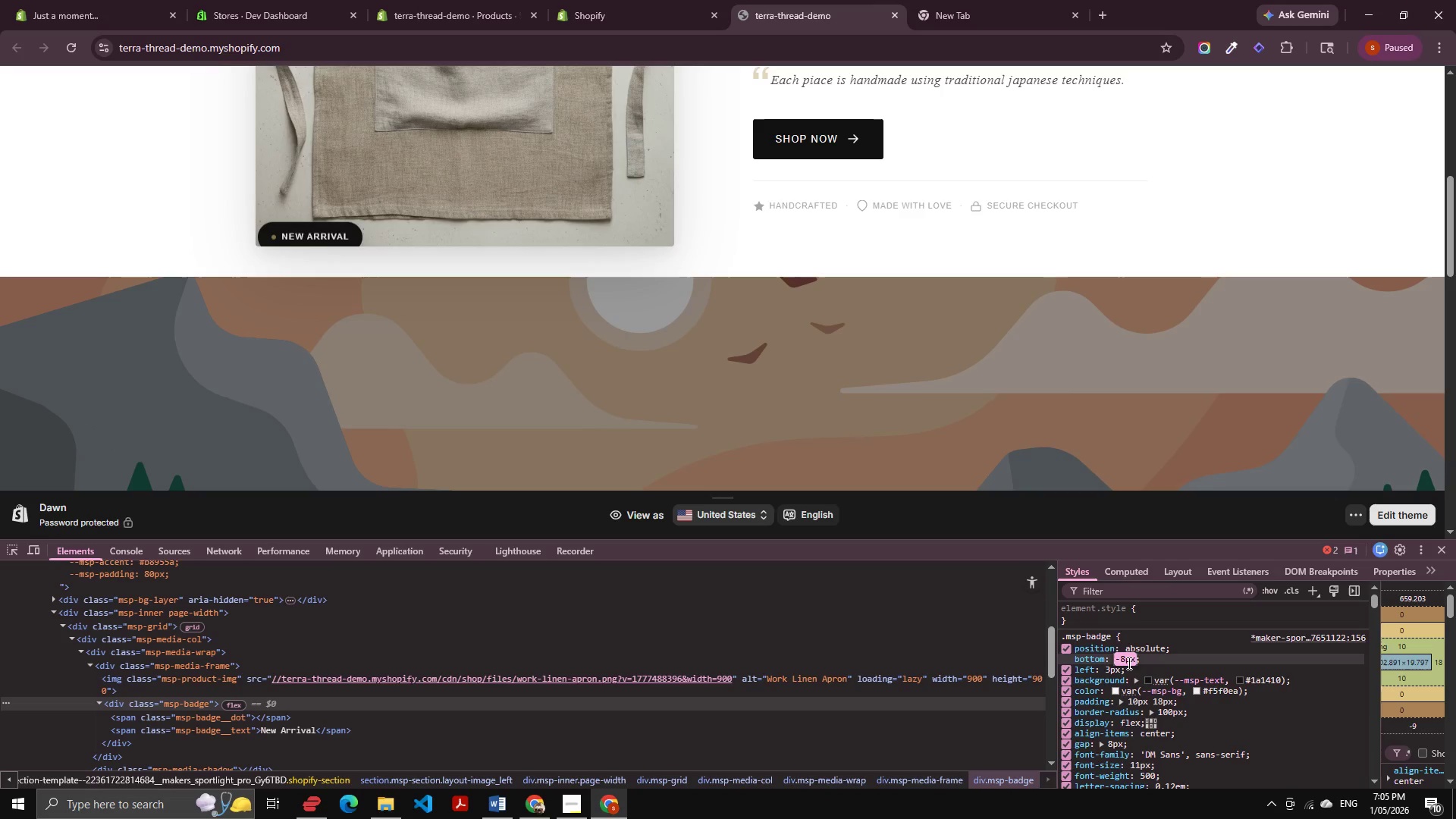 
key(ArrowUp)
 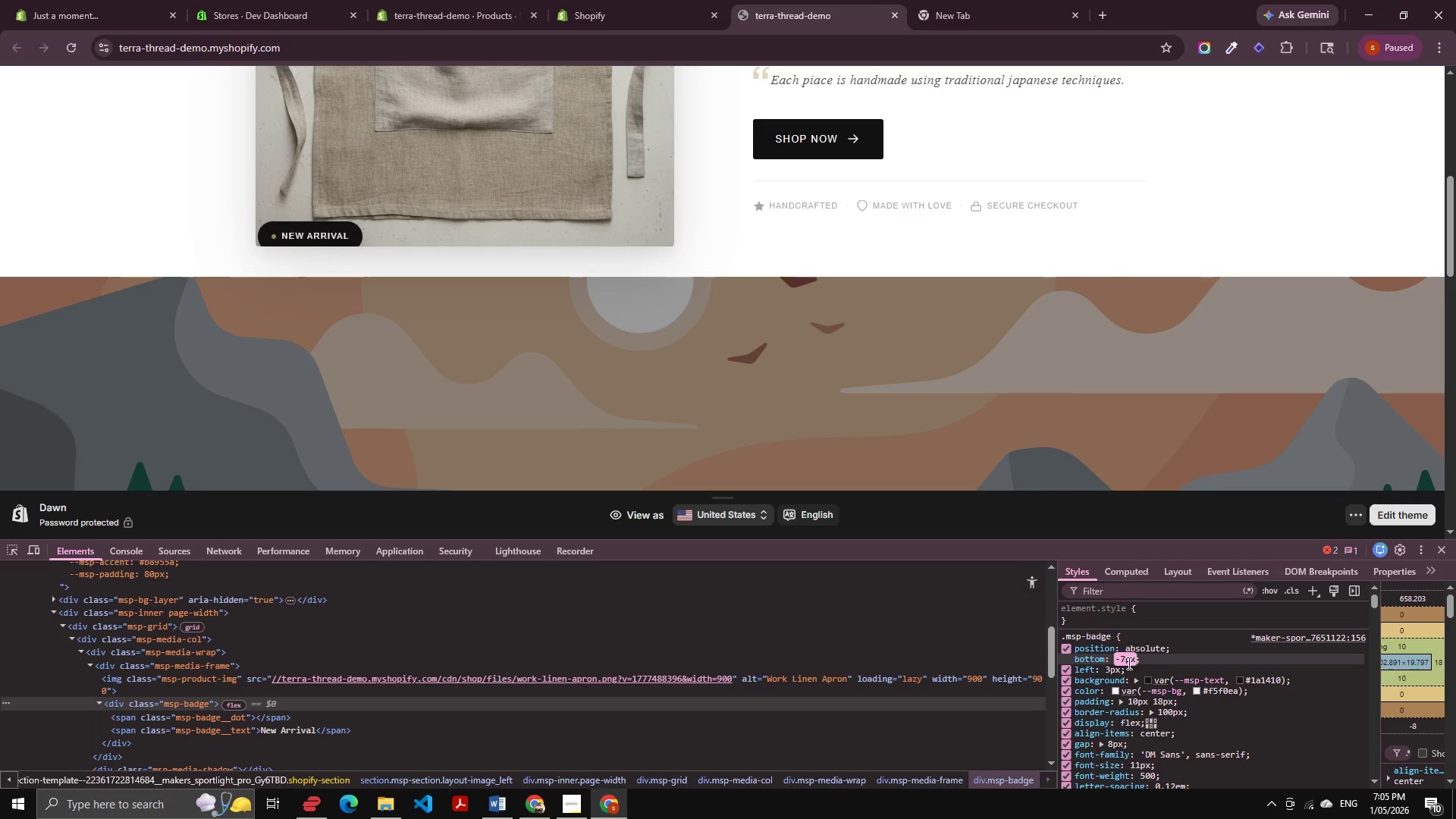 
key(ArrowUp)
 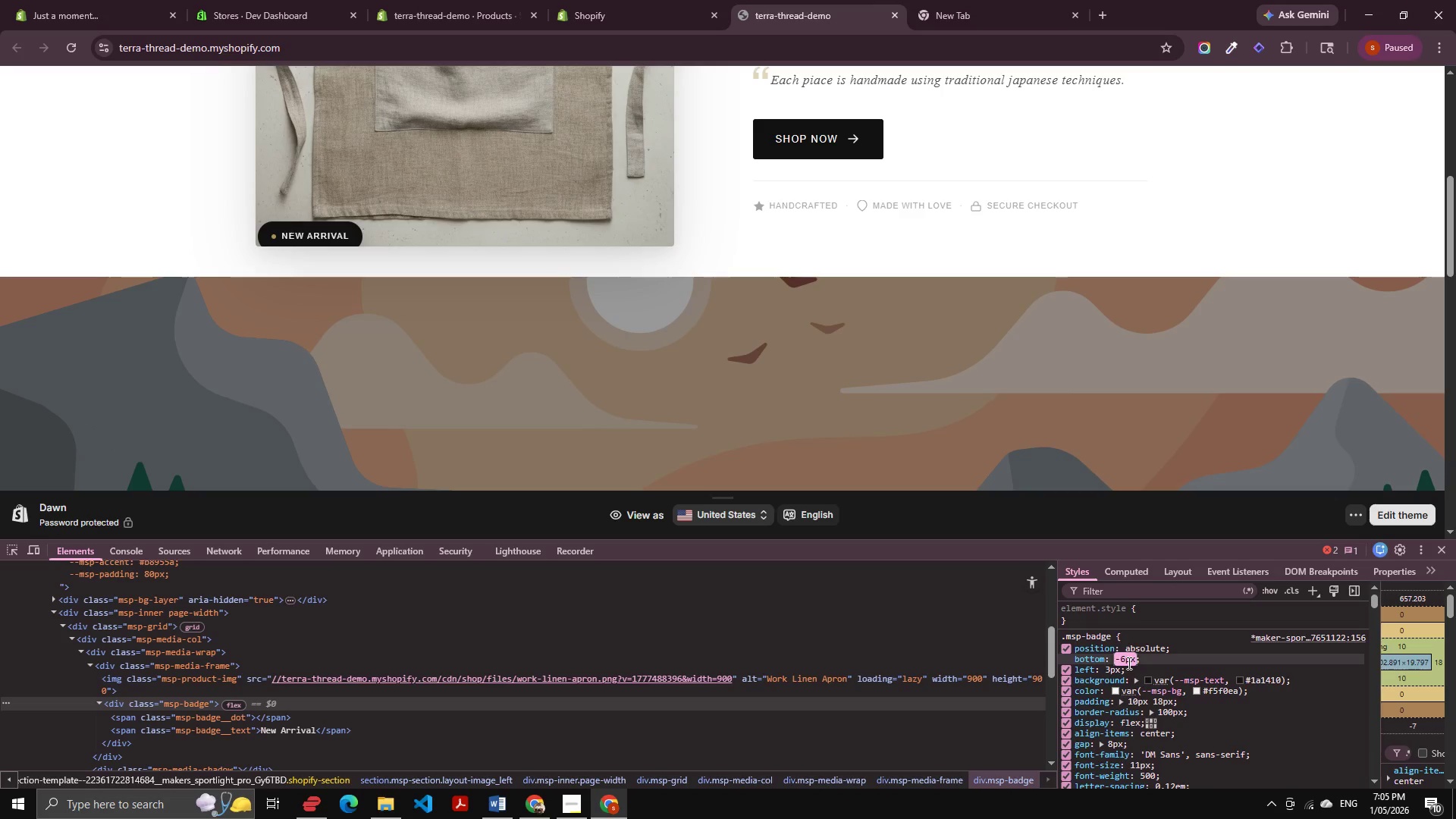 
key(ArrowUp)
 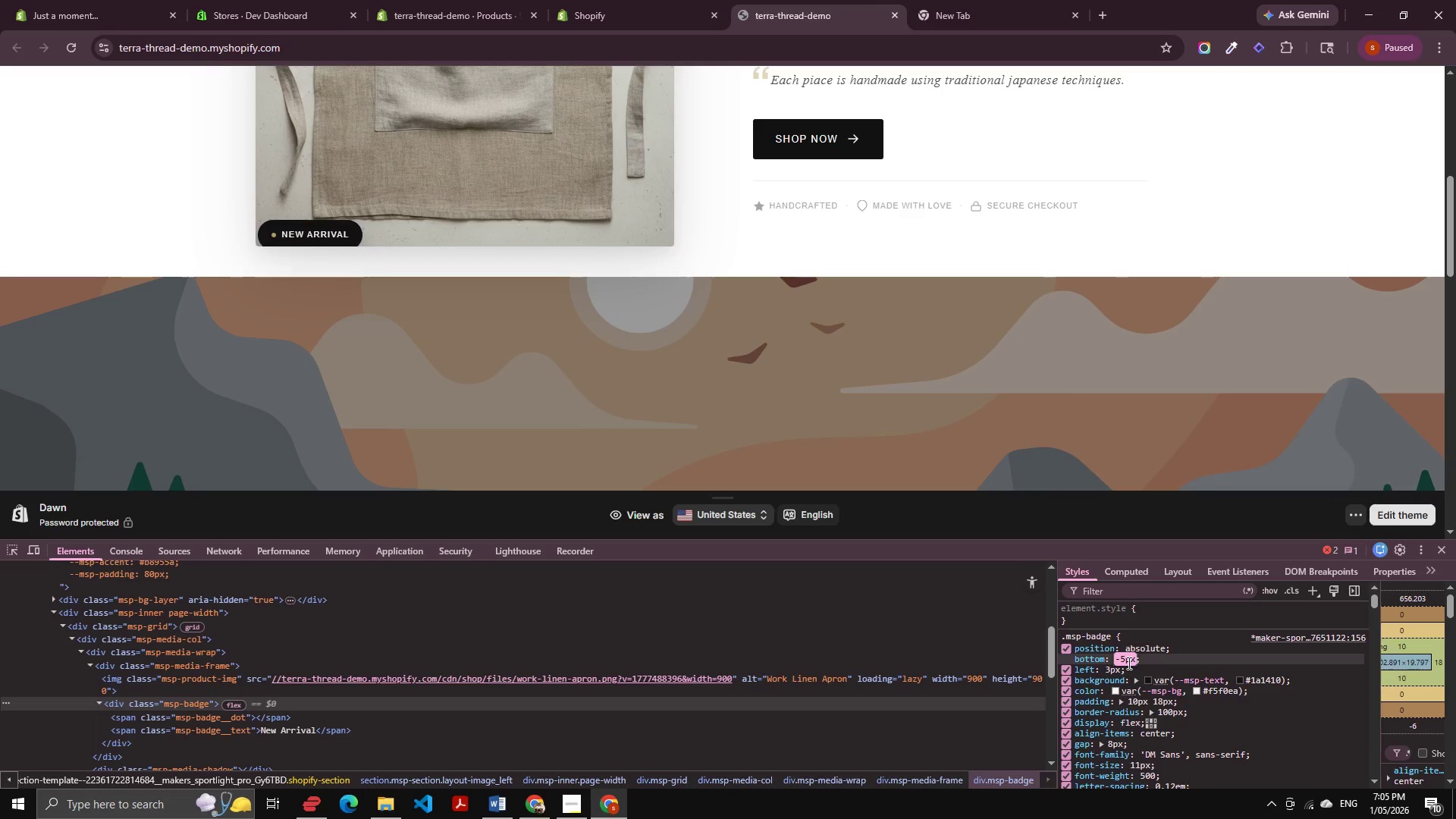 
key(ArrowUp)
 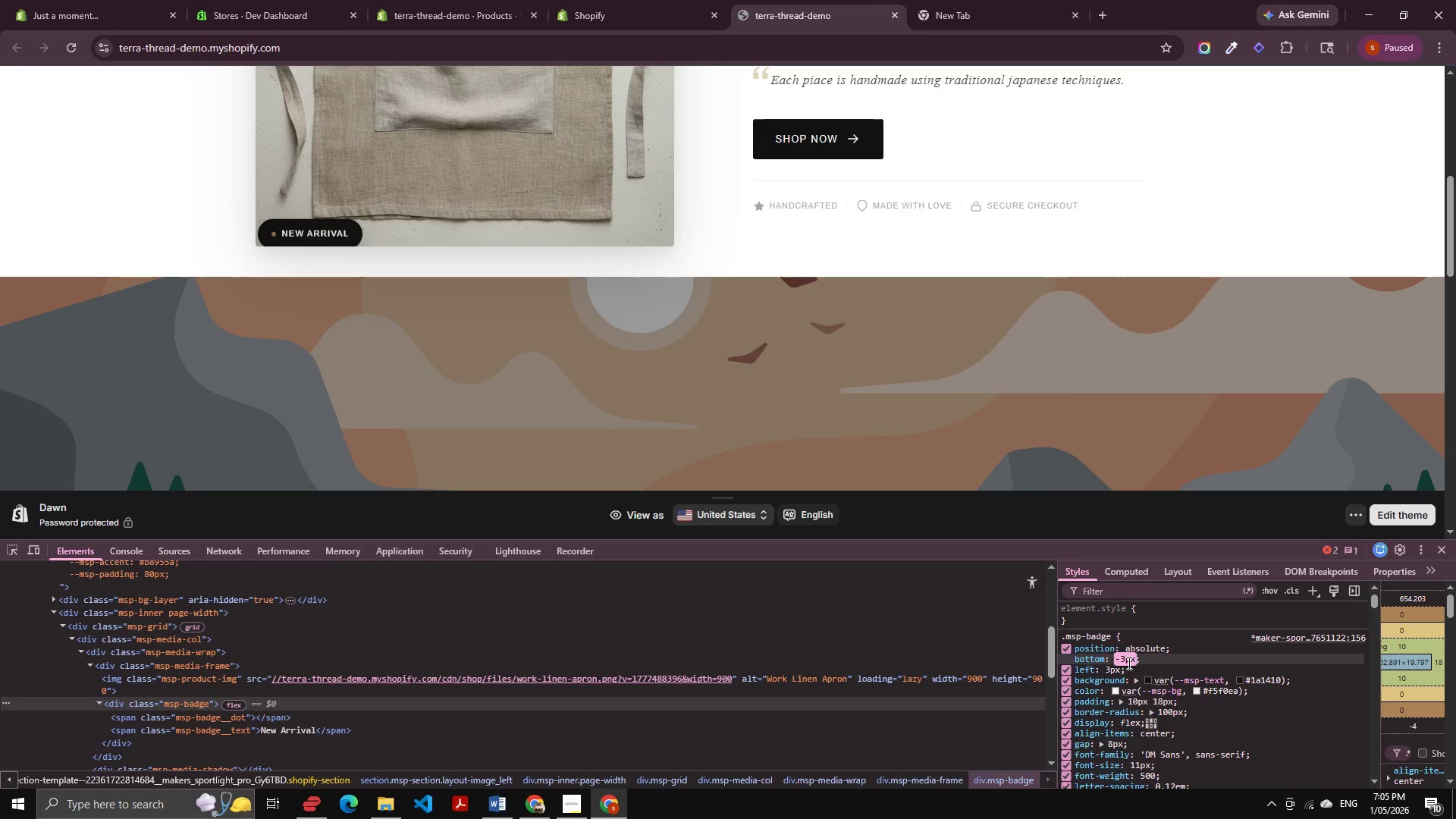 
key(ArrowUp)
 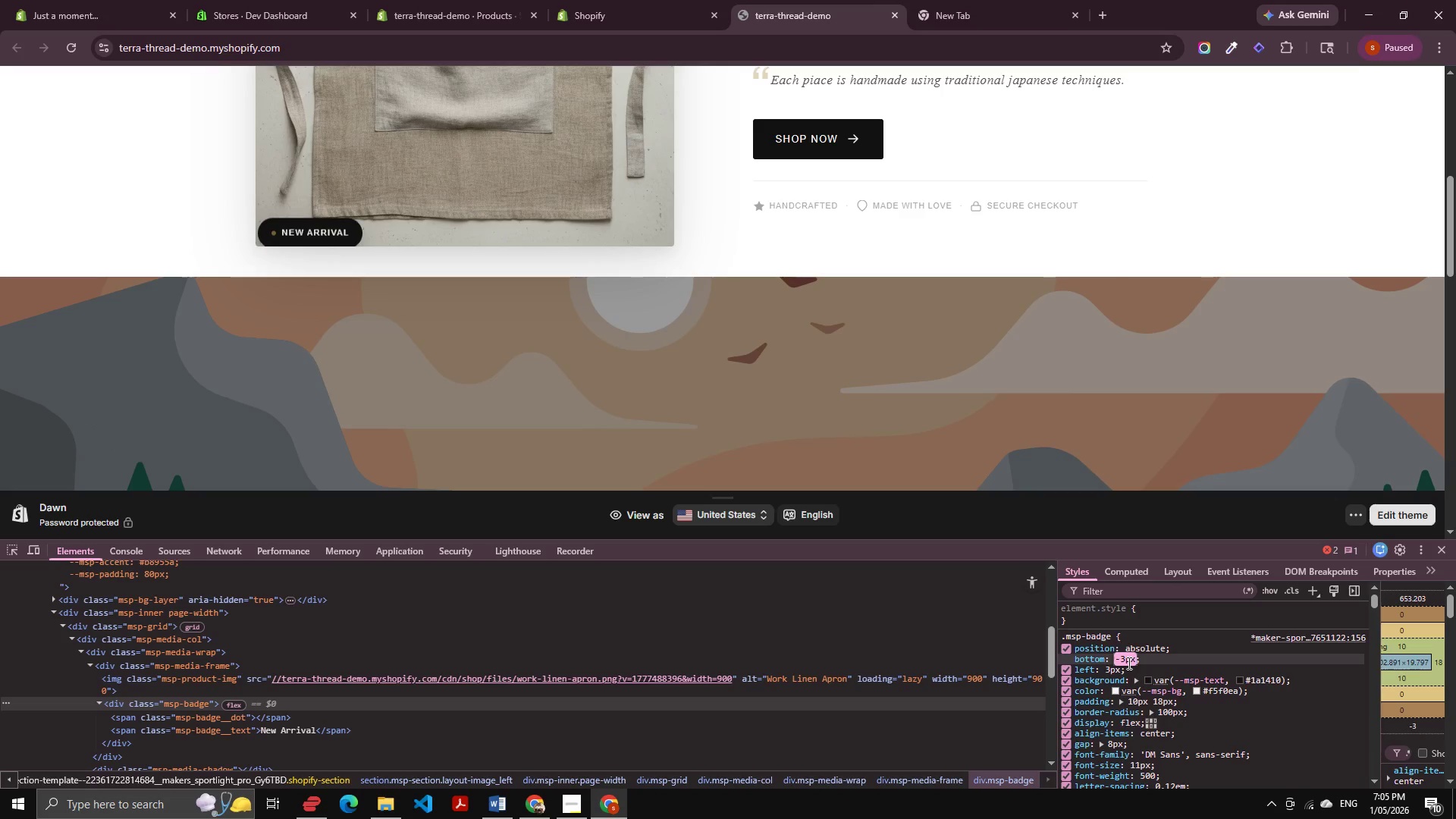 
key(ArrowUp)
 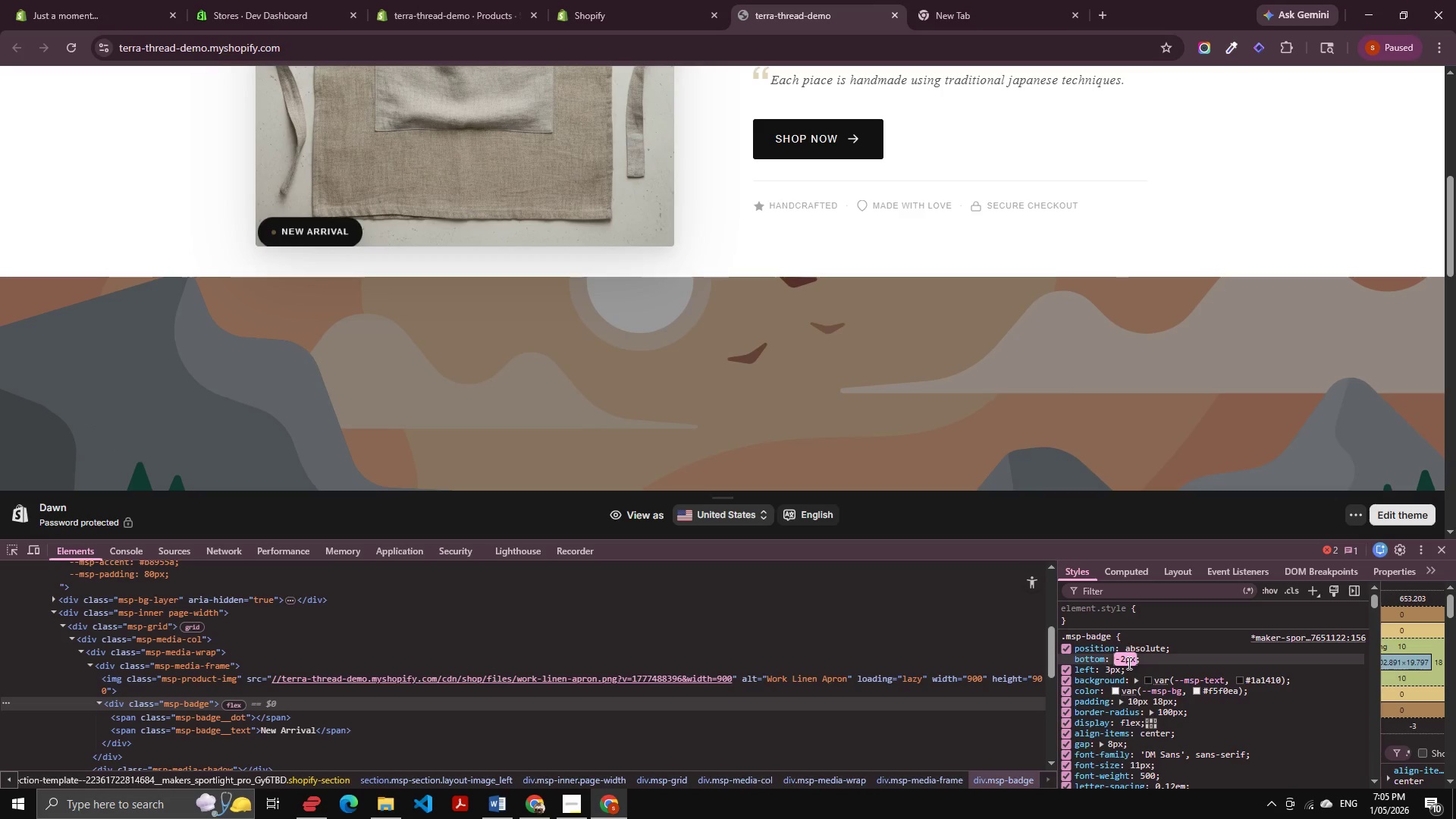 
key(ArrowUp)
 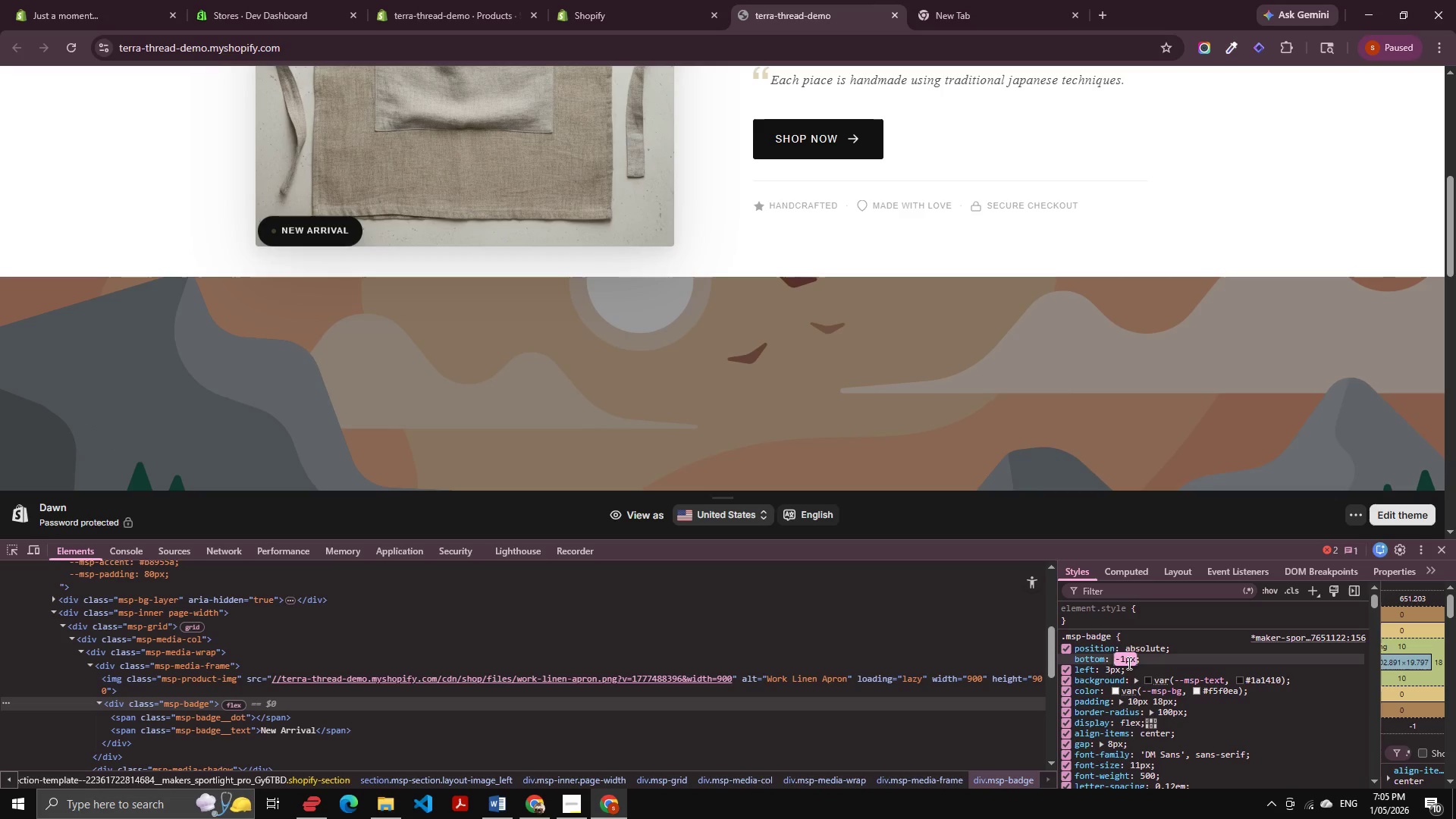 
key(ArrowUp)
 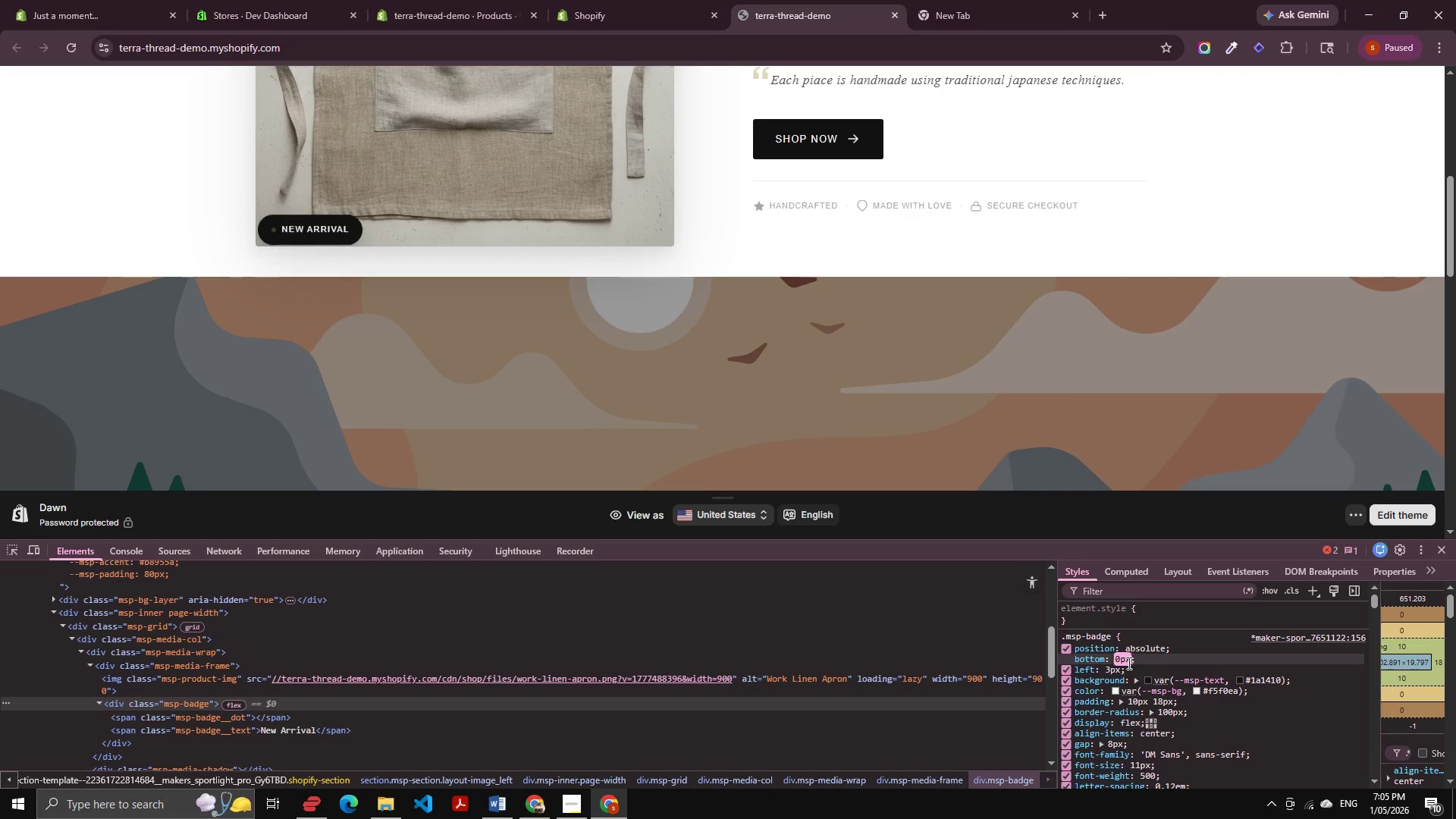 
key(ArrowUp)
 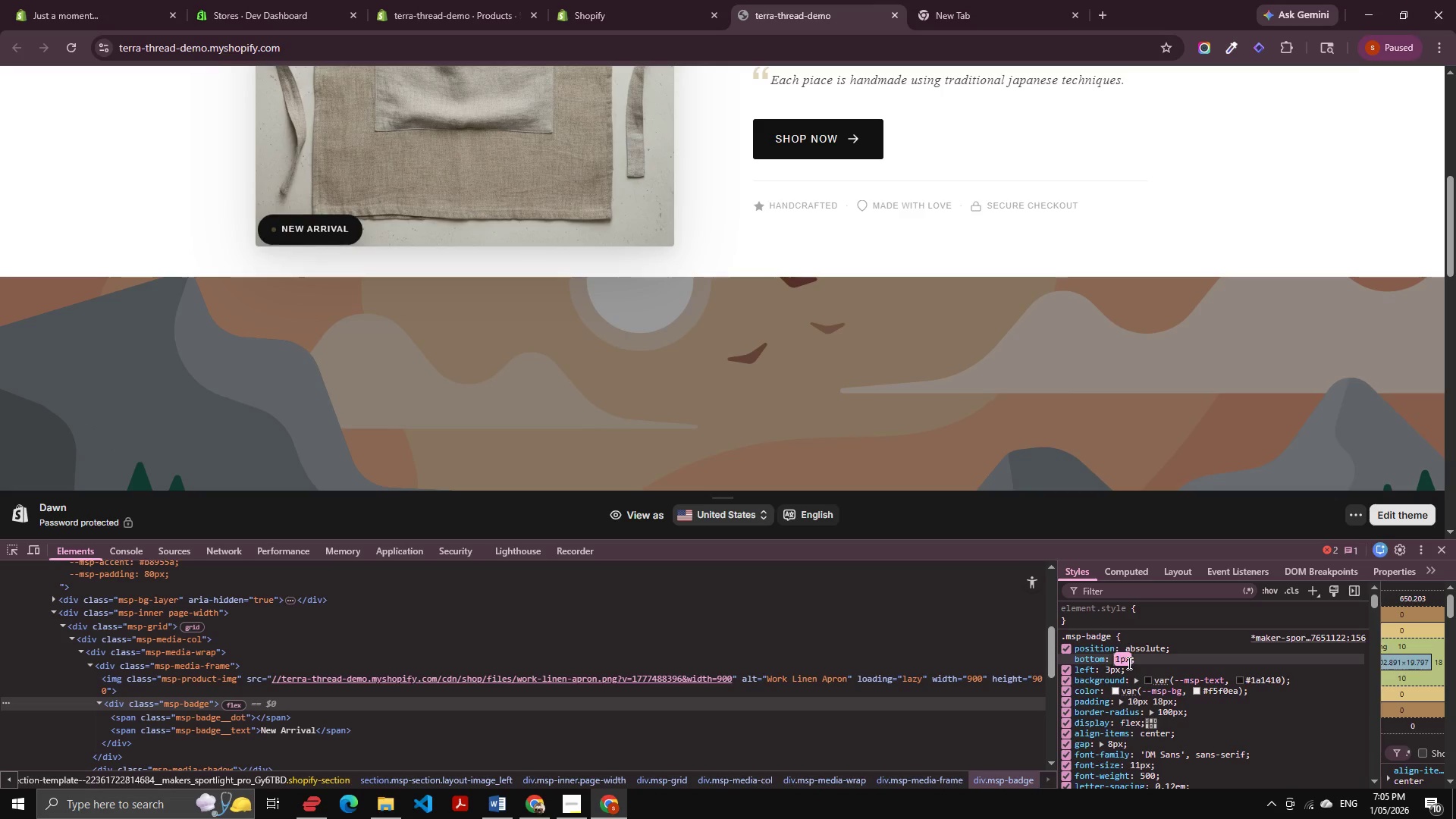 
key(ArrowUp)
 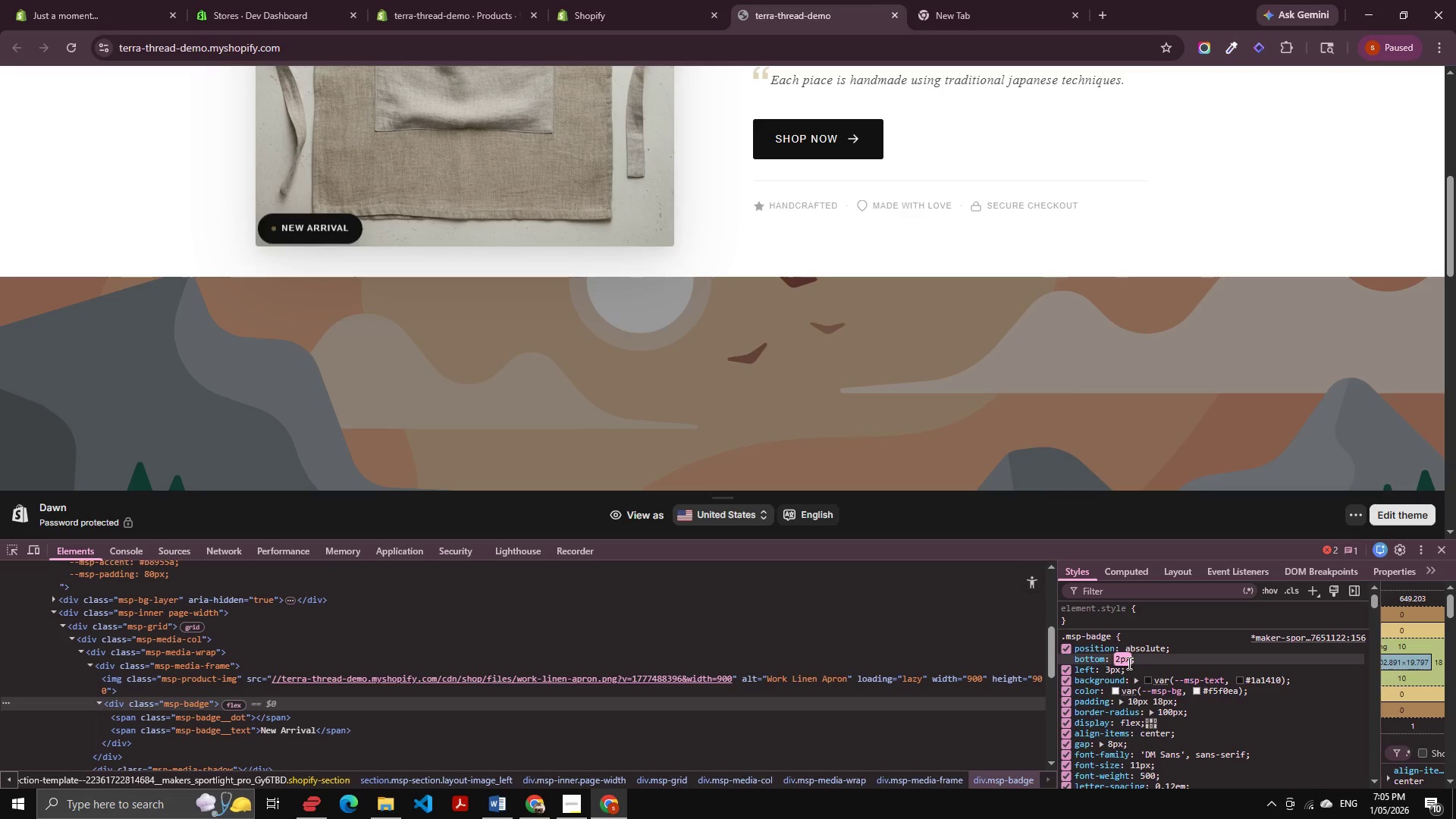 
key(ArrowUp)
 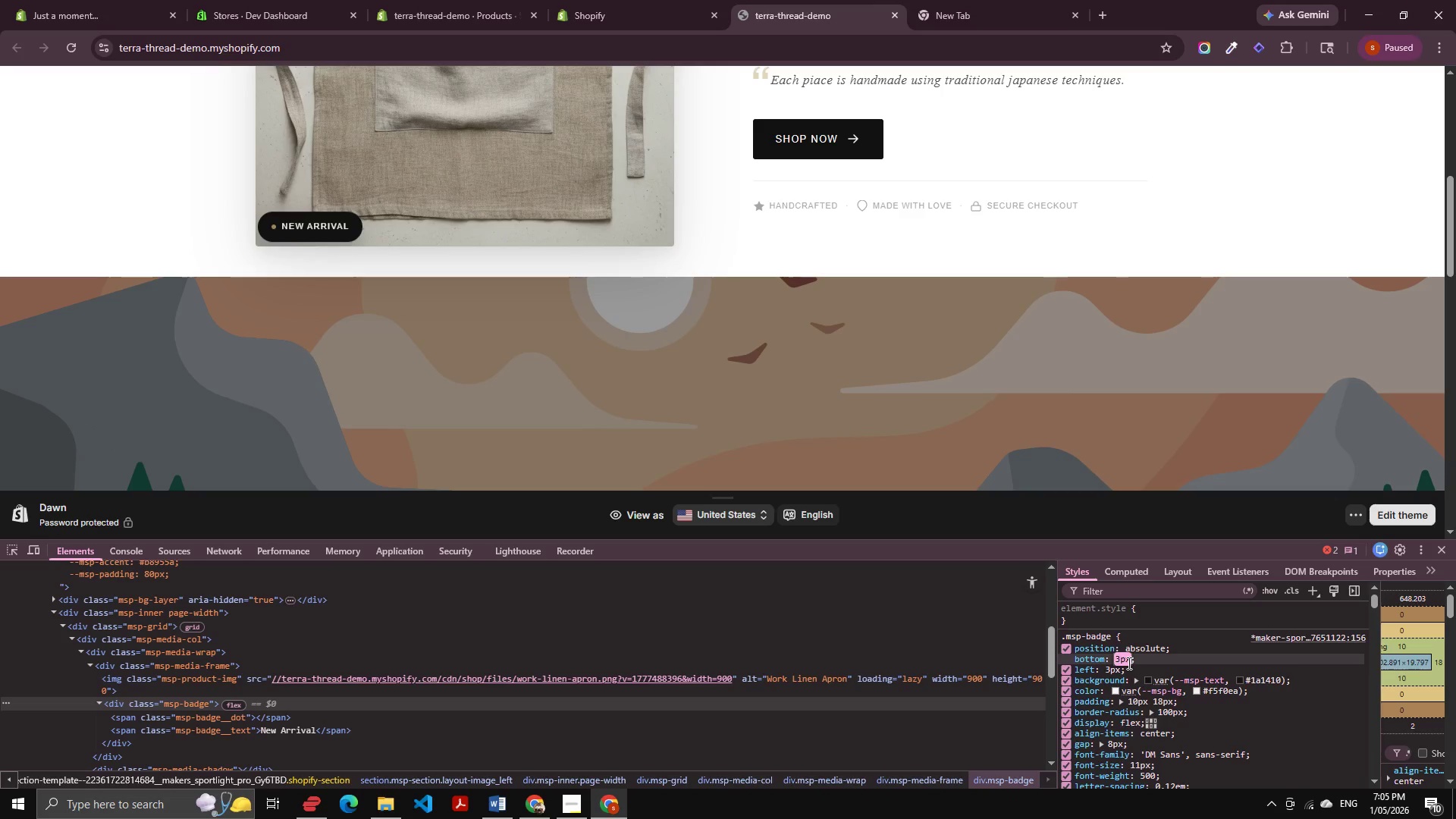 
key(ArrowUp)
 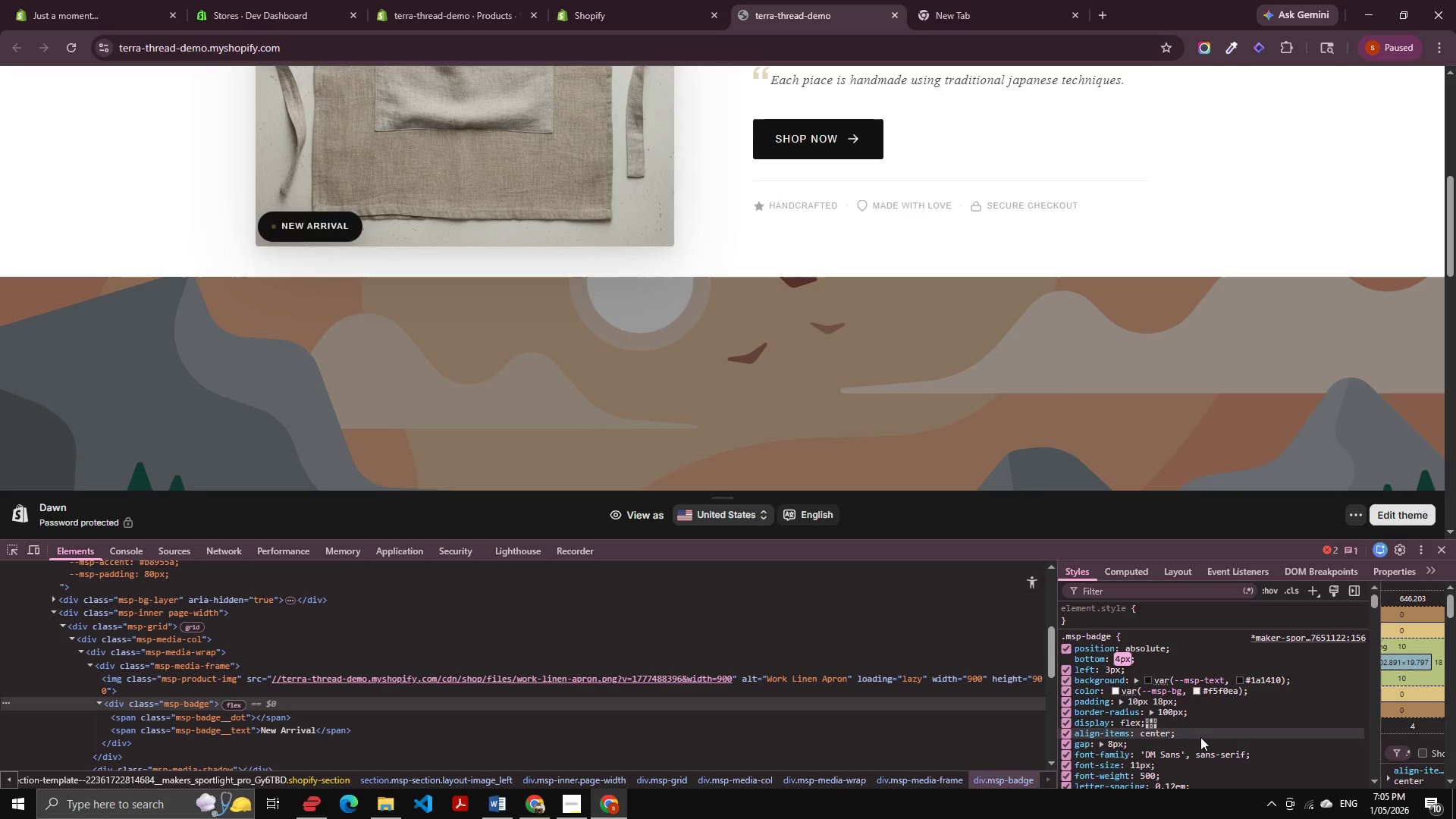 
key(ArrowDown)
 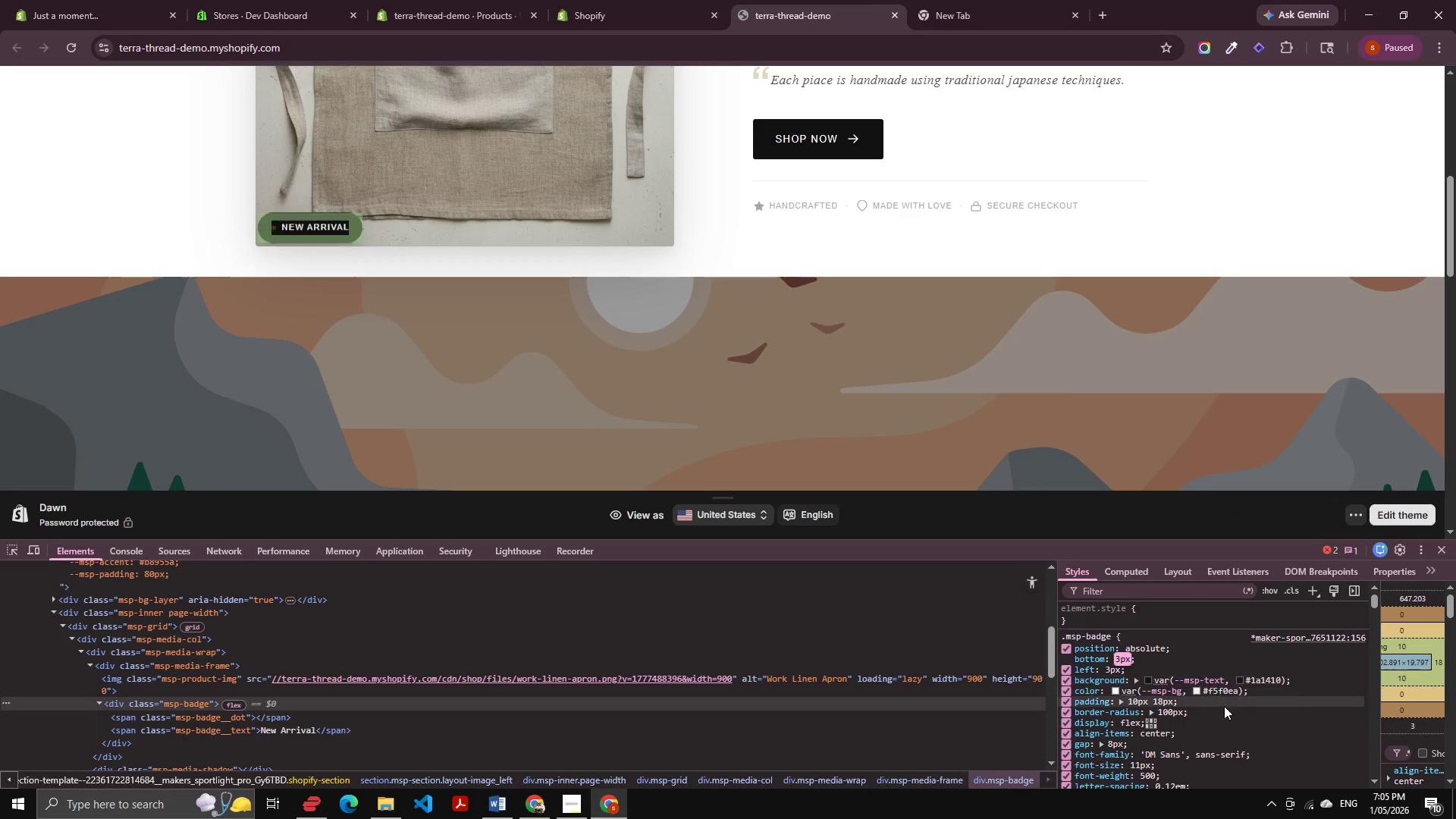 
right_click([1224, 706])
 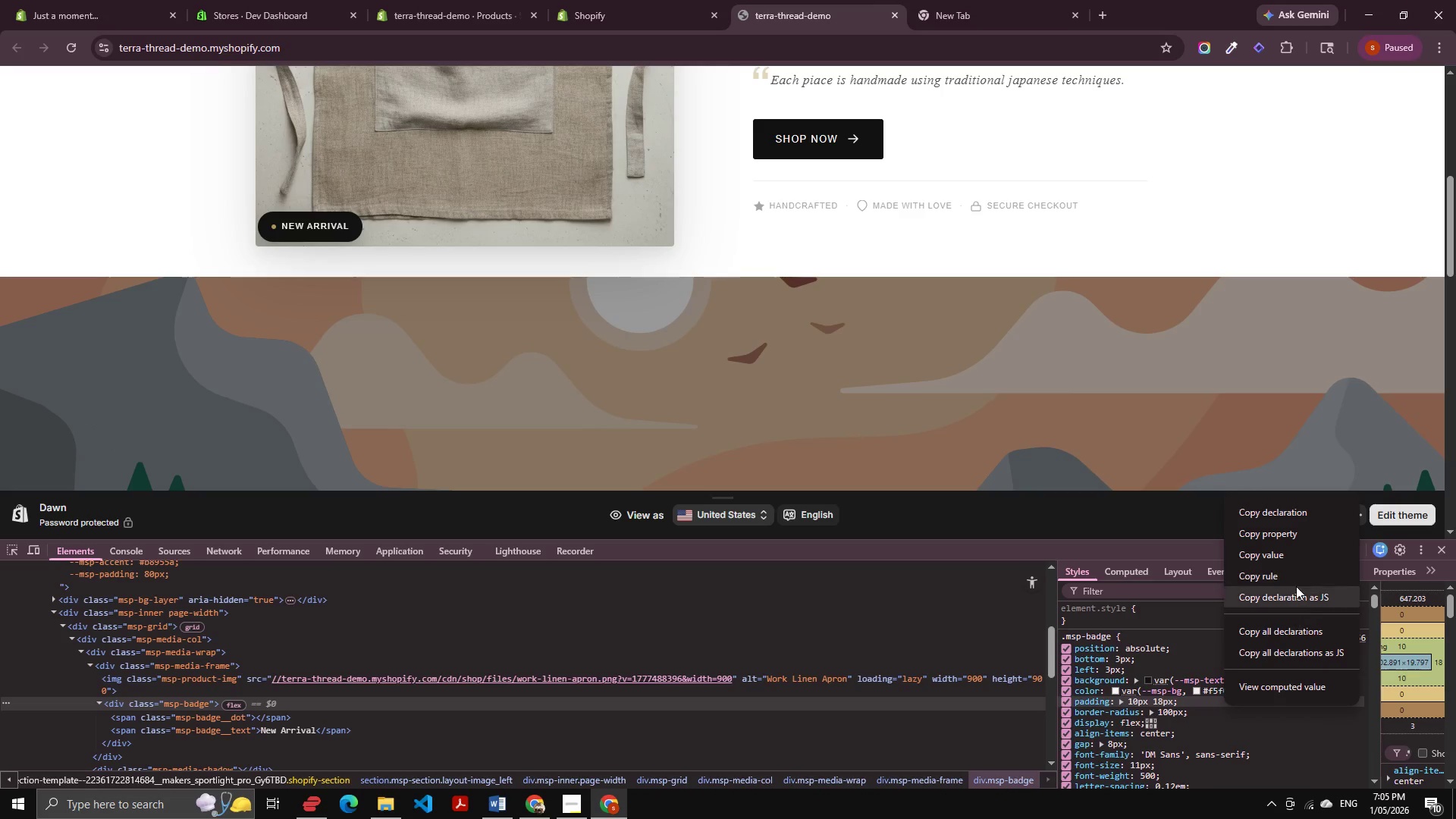 
left_click([1296, 578])
 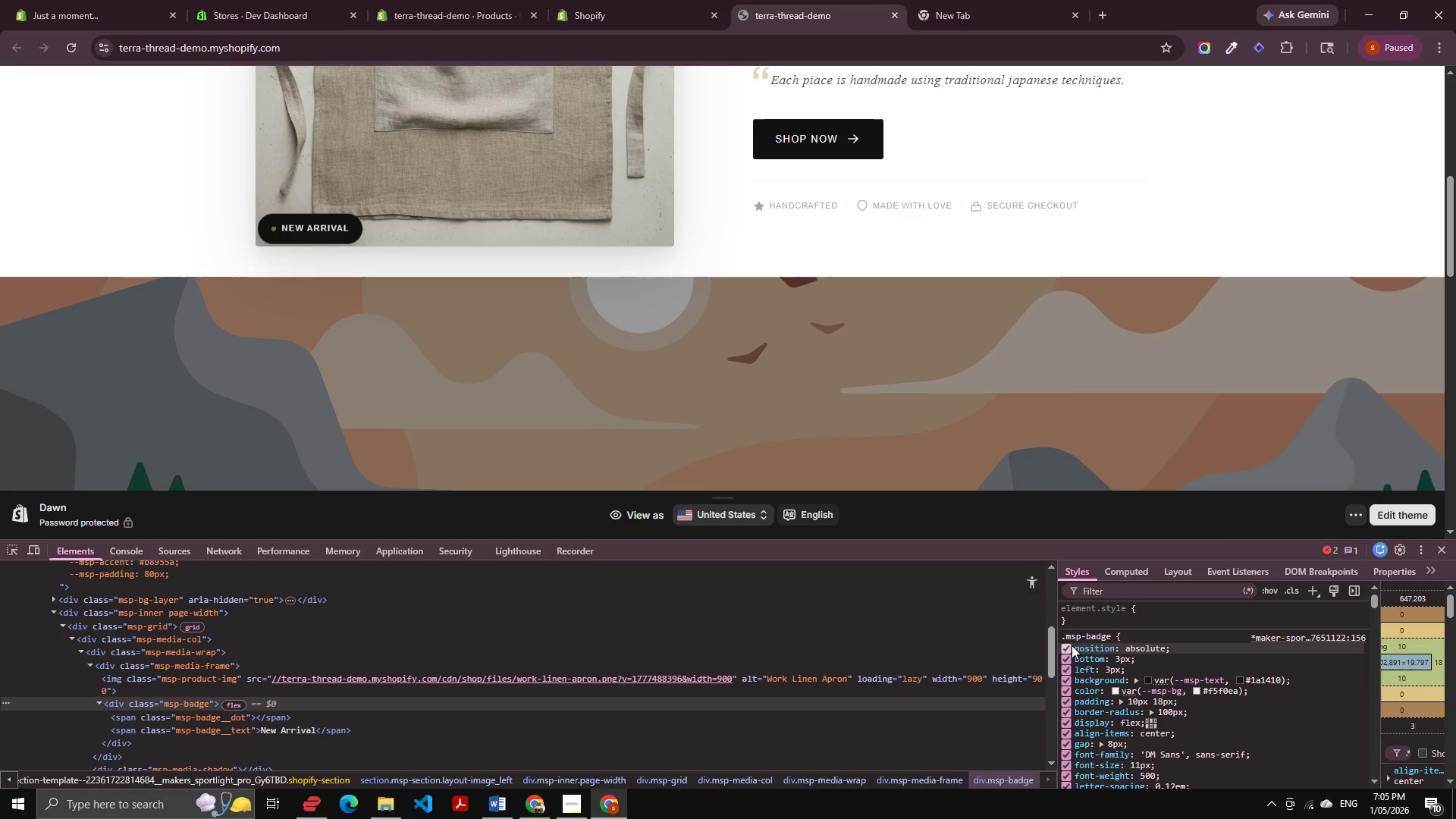 
left_click([1084, 639])
 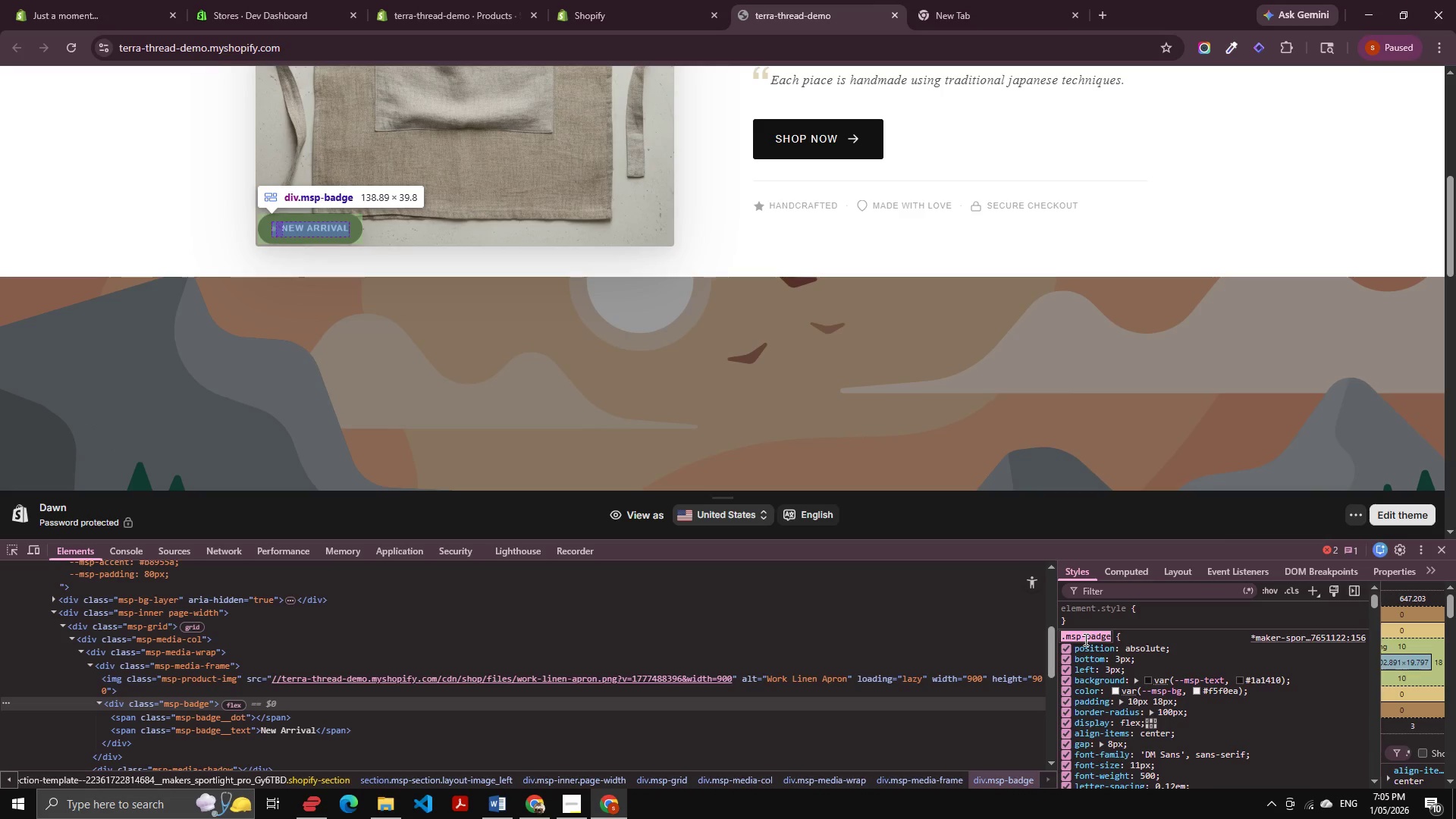 
key(Control+C)
 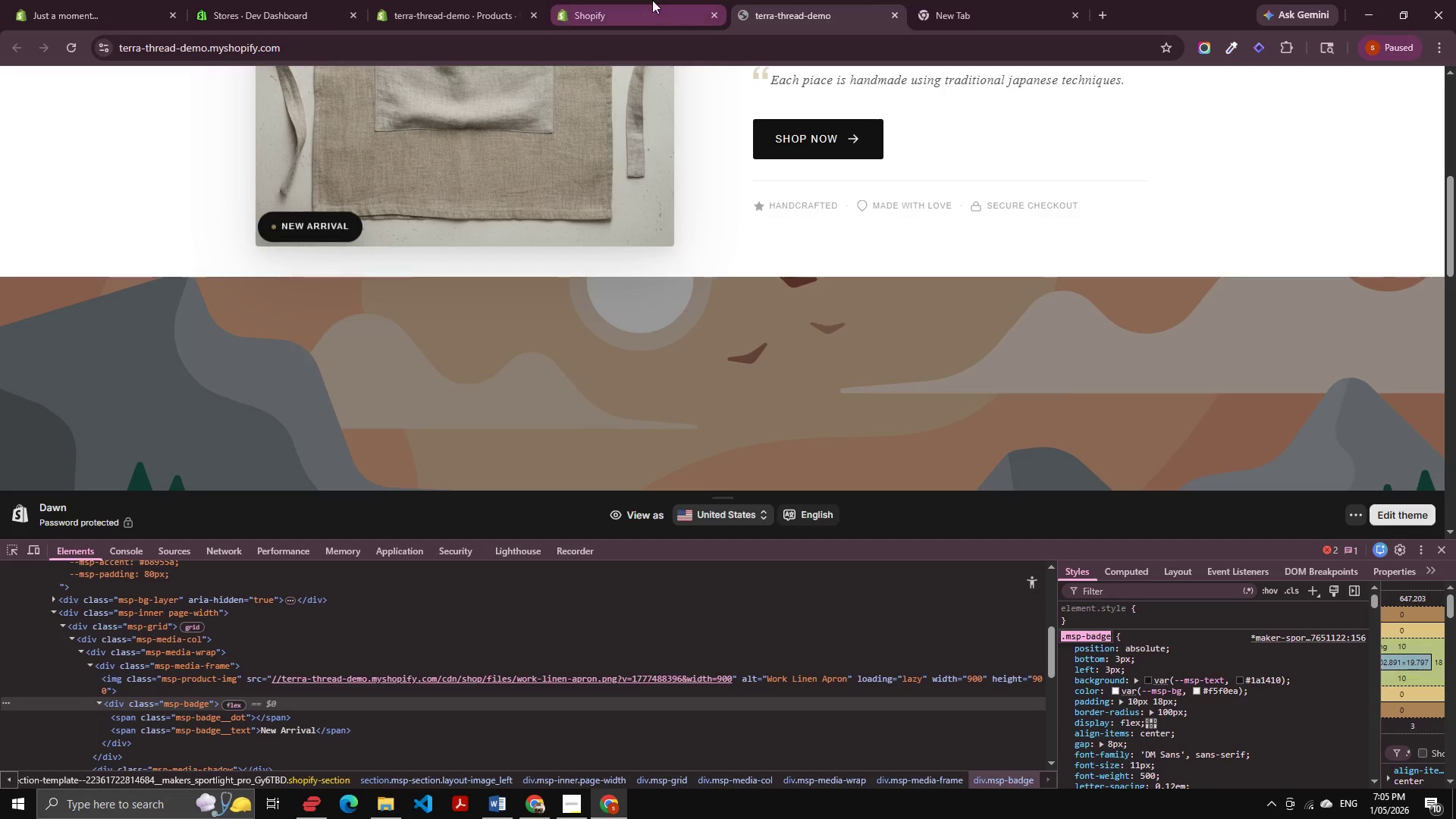 
left_click([652, 0])
 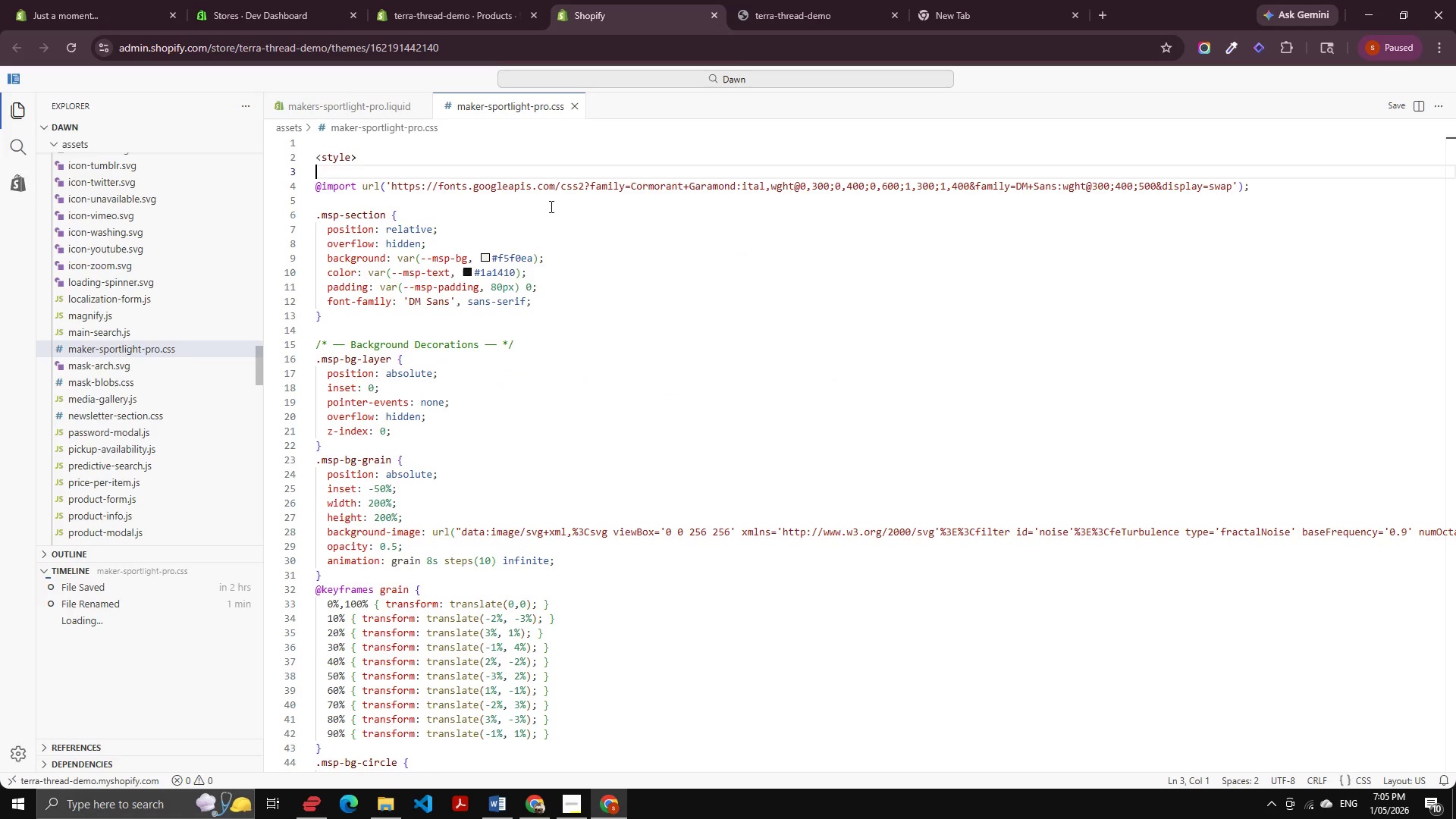 
double_click([635, 430])
 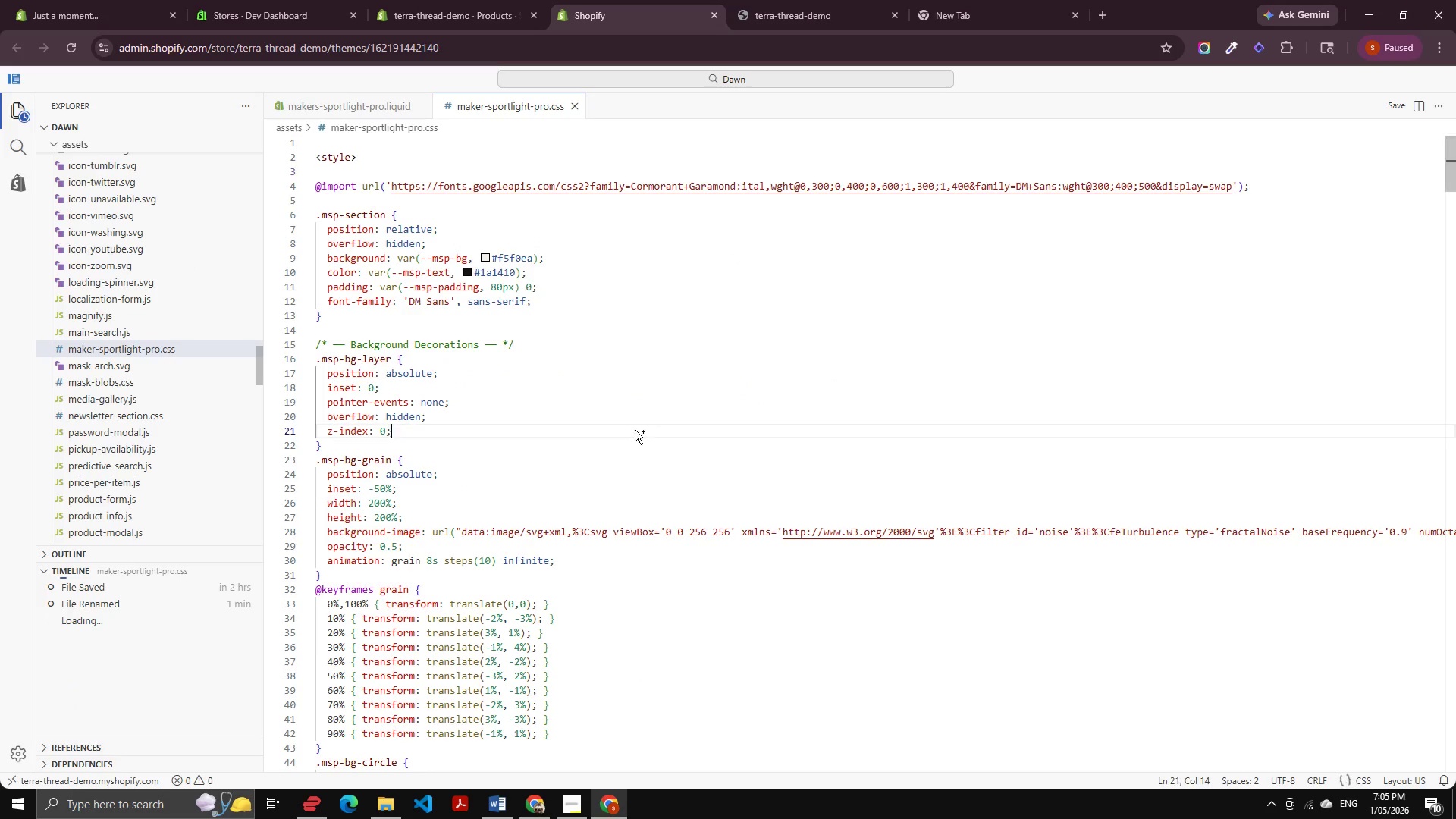 
key(Control+F)
 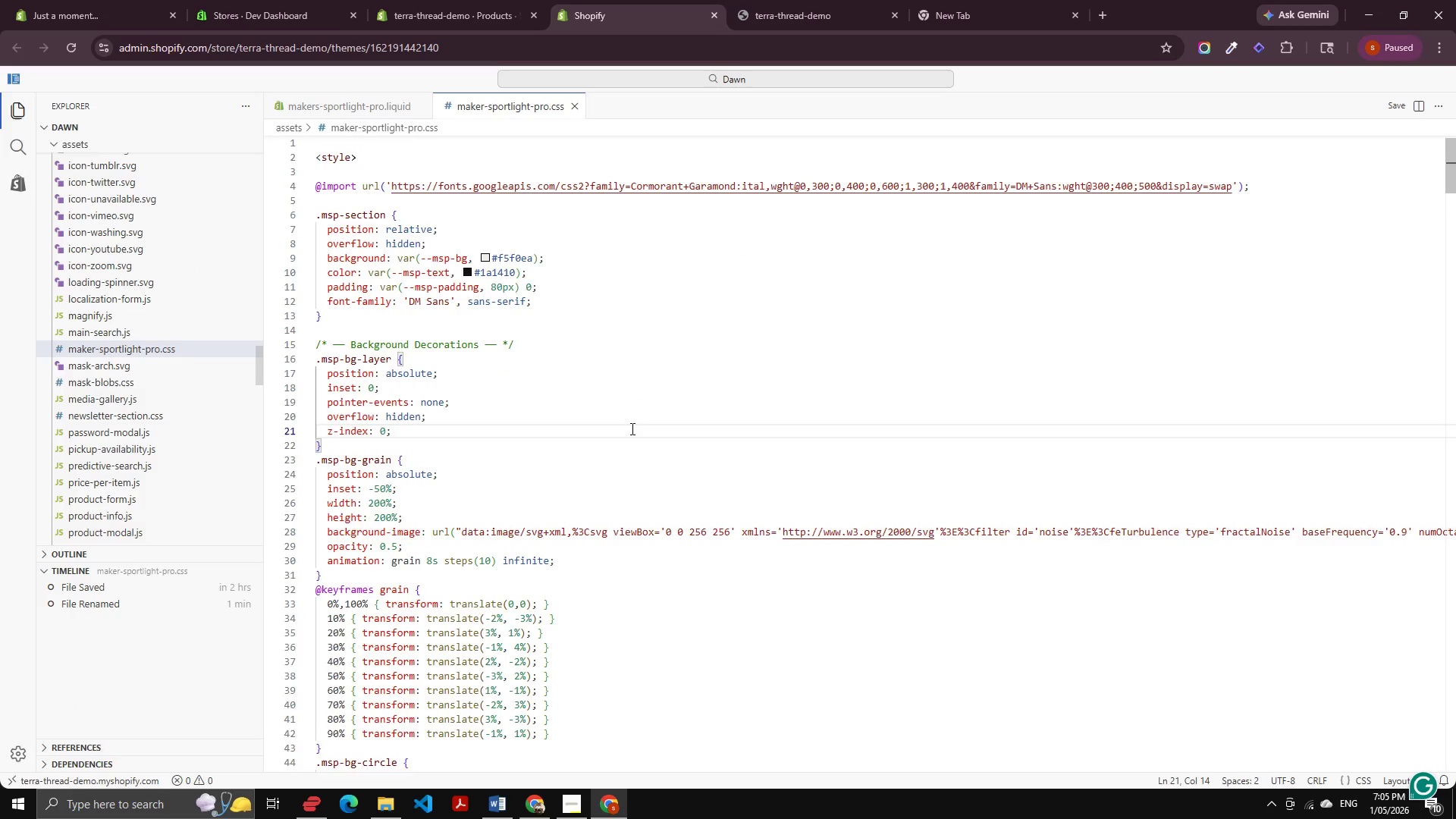 
key(Control+V)
 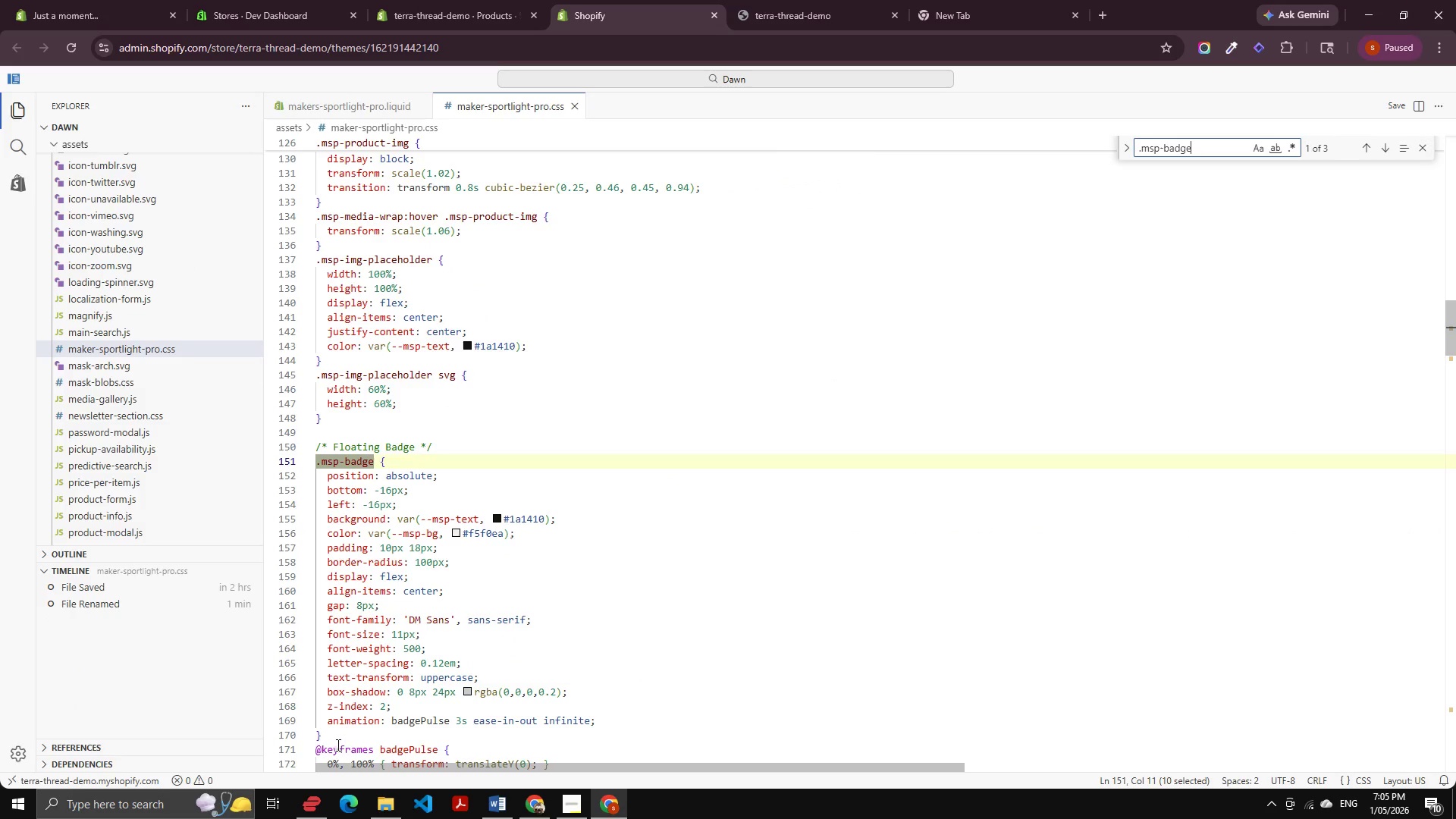 
left_click_drag(start_coordinate=[334, 741], to_coordinate=[315, 452])
 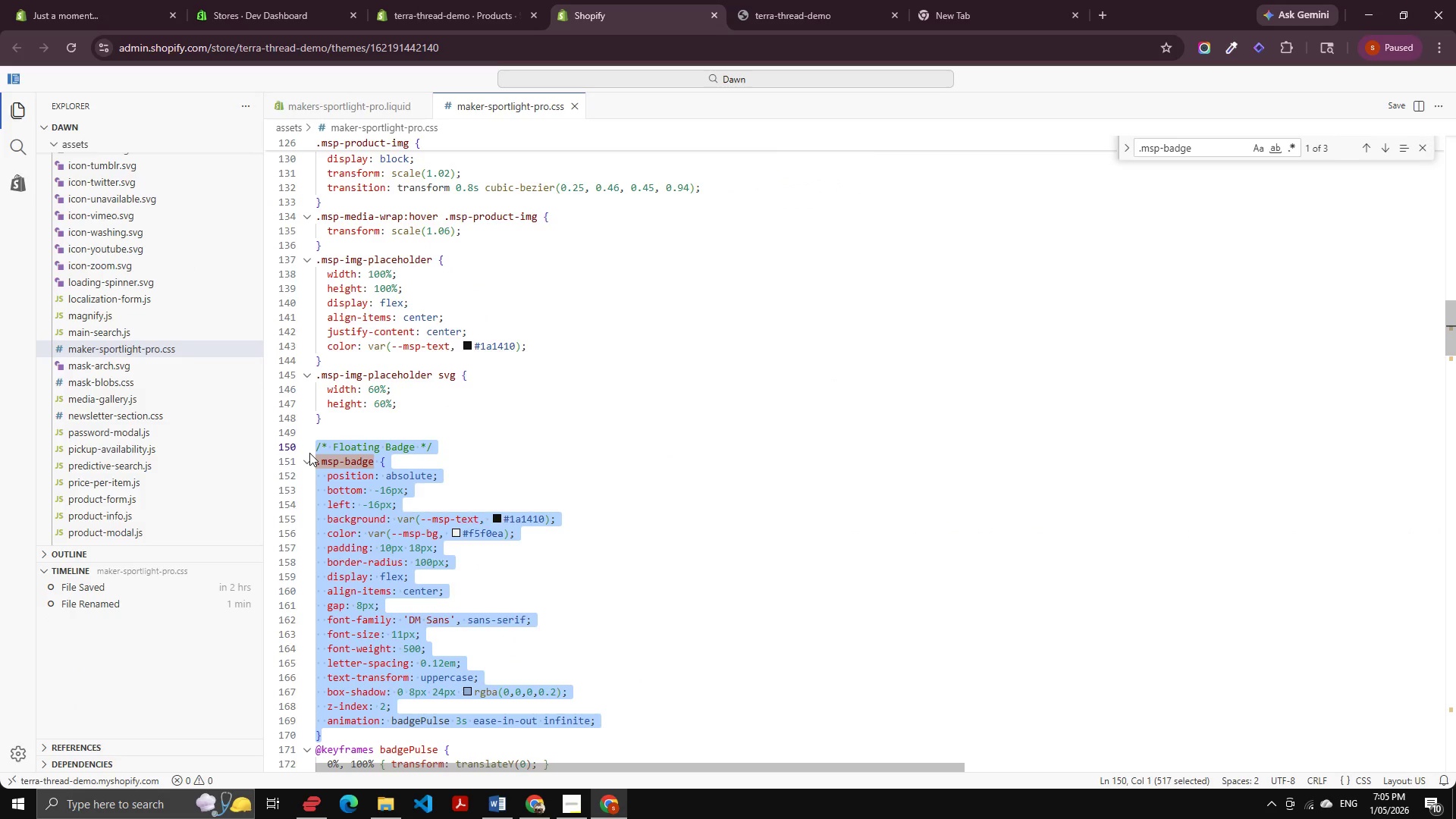 
key(Meta+V)
 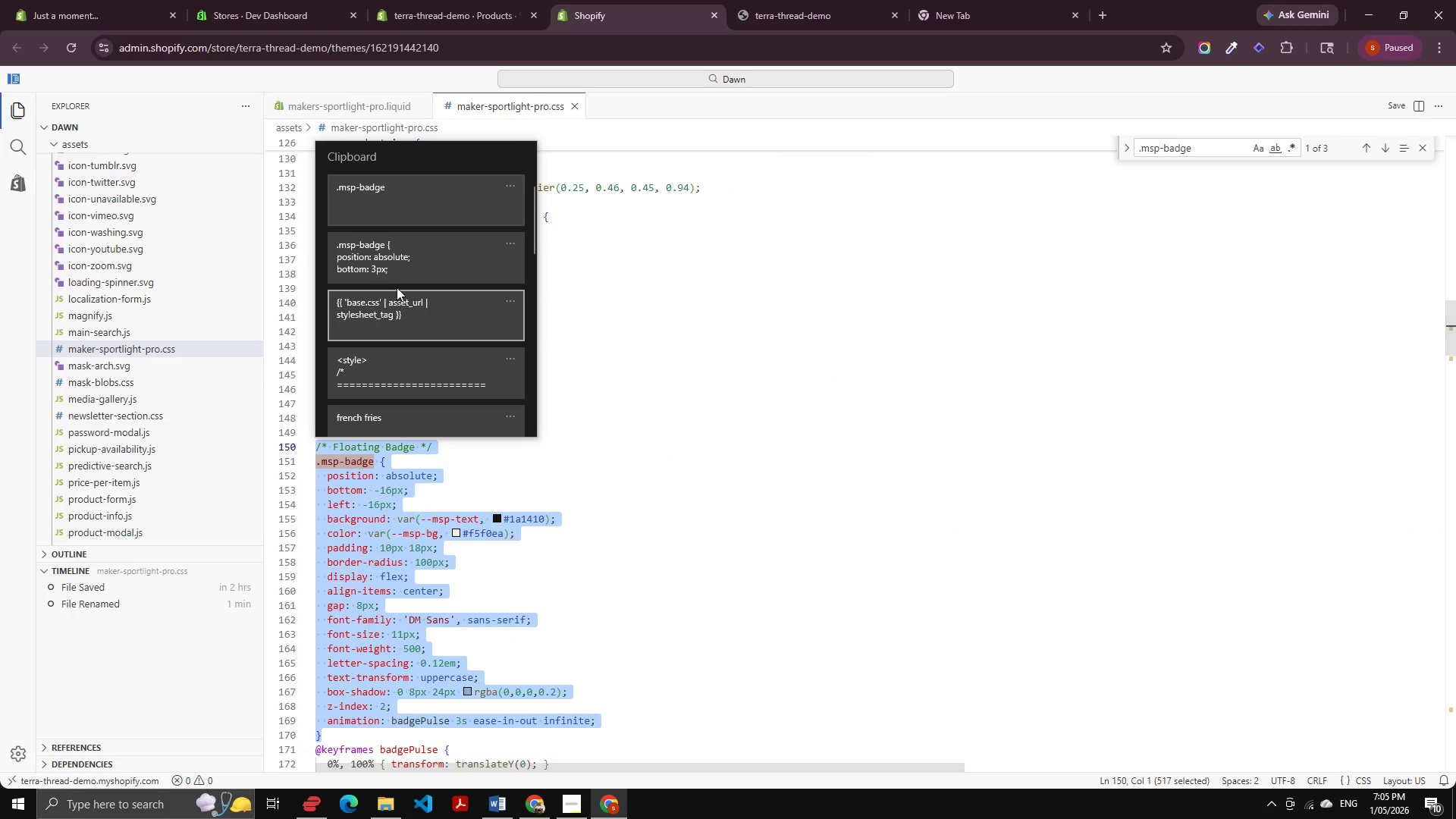 
left_click([397, 260])
 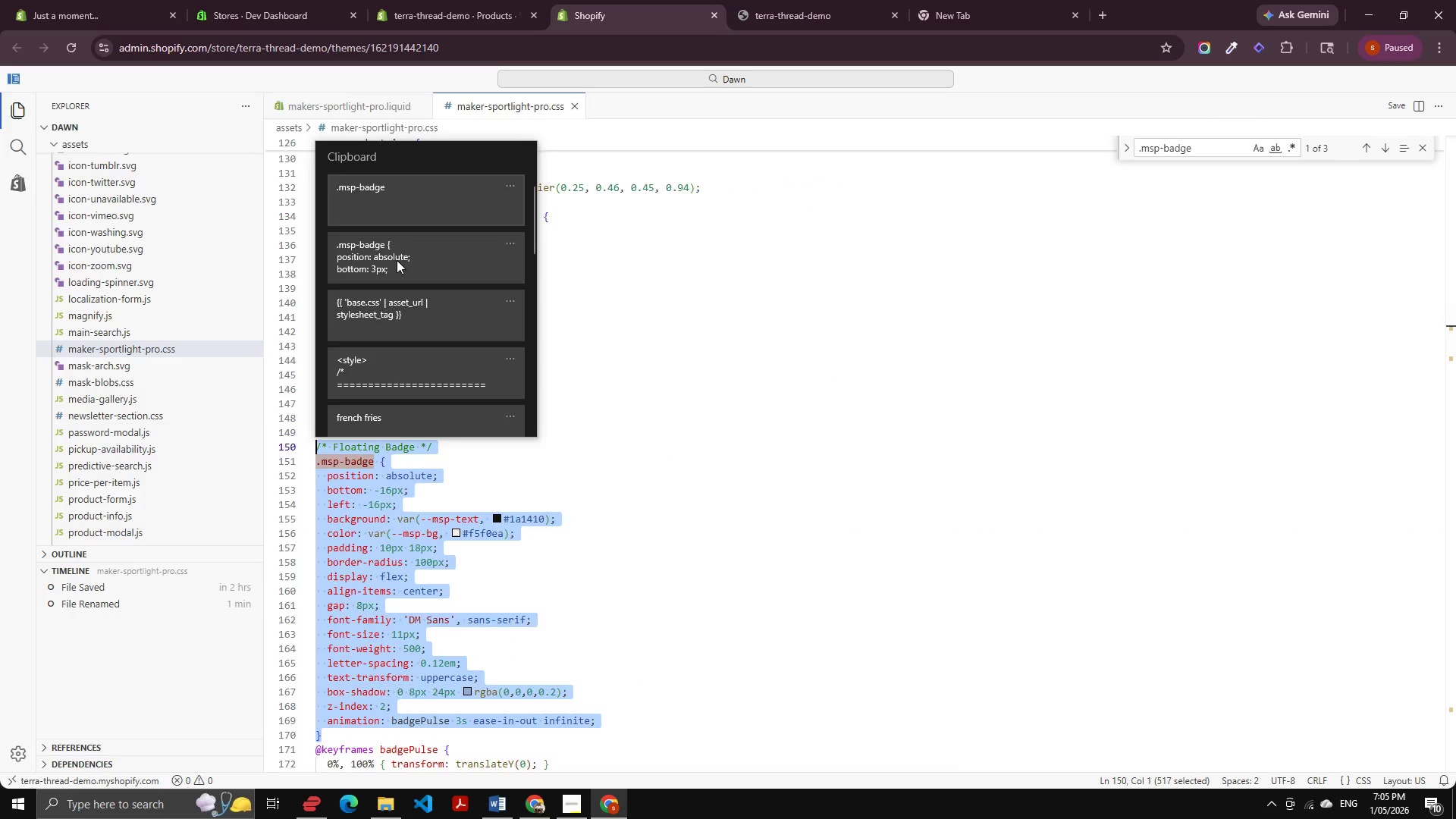 
key(Control+ControlLeft)
 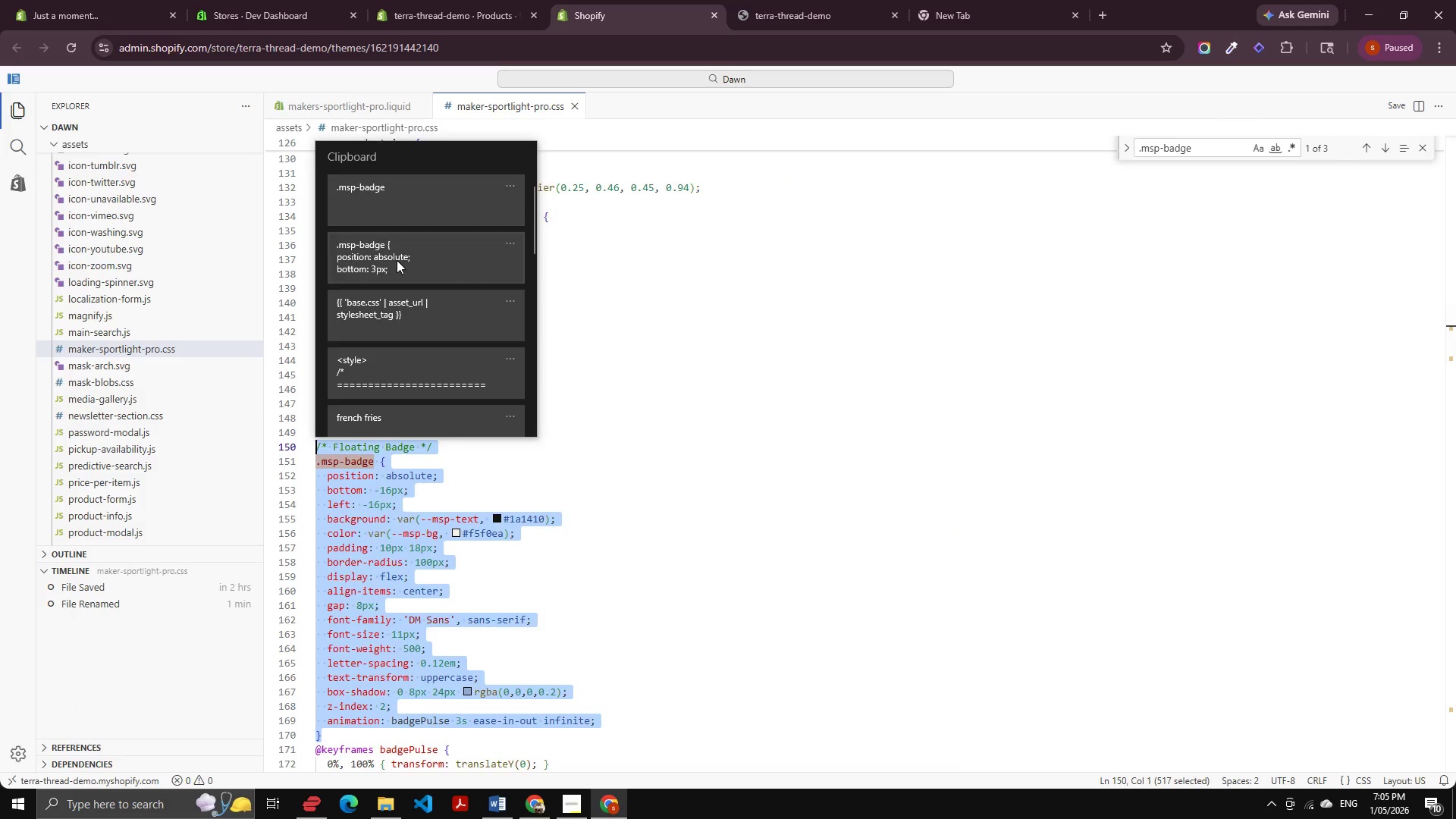 
key(Control+V)
 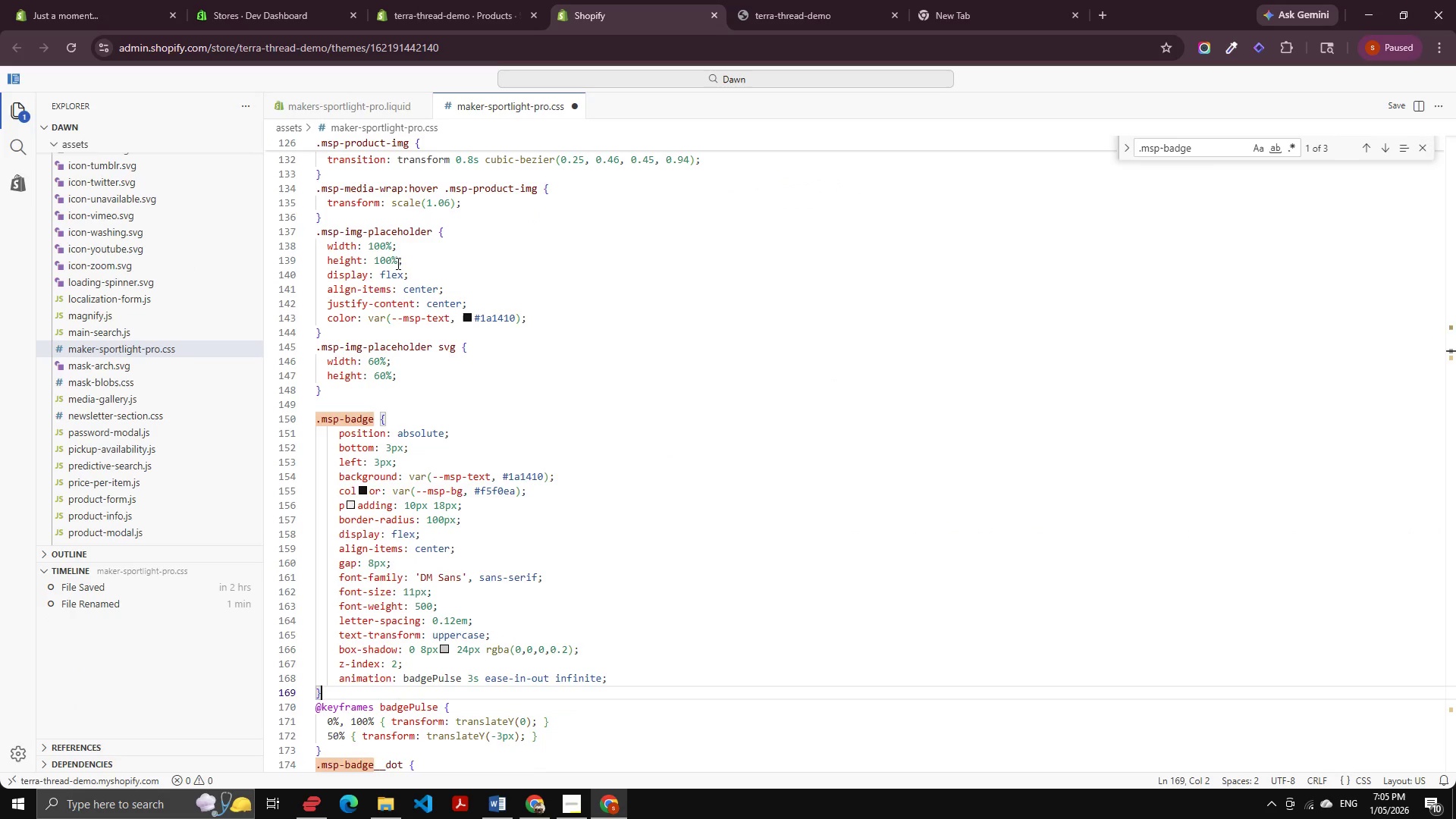 
hold_key(key=ControlLeft, duration=0.67)
 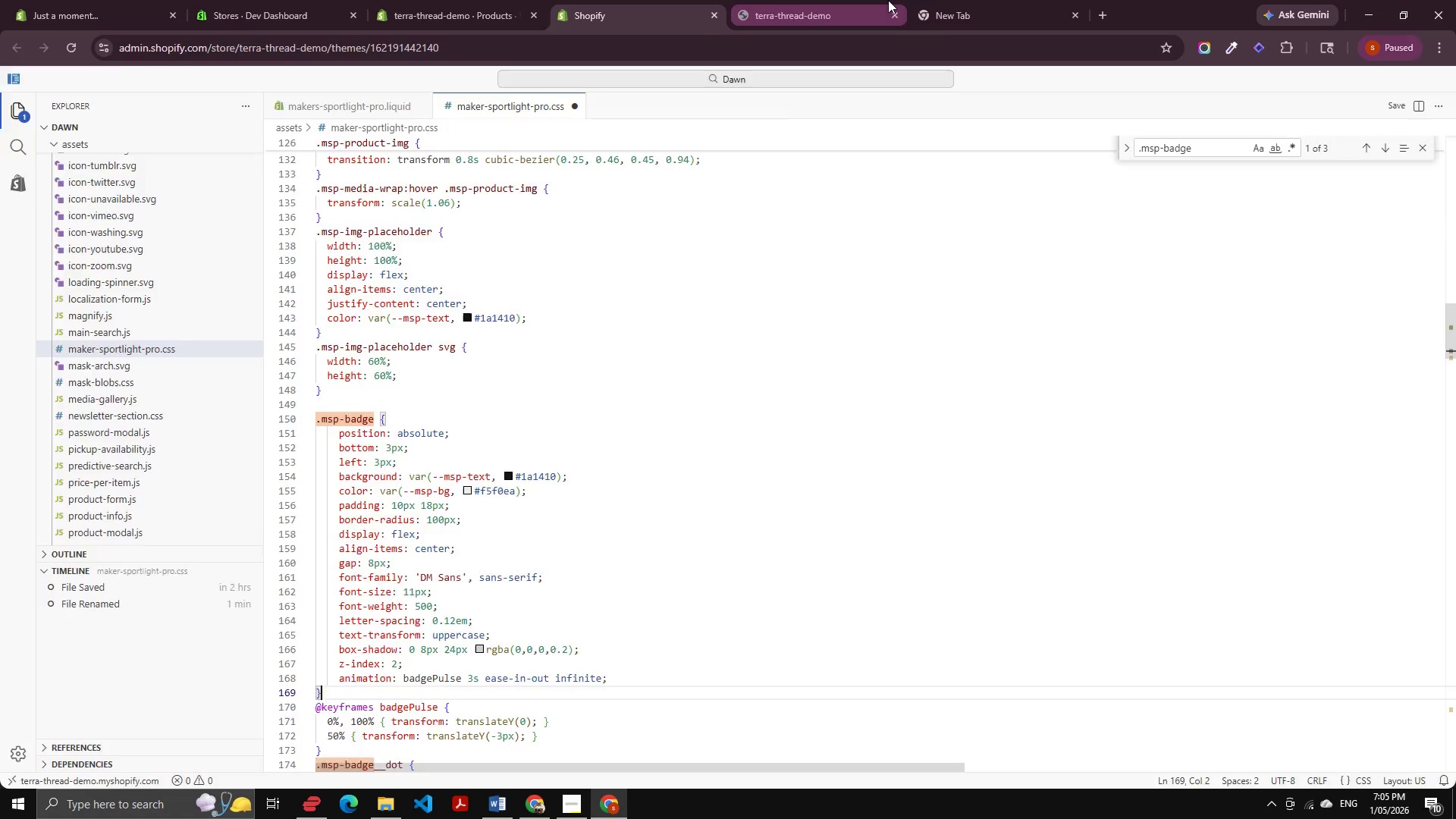 
type(ss)
 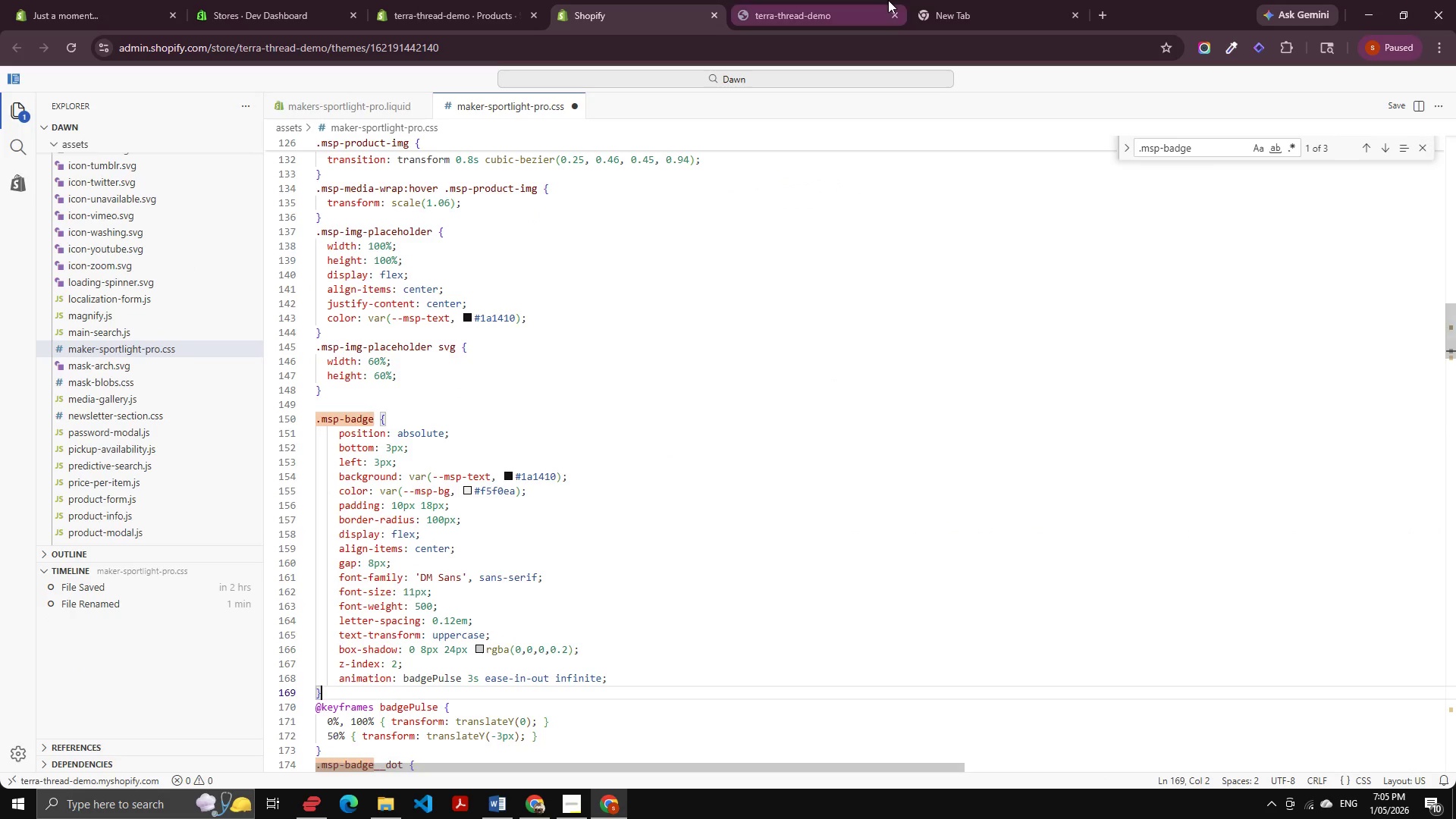 
left_click([888, 0])
 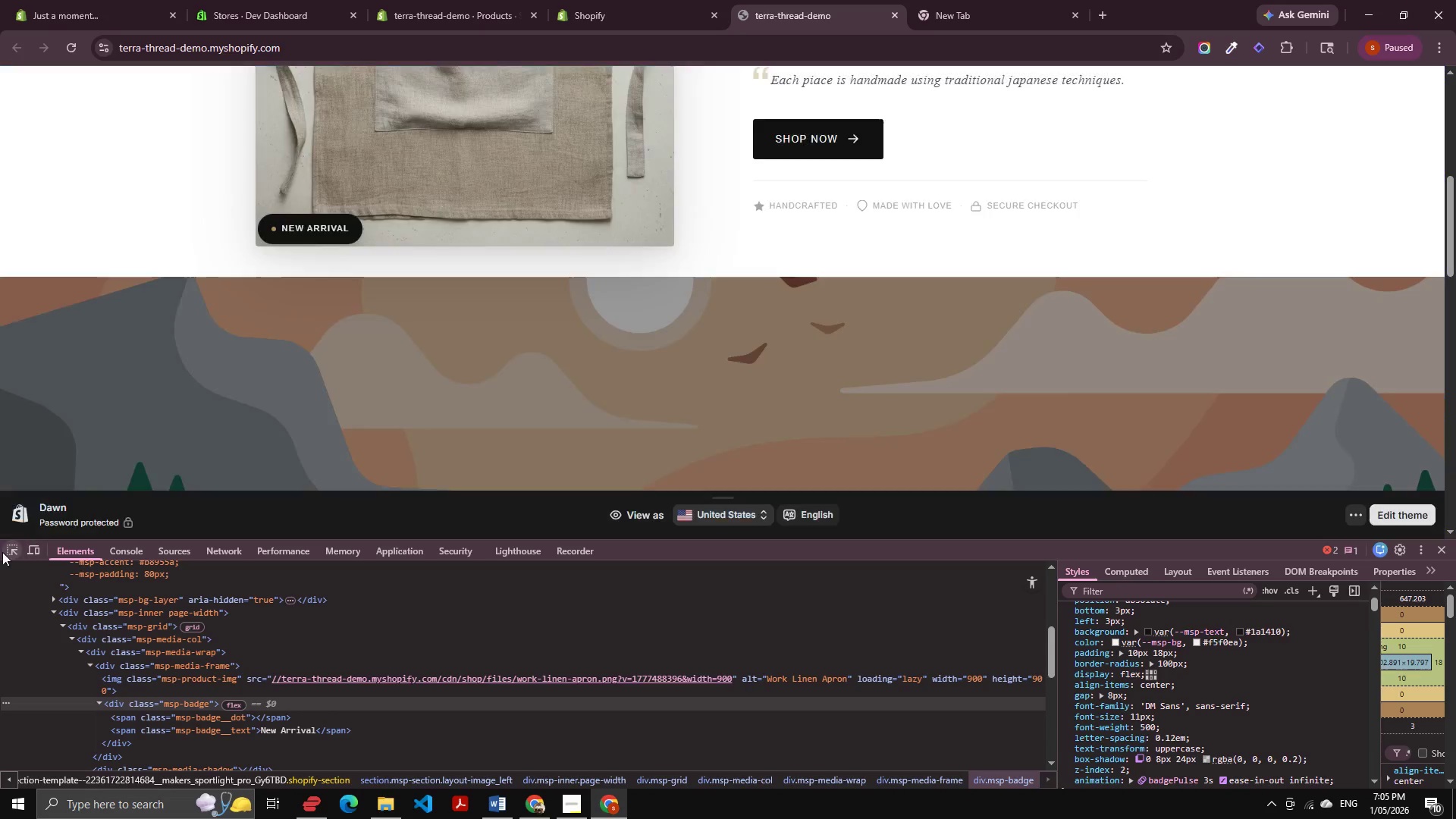 
left_click([2, 552])
 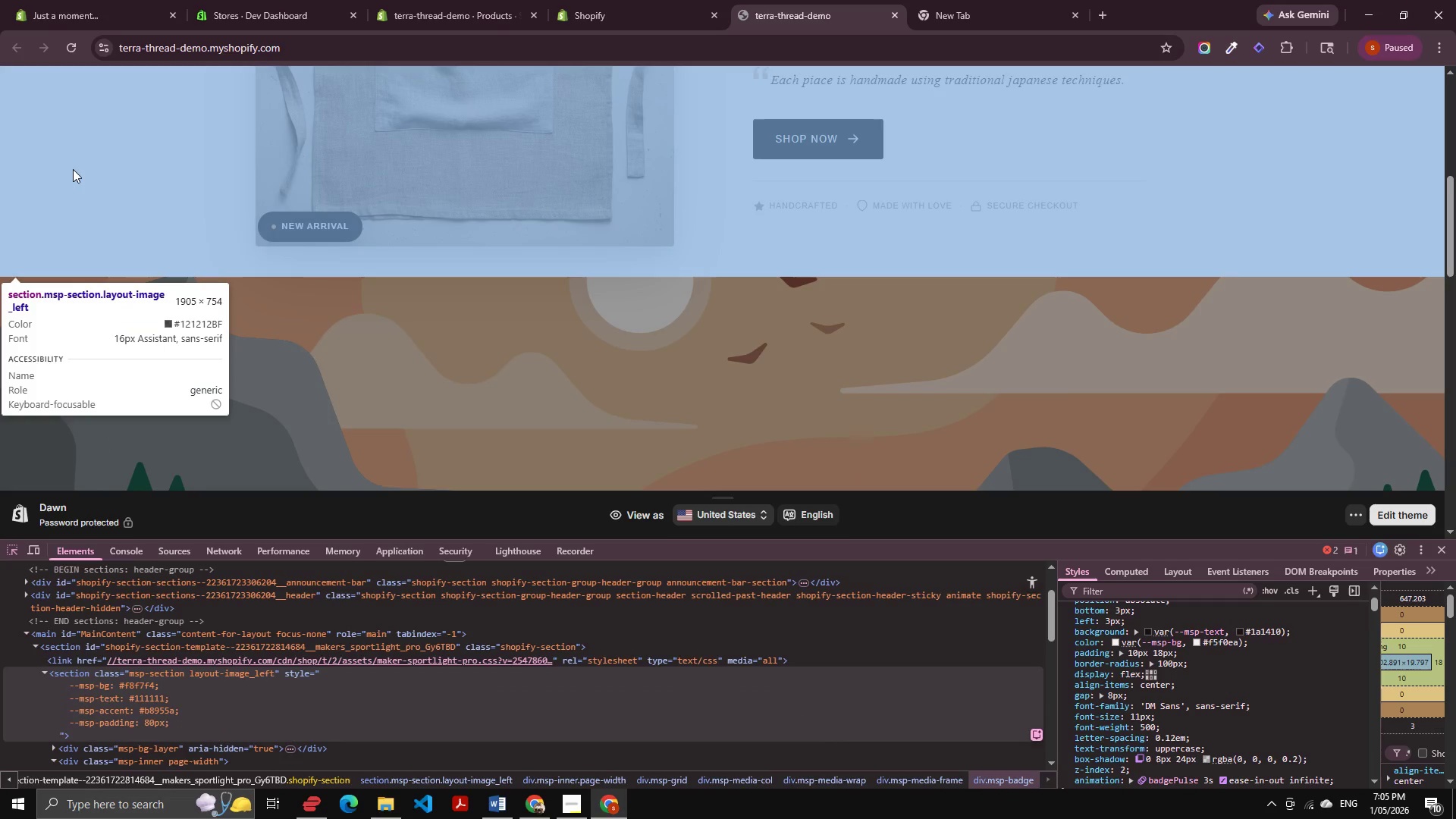 
left_click([73, 169])
 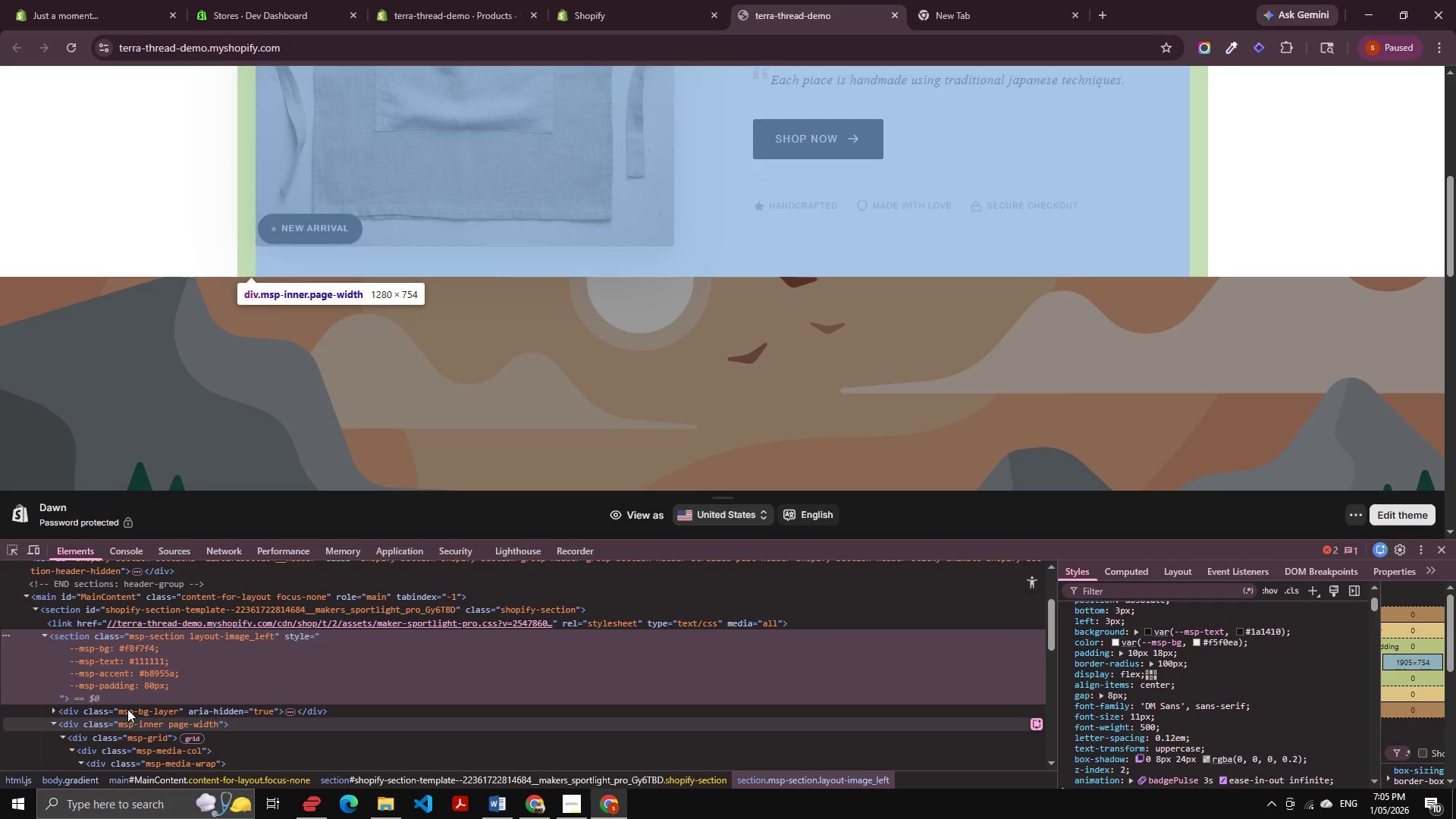 
scroll: coordinate [127, 706], scroll_direction: down, amount: 2.0
 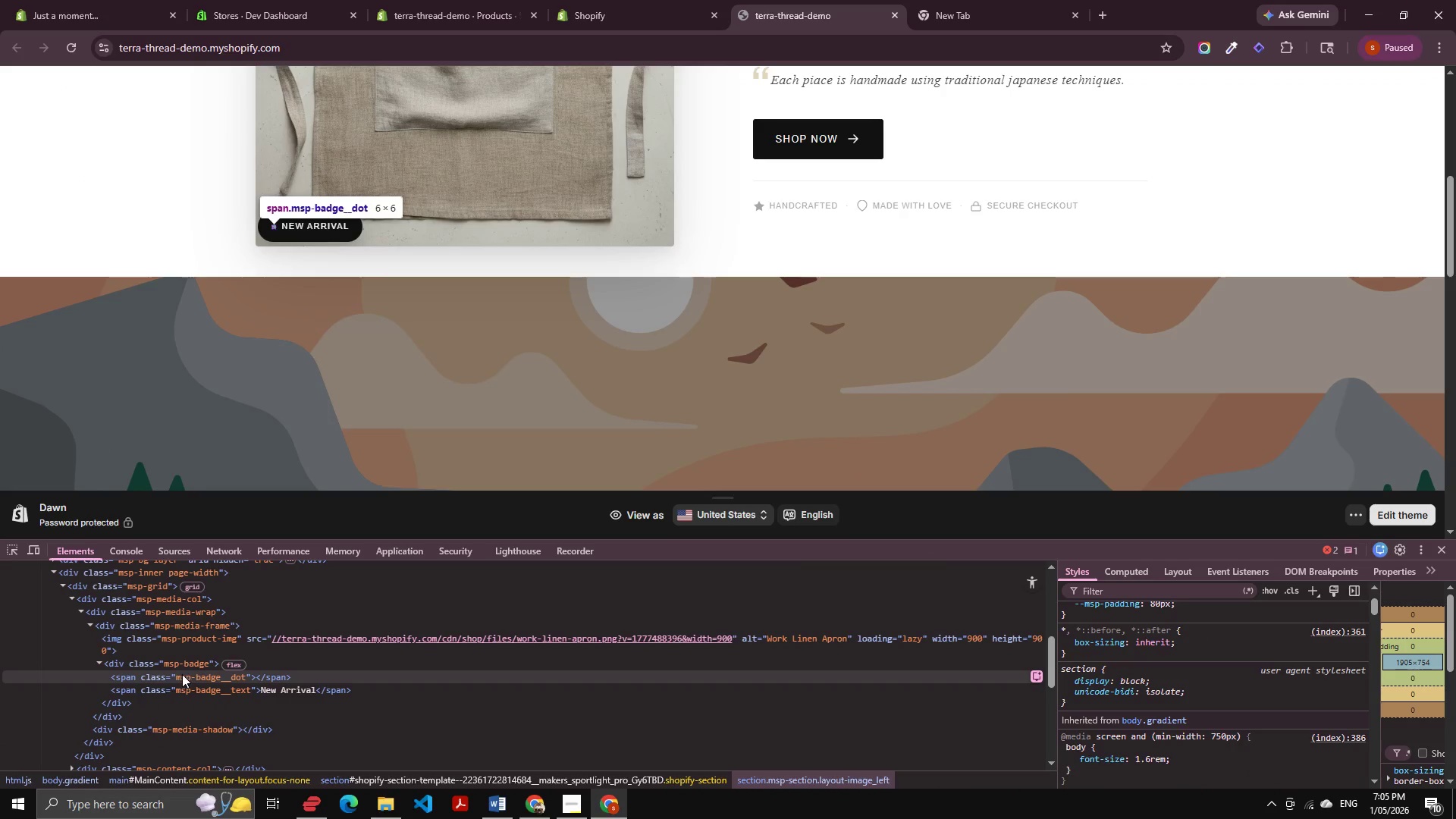 
left_click([184, 674])
 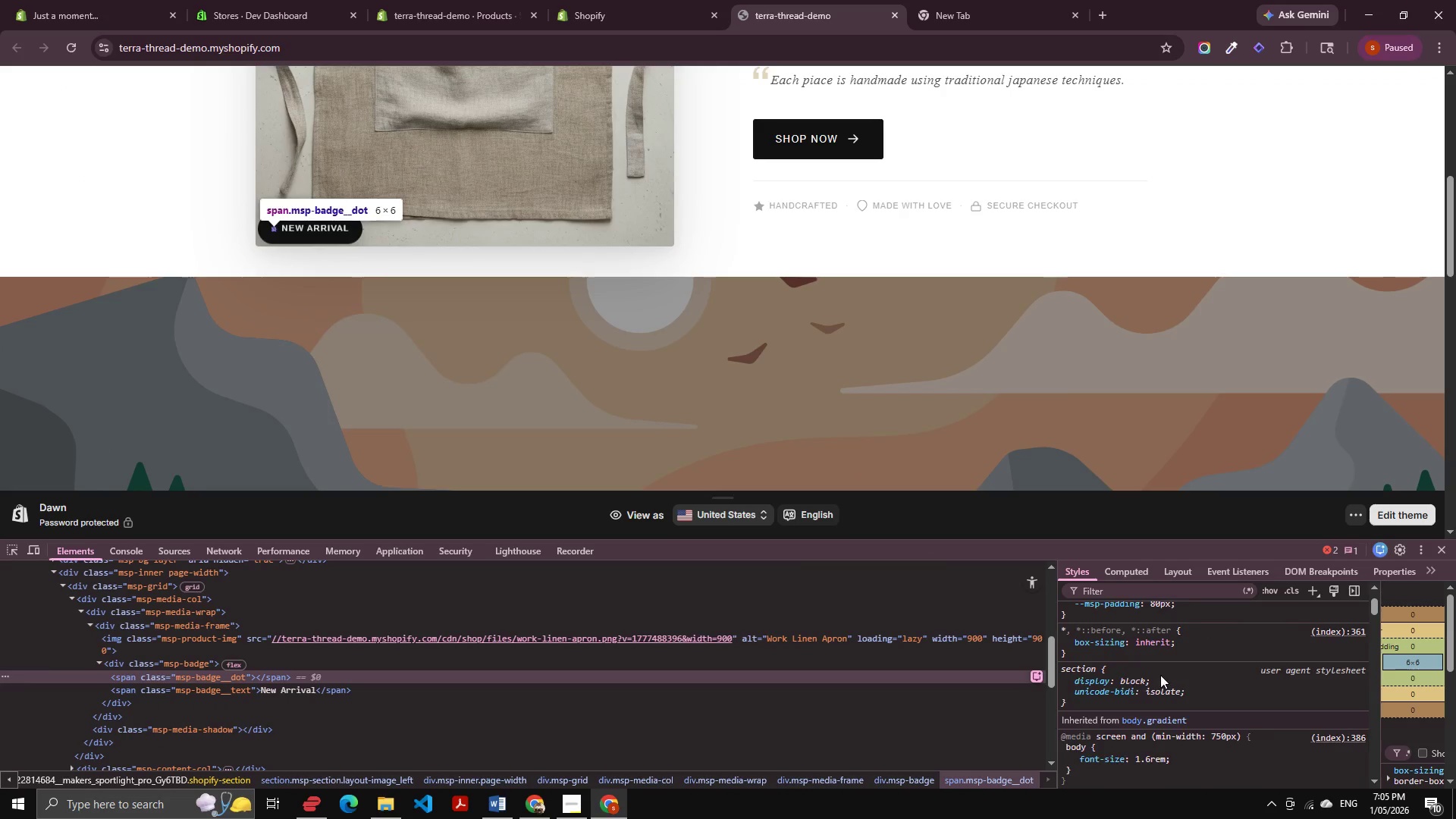 
scroll: coordinate [1186, 661], scroll_direction: up, amount: 4.0
 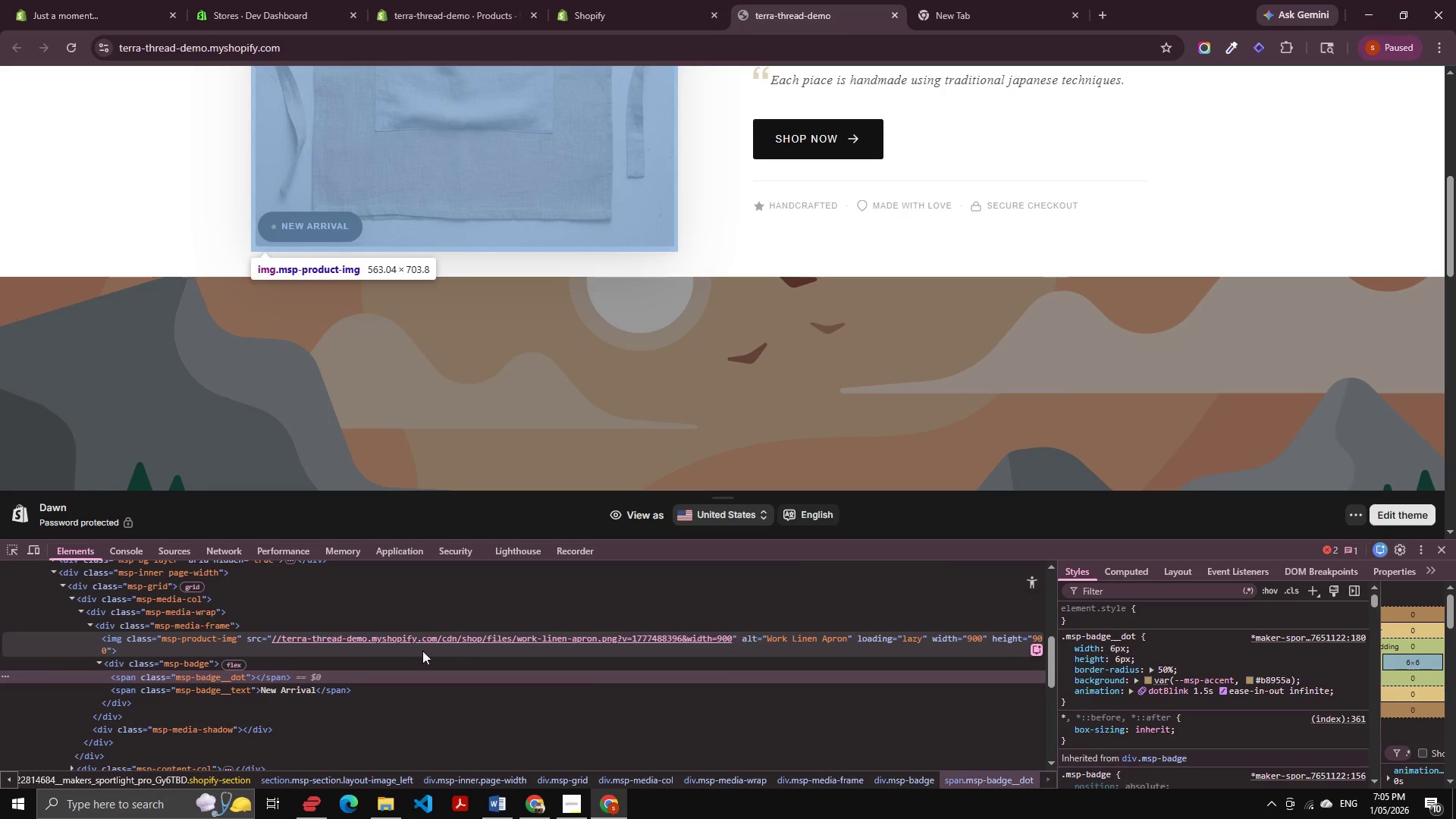 
left_click([278, 671])
 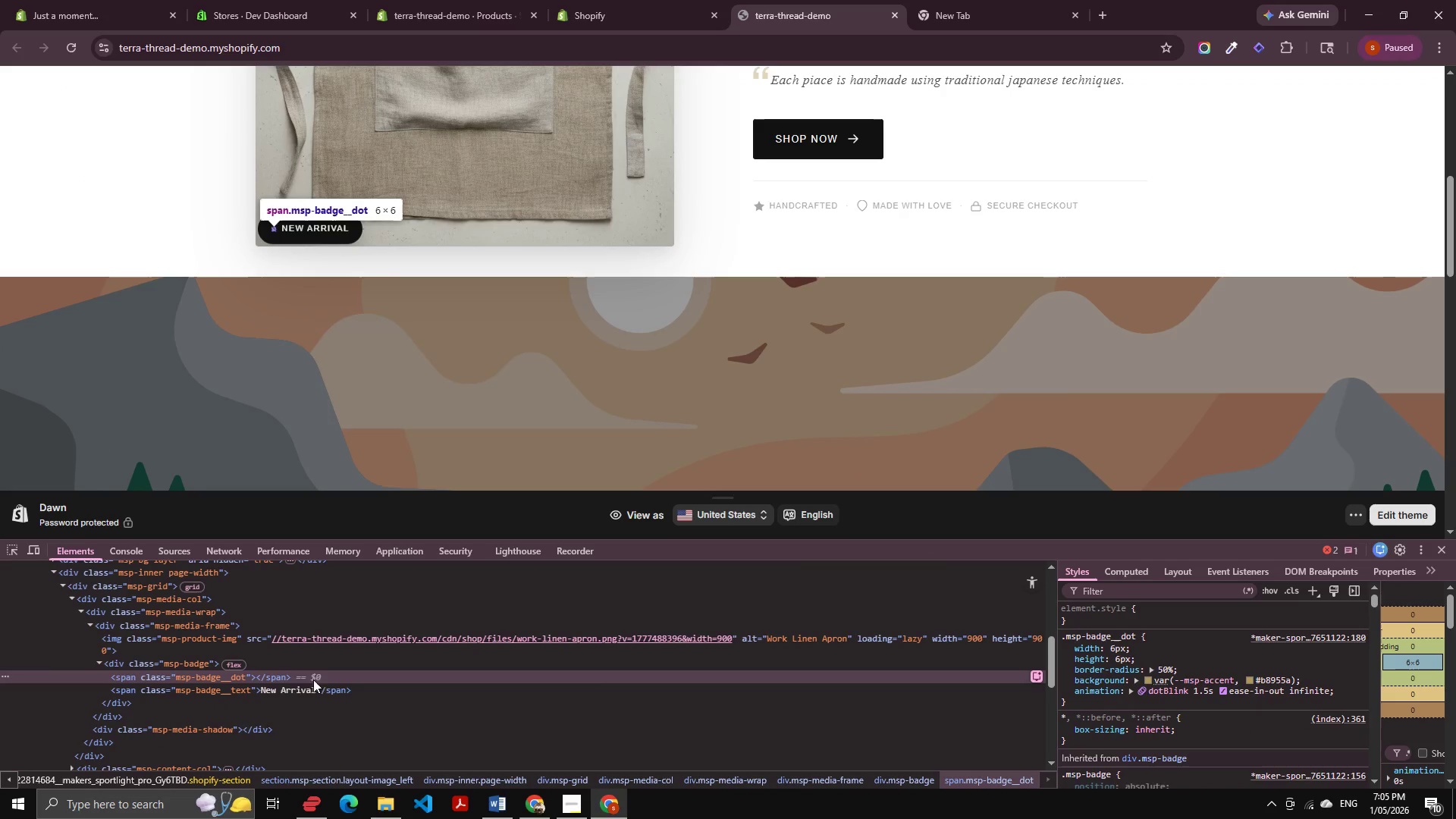 
left_click([240, 676])
 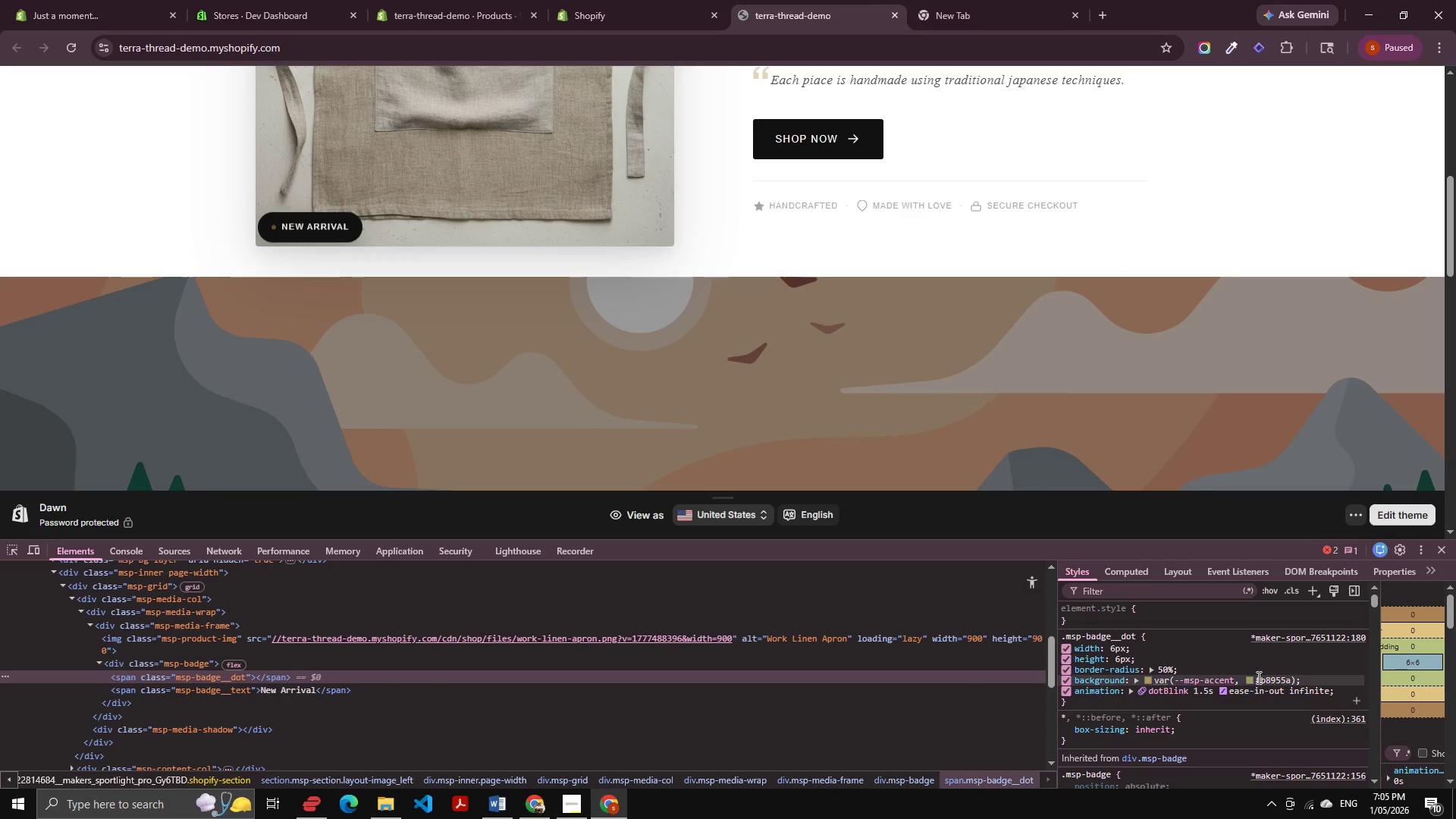 
scroll: coordinate [1258, 682], scroll_direction: down, amount: 1.0
 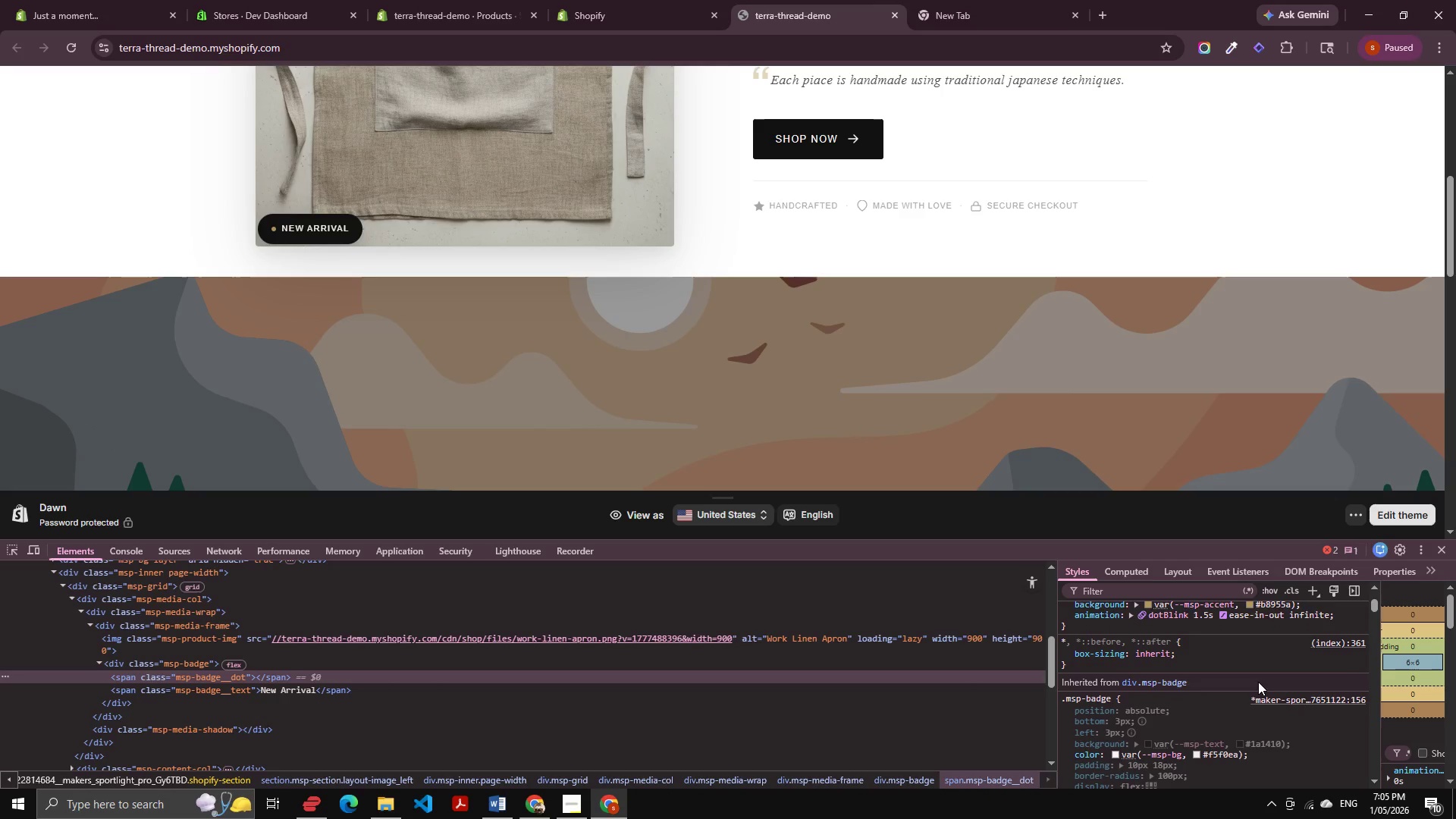 
key(ArrowRight)
 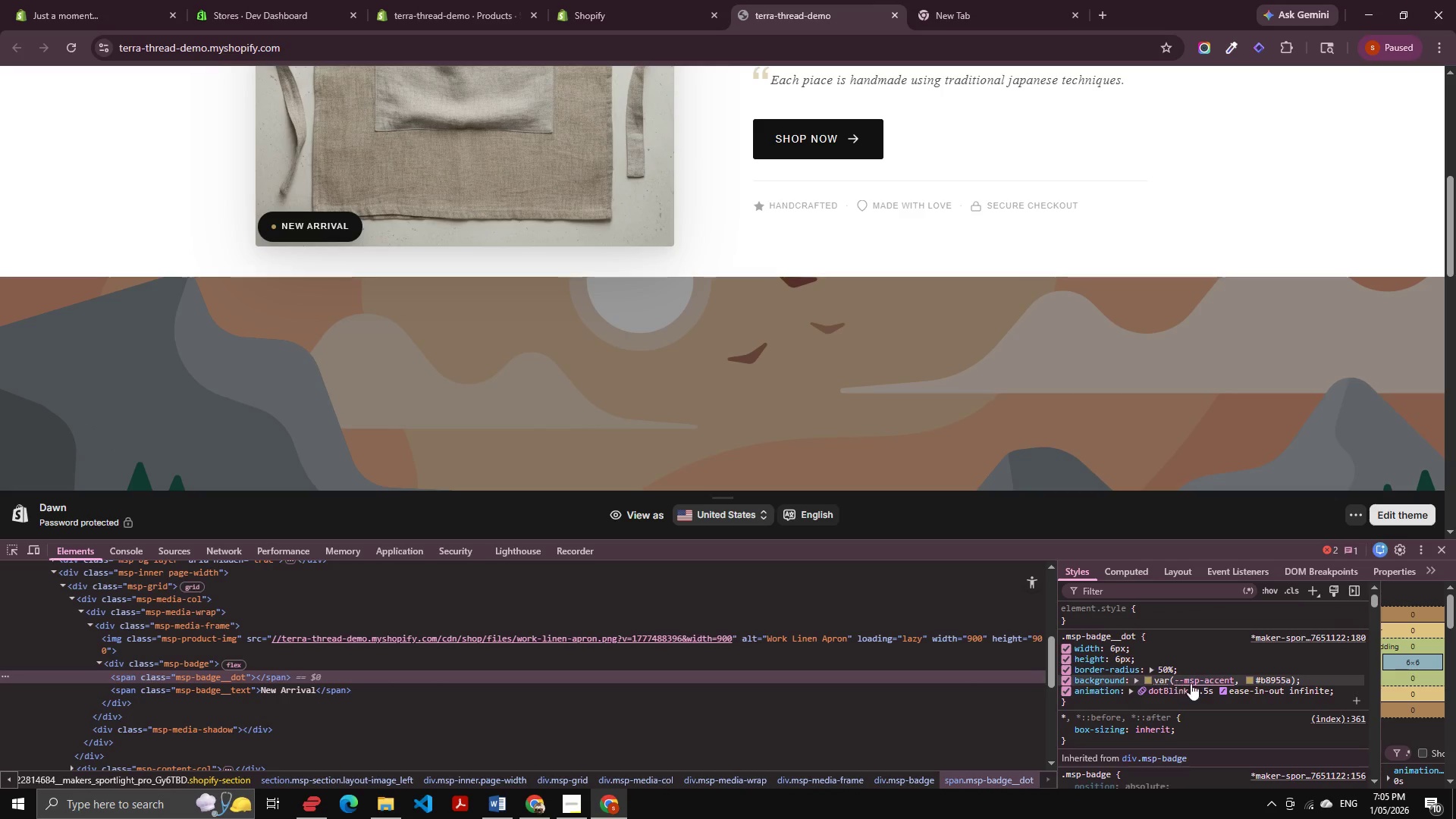 
scroll: coordinate [1214, 683], scroll_direction: up, amount: 8.0
 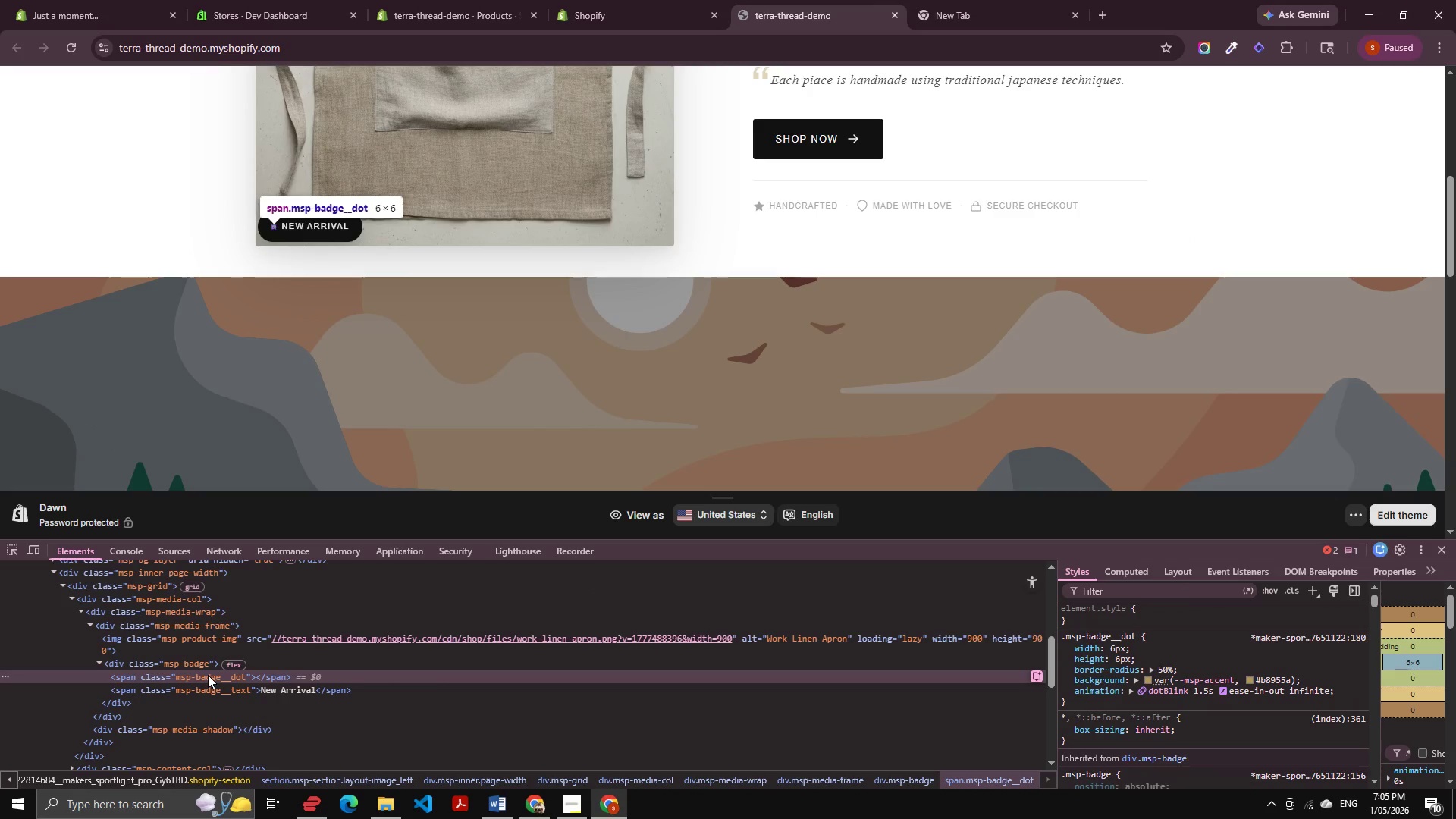 
scroll: coordinate [188, 726], scroll_direction: down, amount: 2.0
 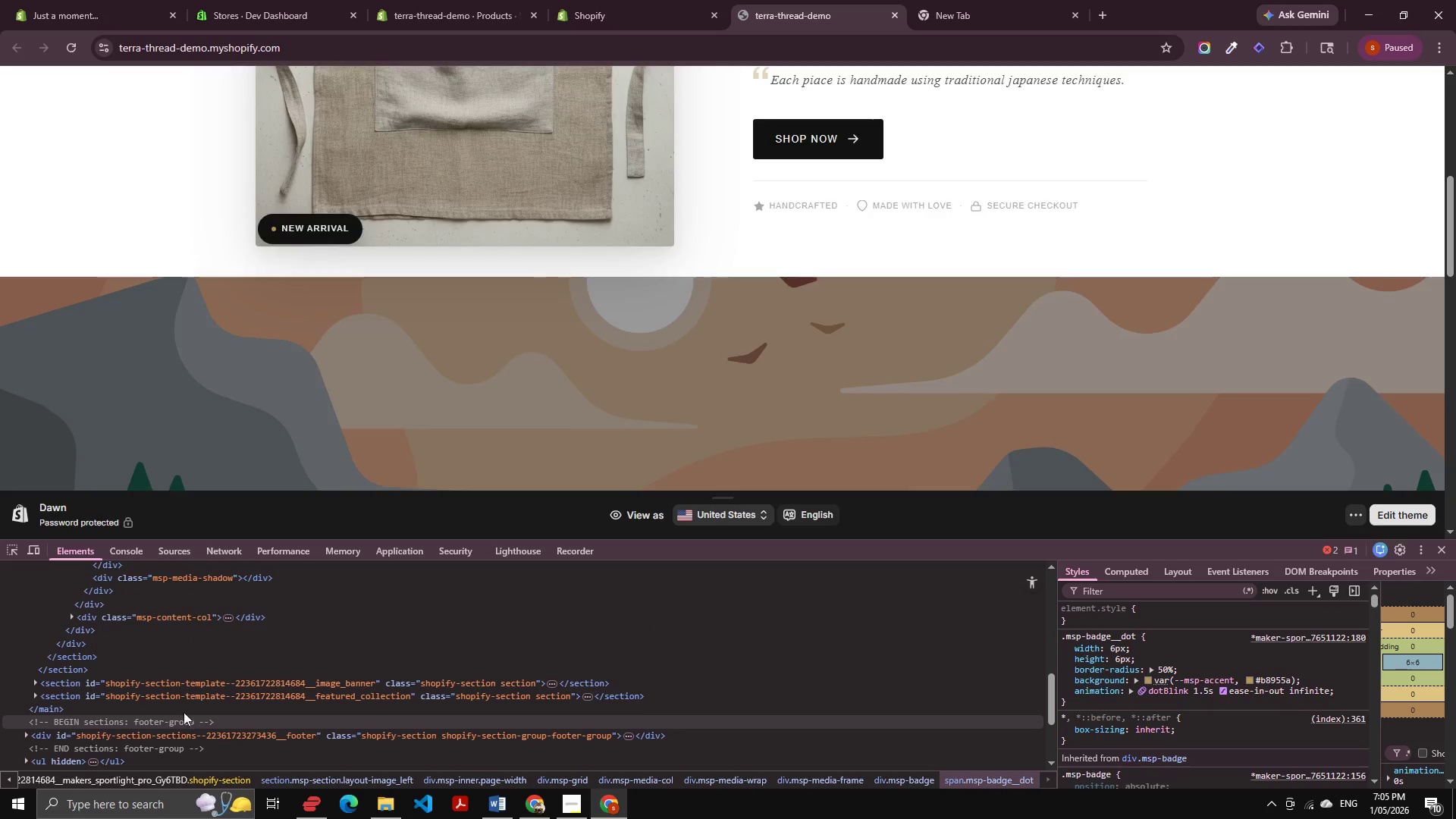 
scroll: coordinate [182, 708], scroll_direction: up, amount: 3.0
 